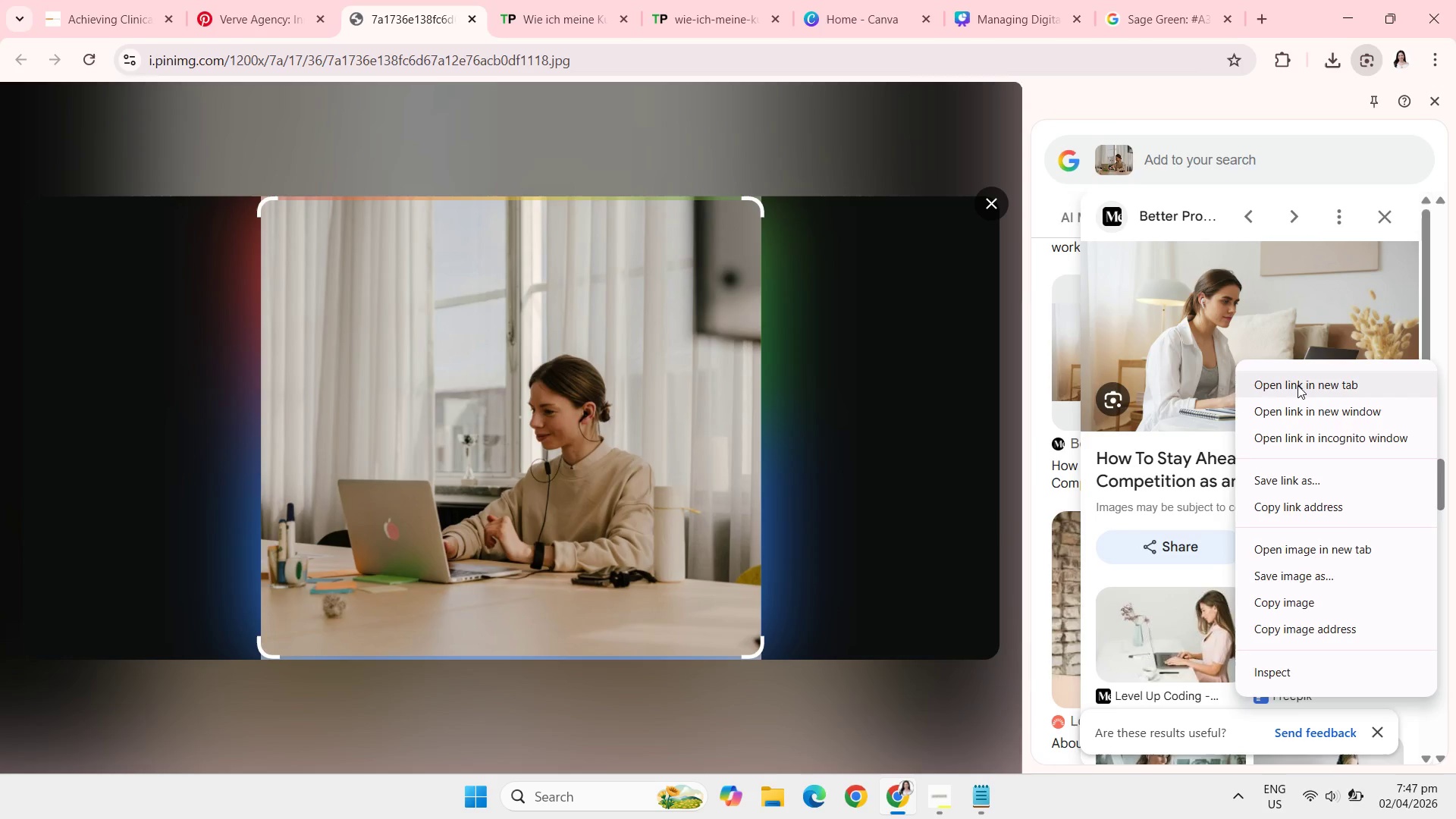 
left_click([1298, 385])
 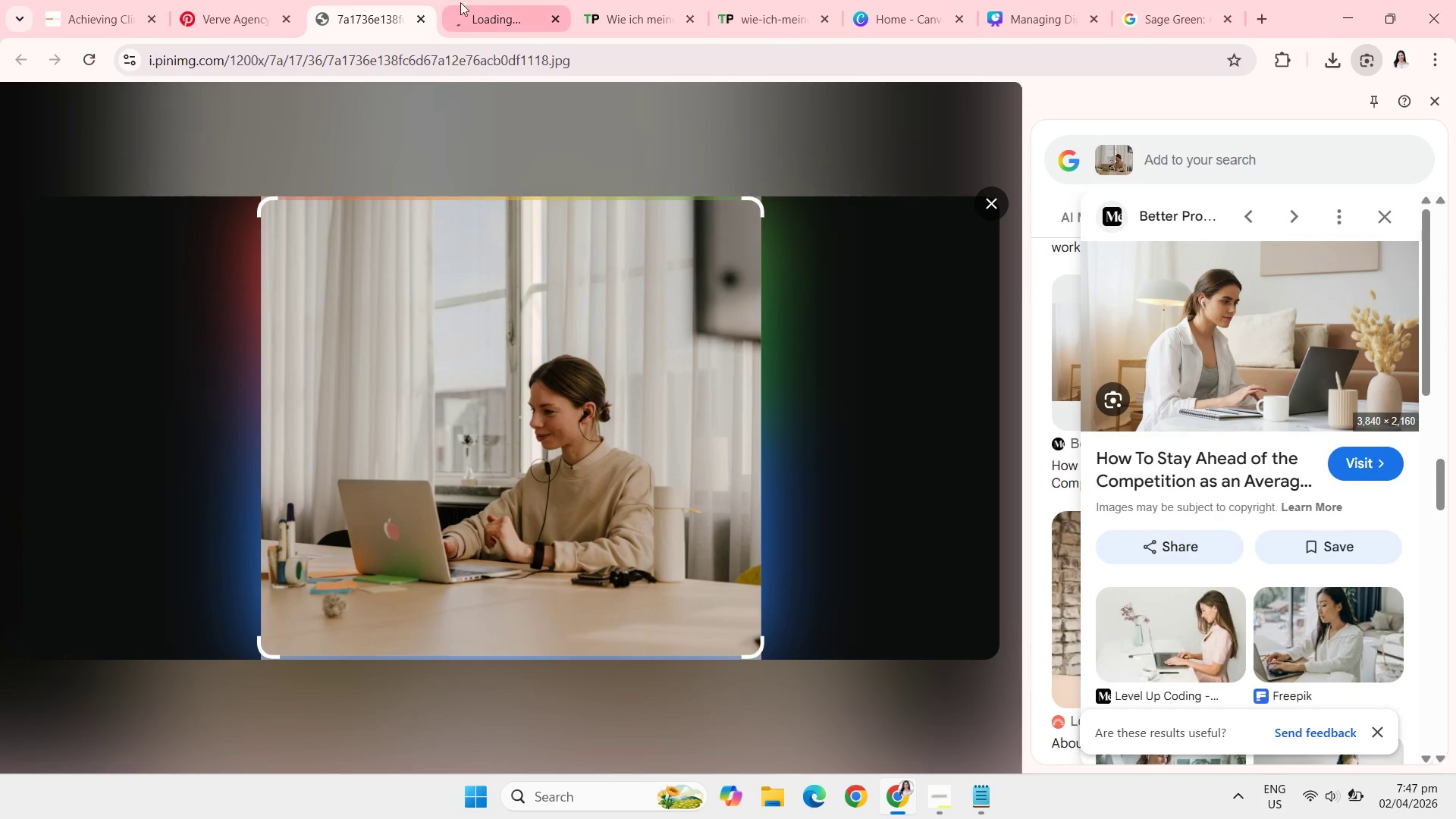 
left_click([483, 8])
 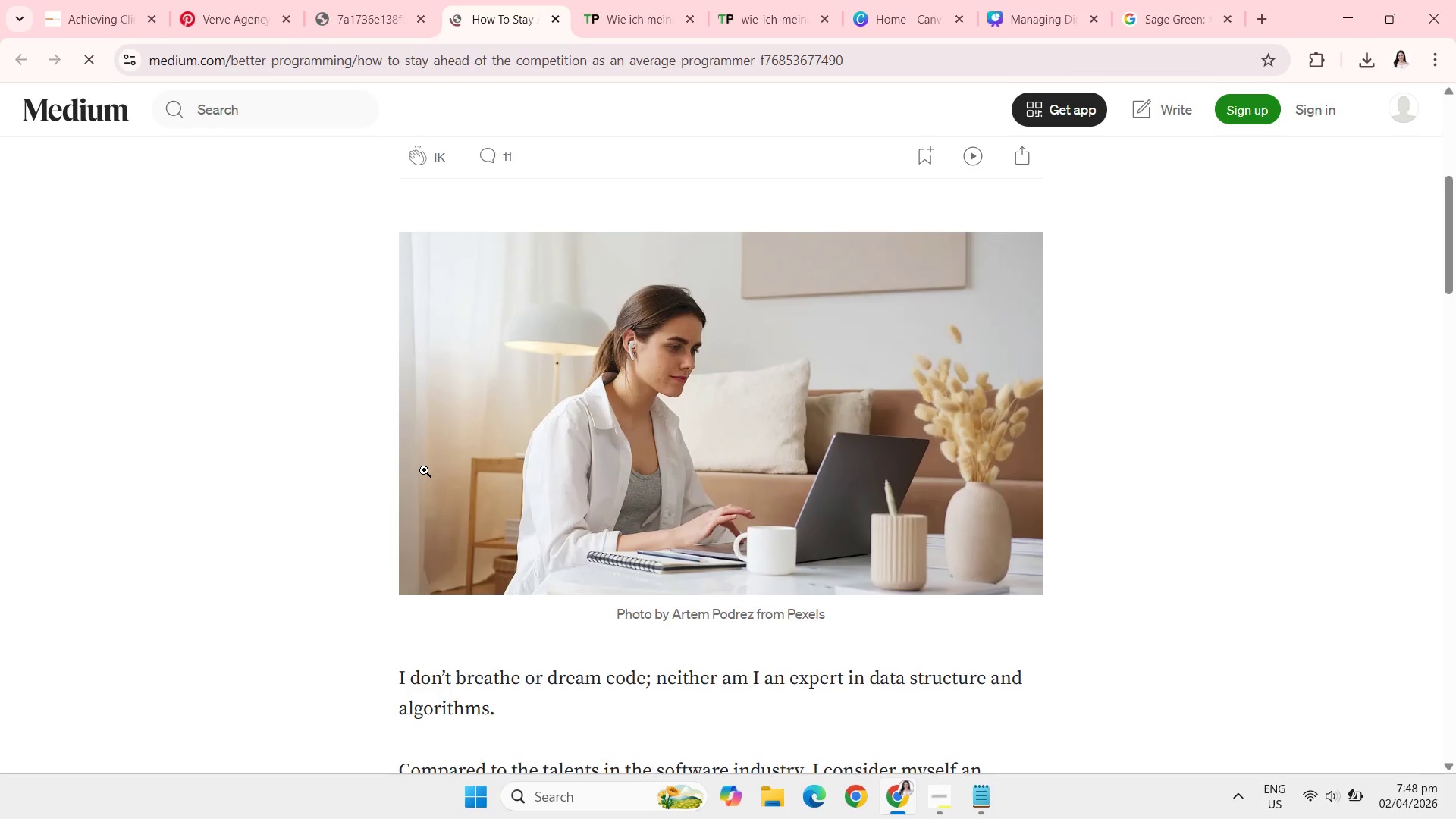 
wait(6.3)
 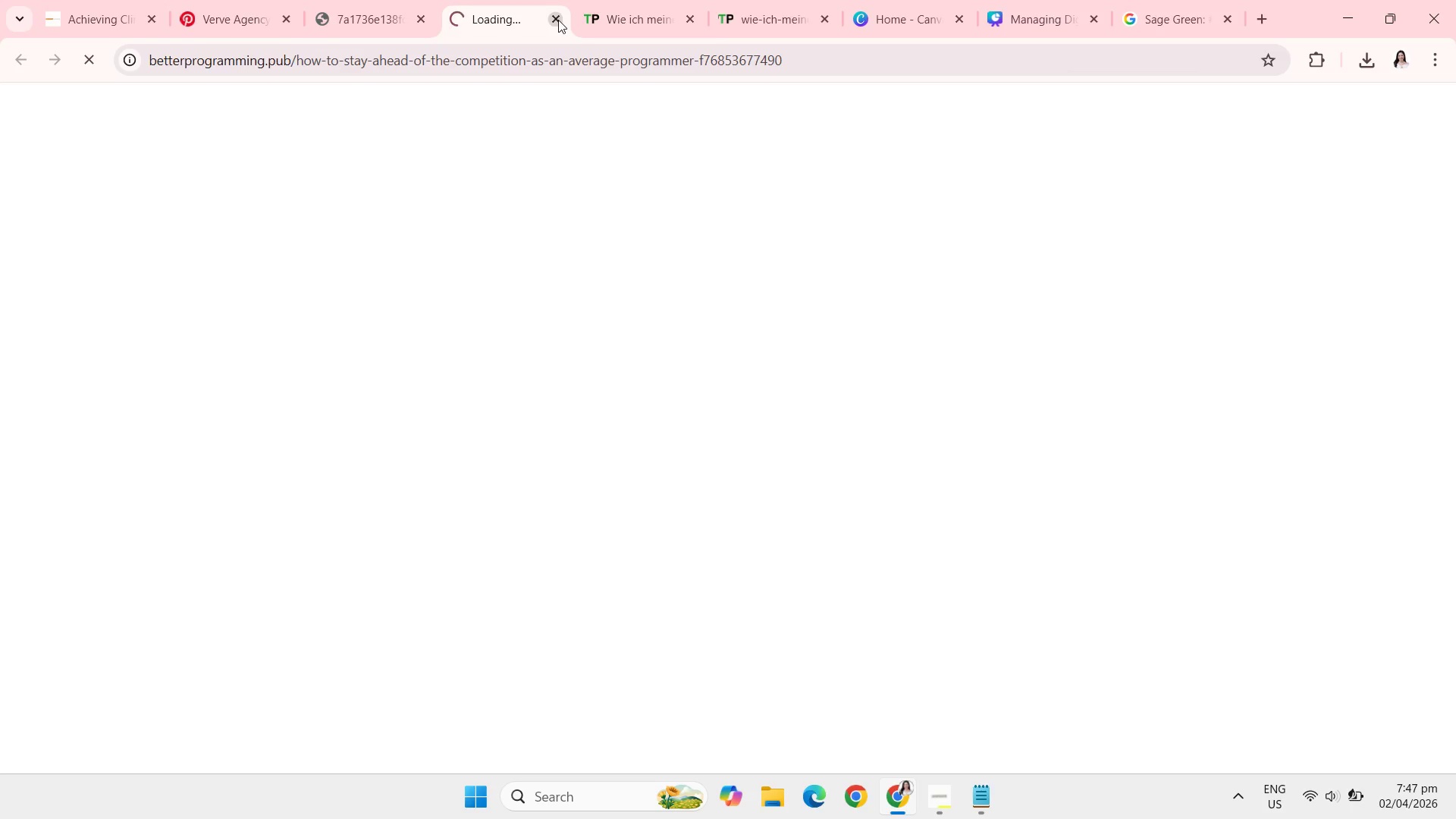 
right_click([532, 461])
 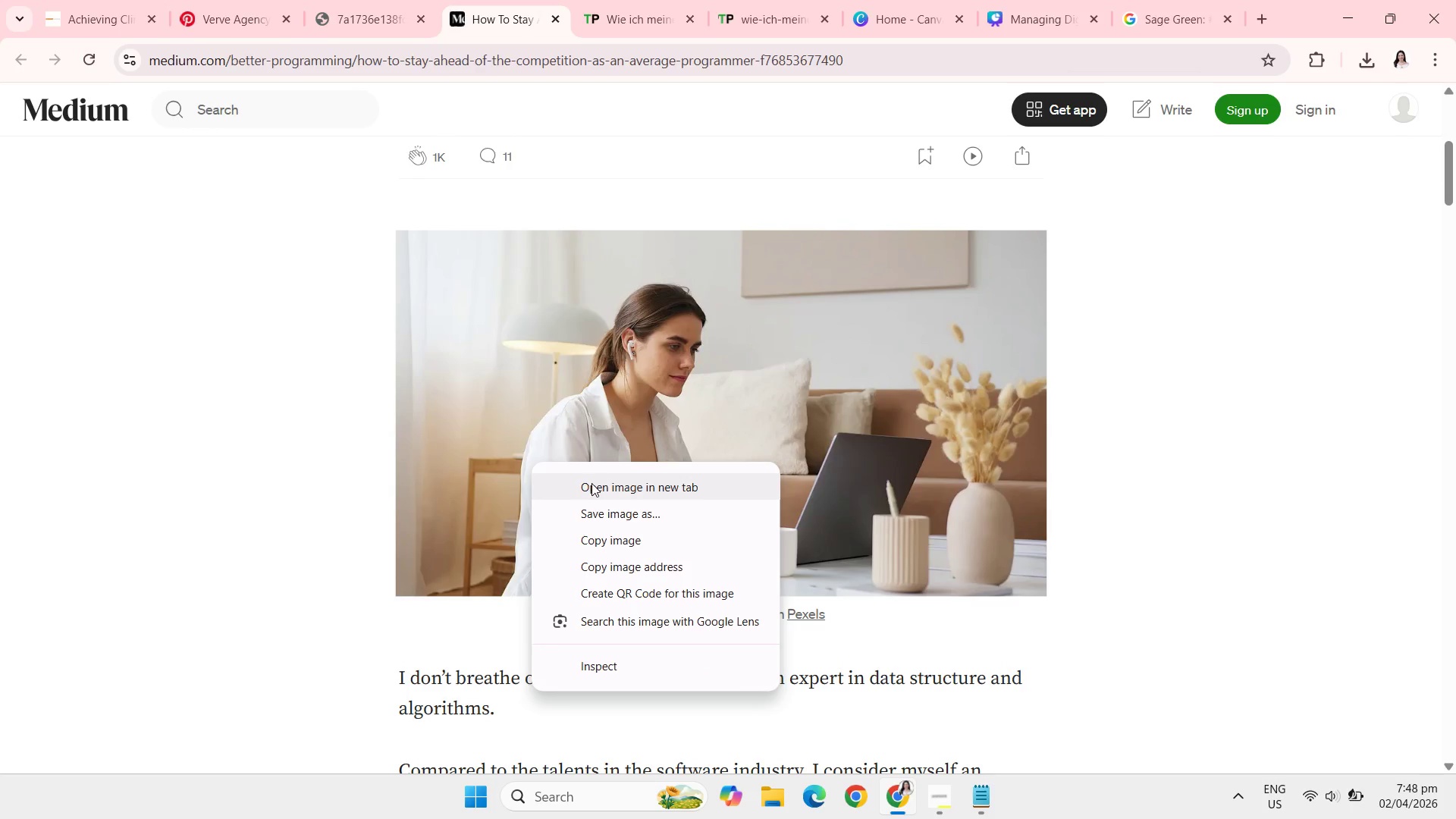 
left_click([592, 483])
 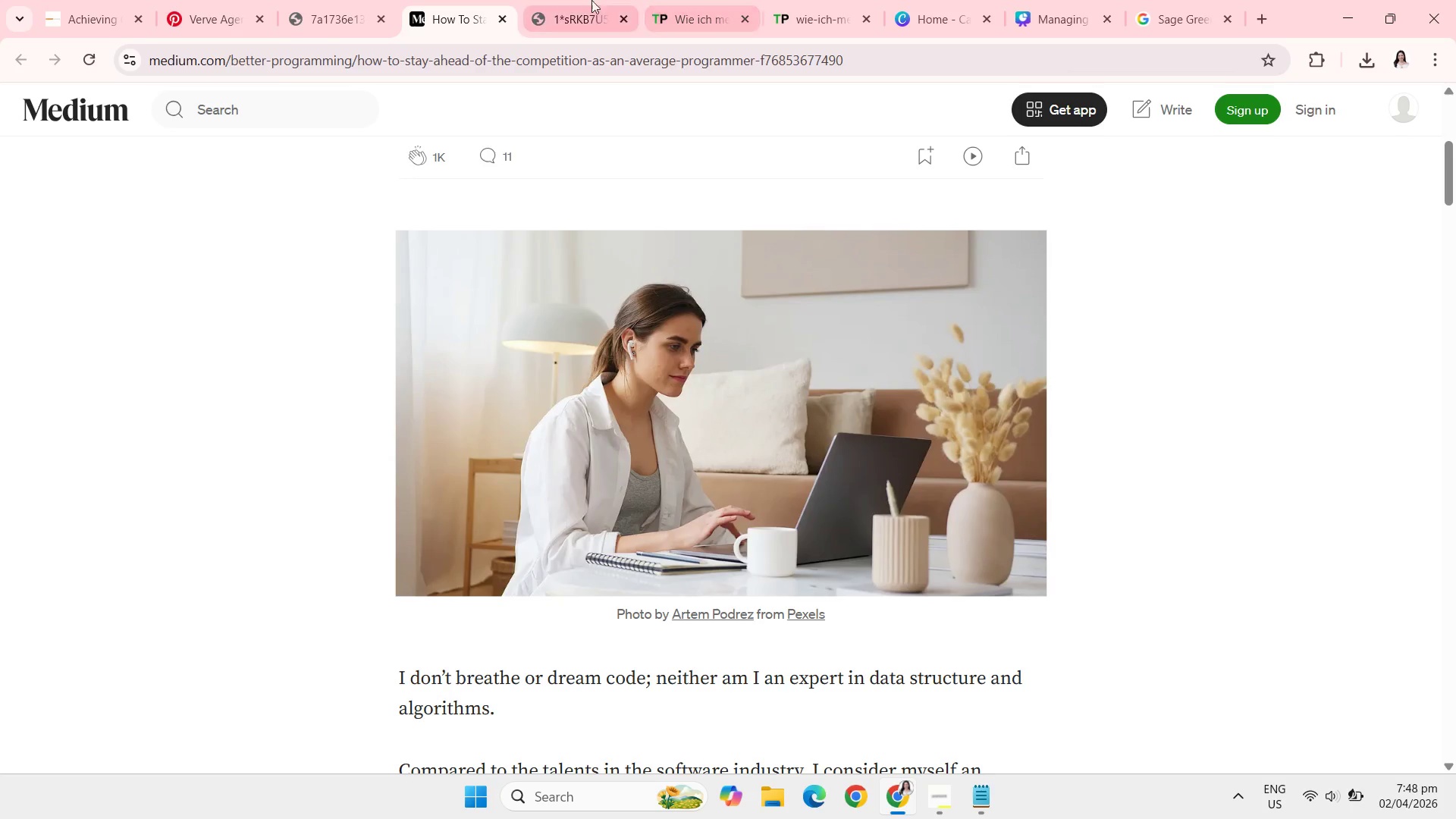 
left_click([570, 0])
 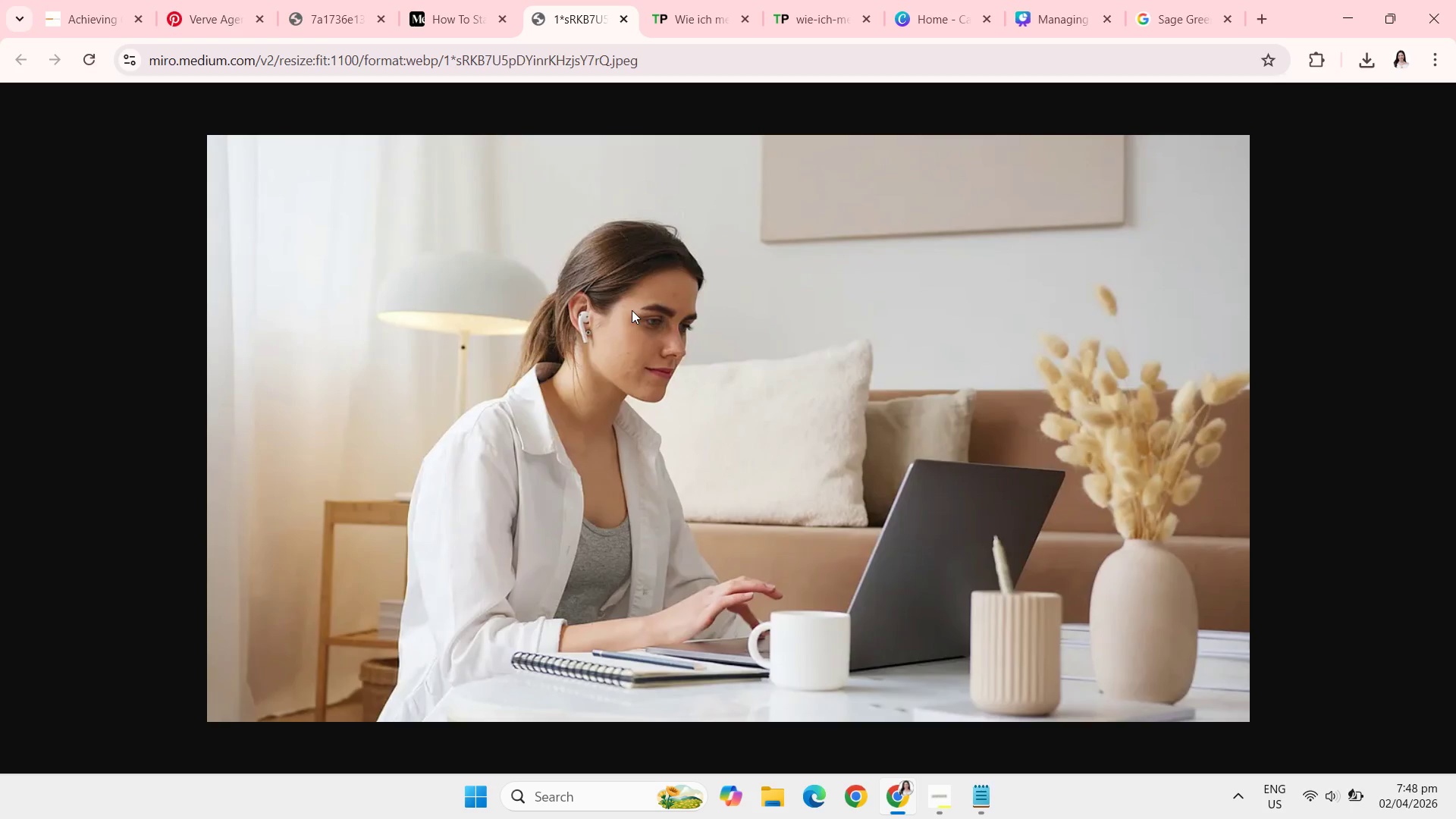 
wait(5.78)
 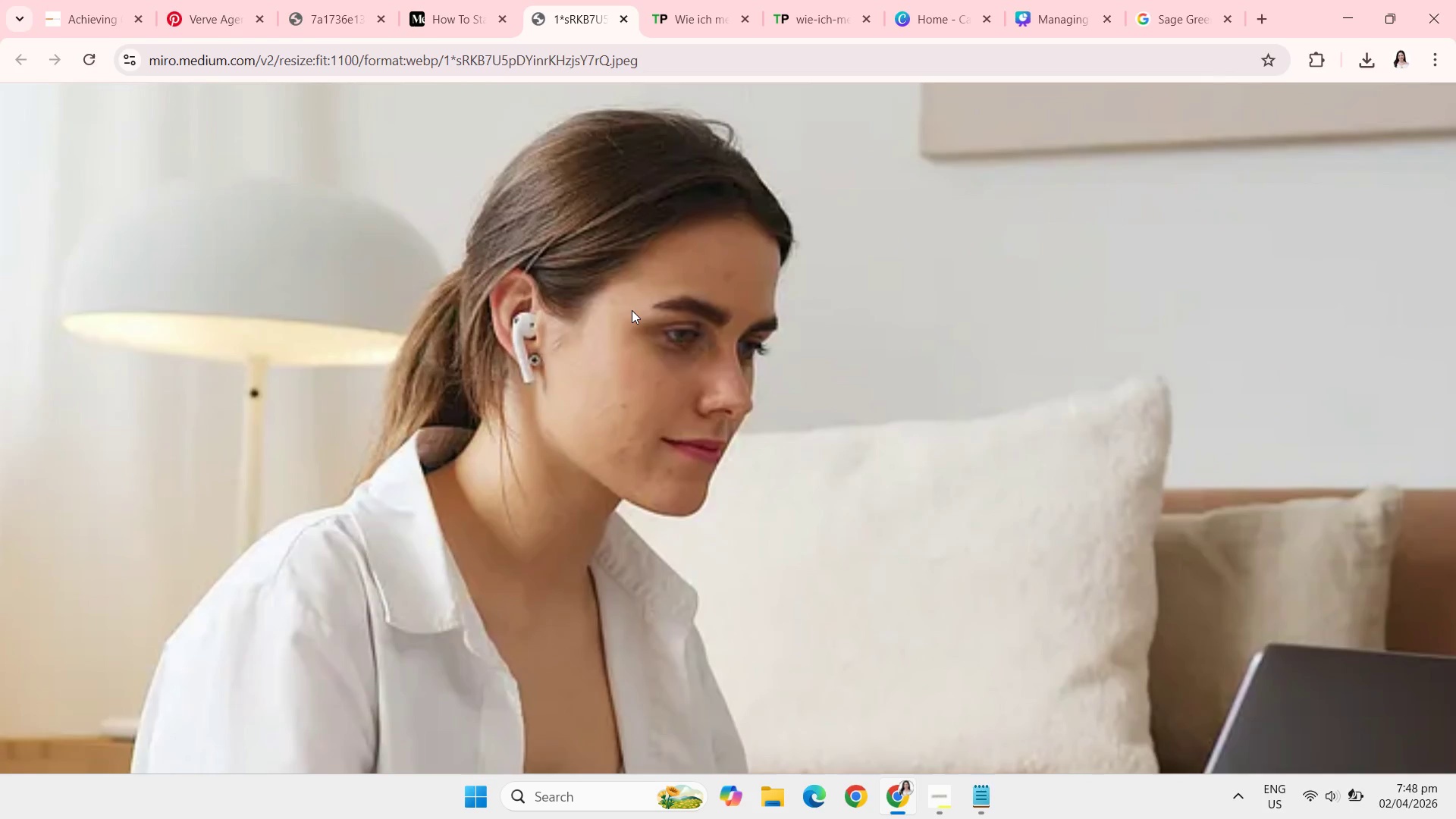 
left_click([329, 0])
 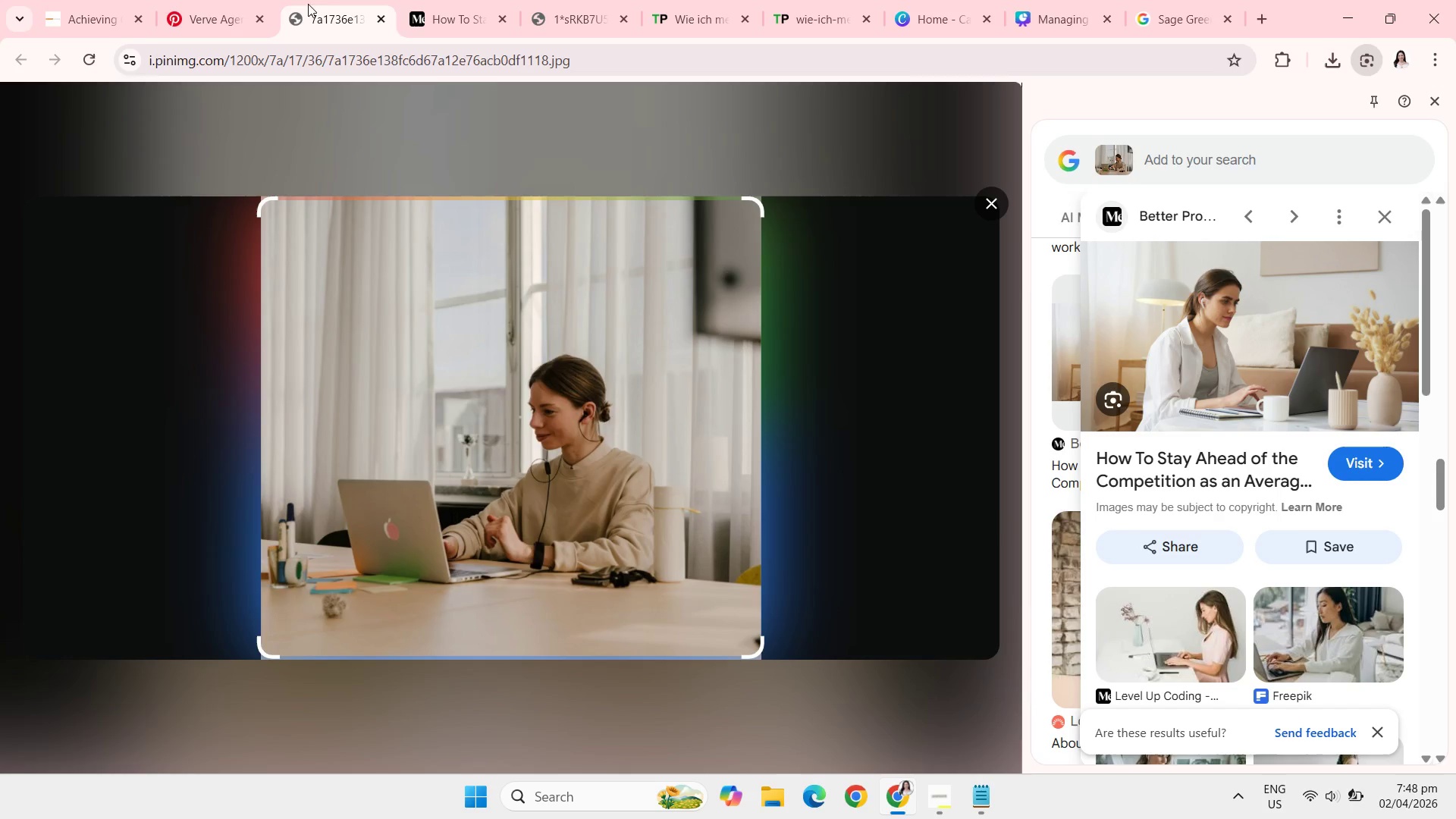 
mouse_move([419, 41])
 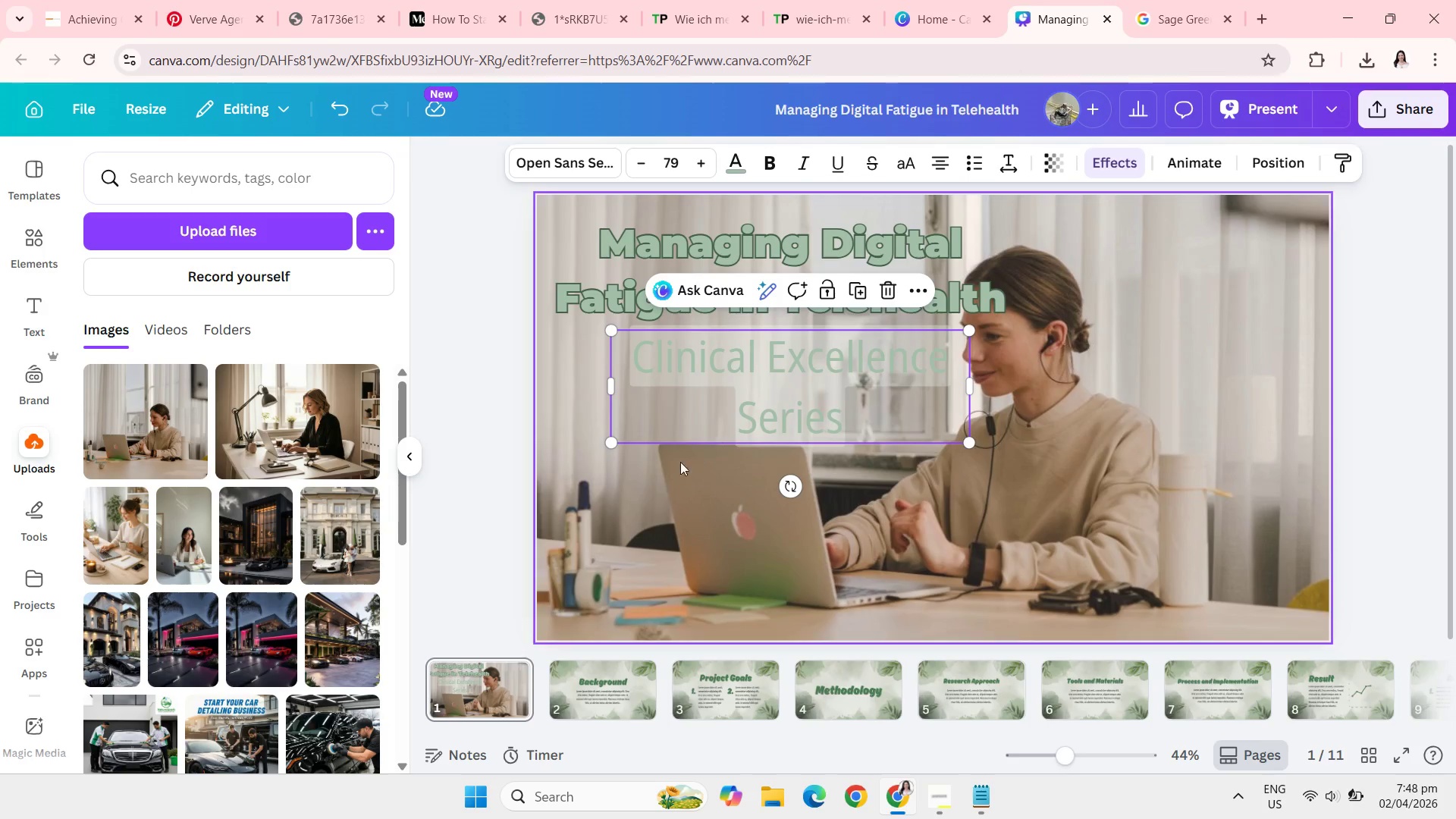 
wait(26.01)
 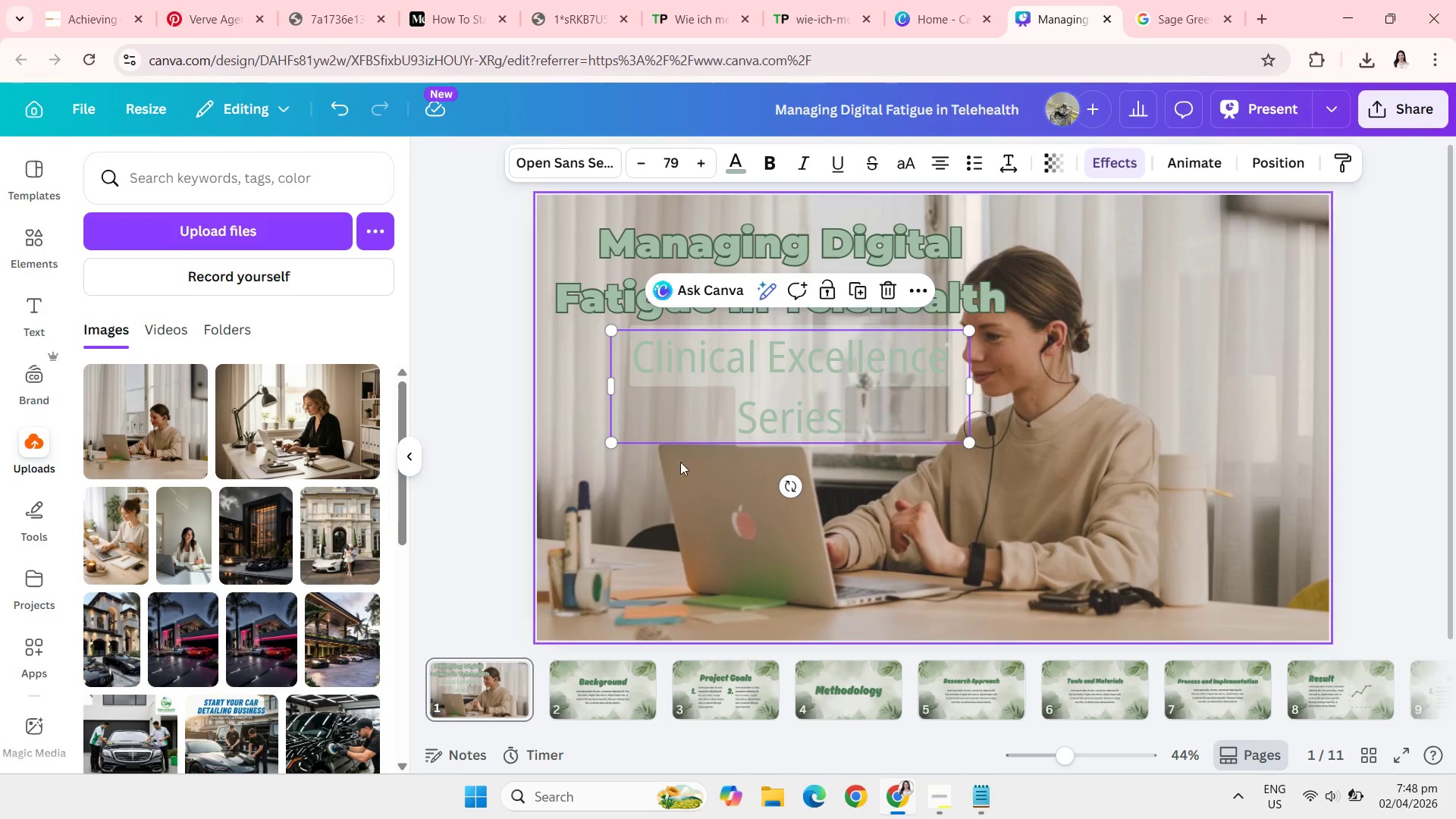 
left_click([864, 250])
 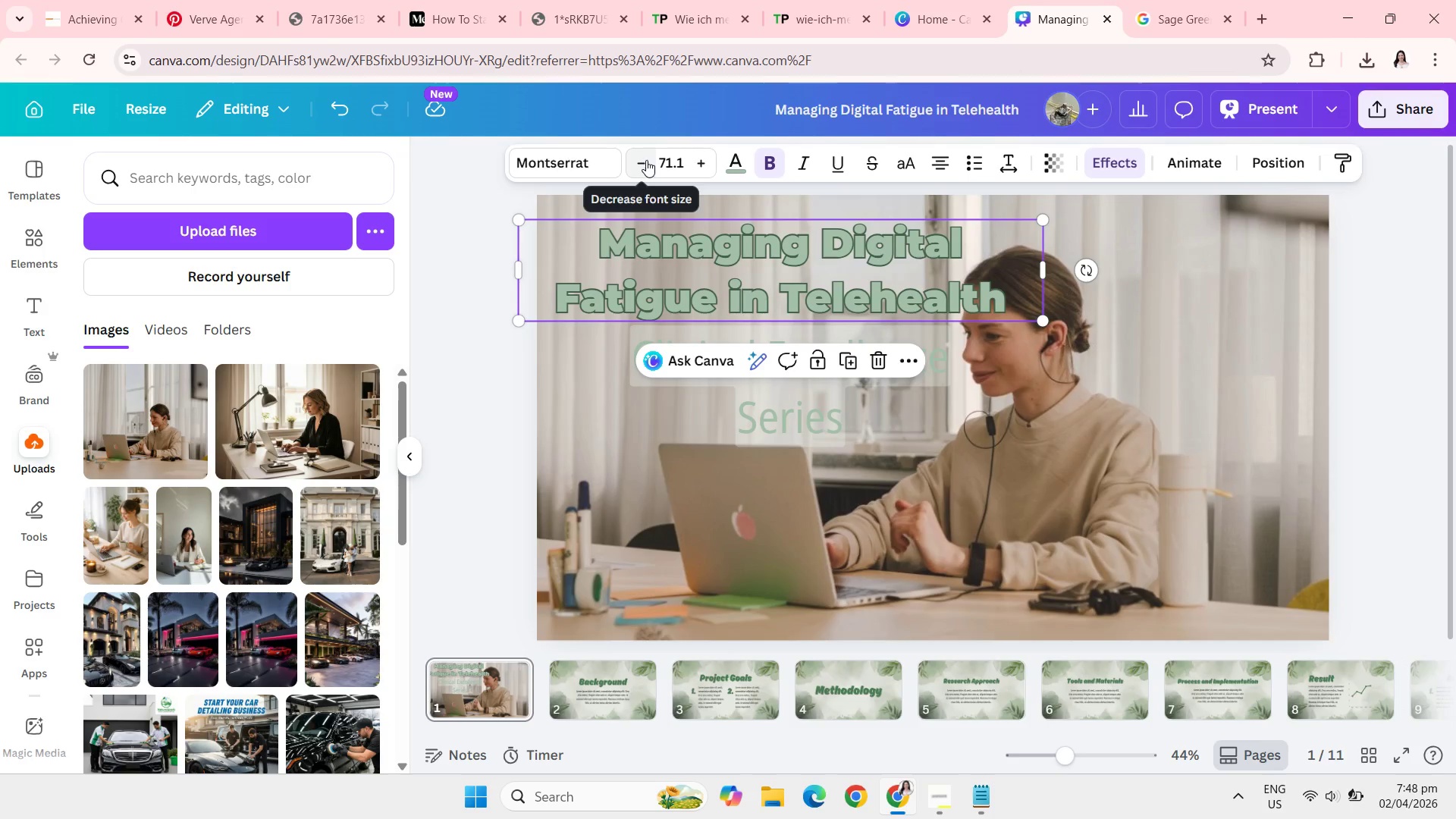 
double_click([646, 160])
 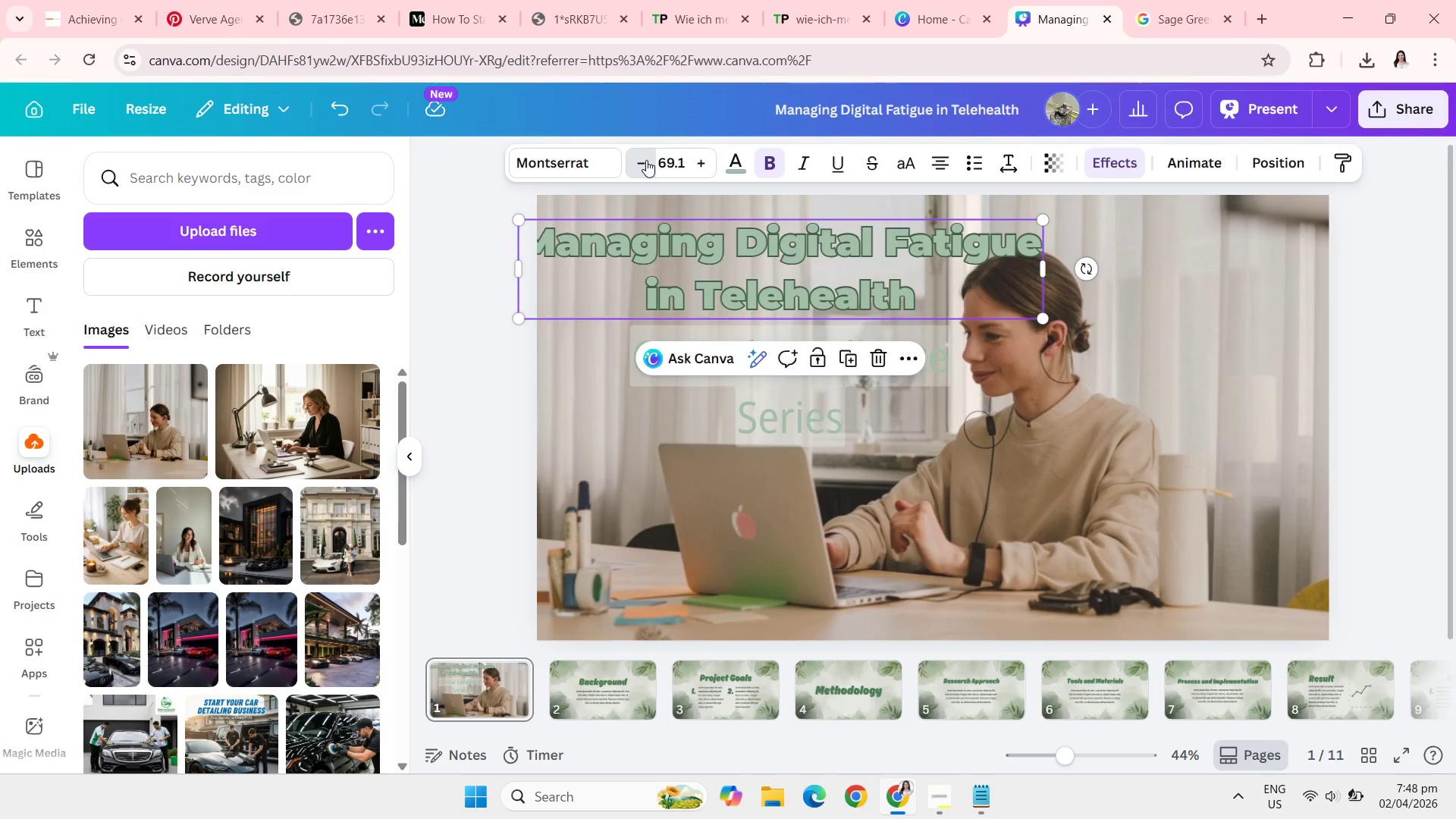 
double_click([646, 160])
 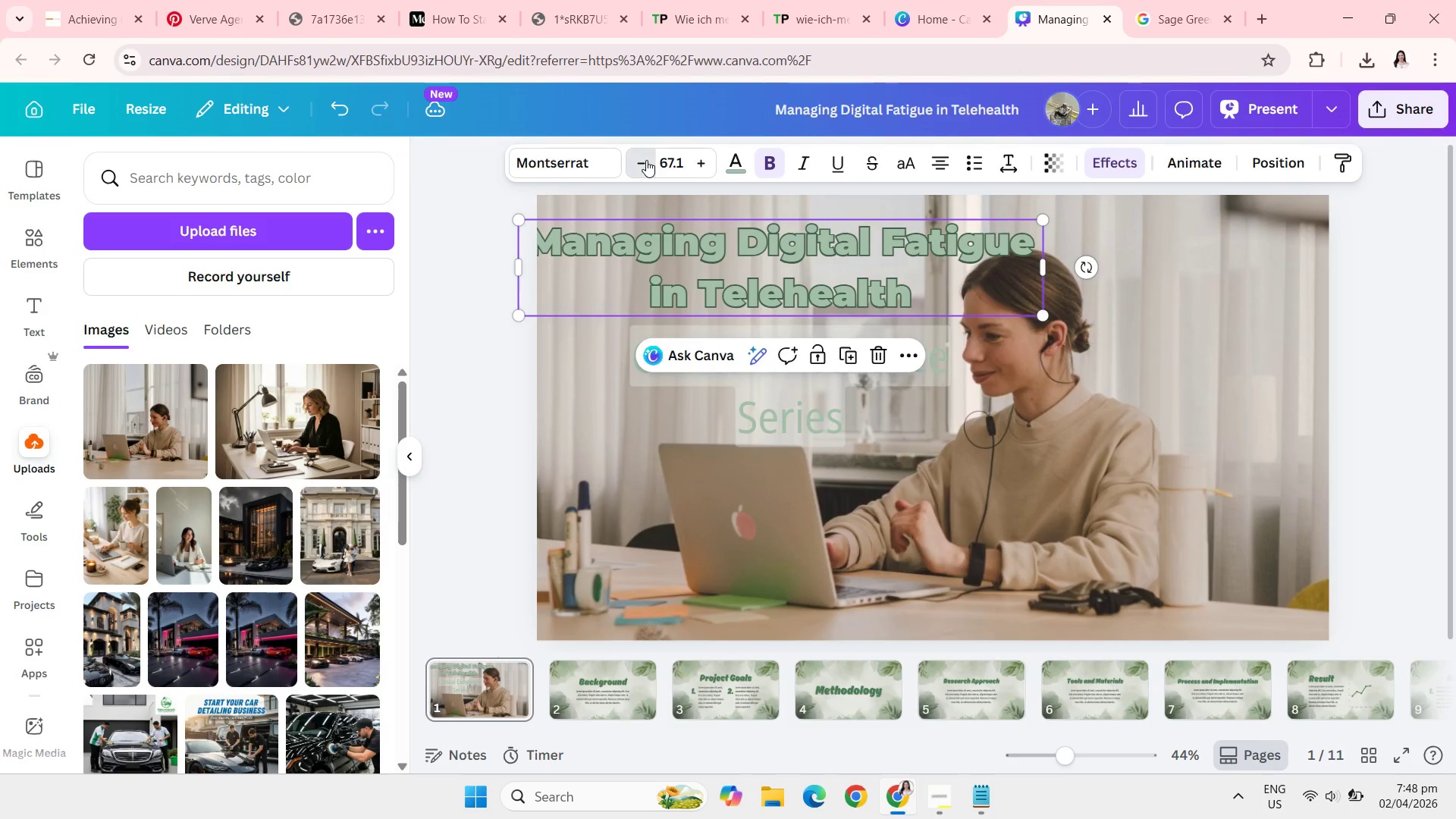 
double_click([646, 160])
 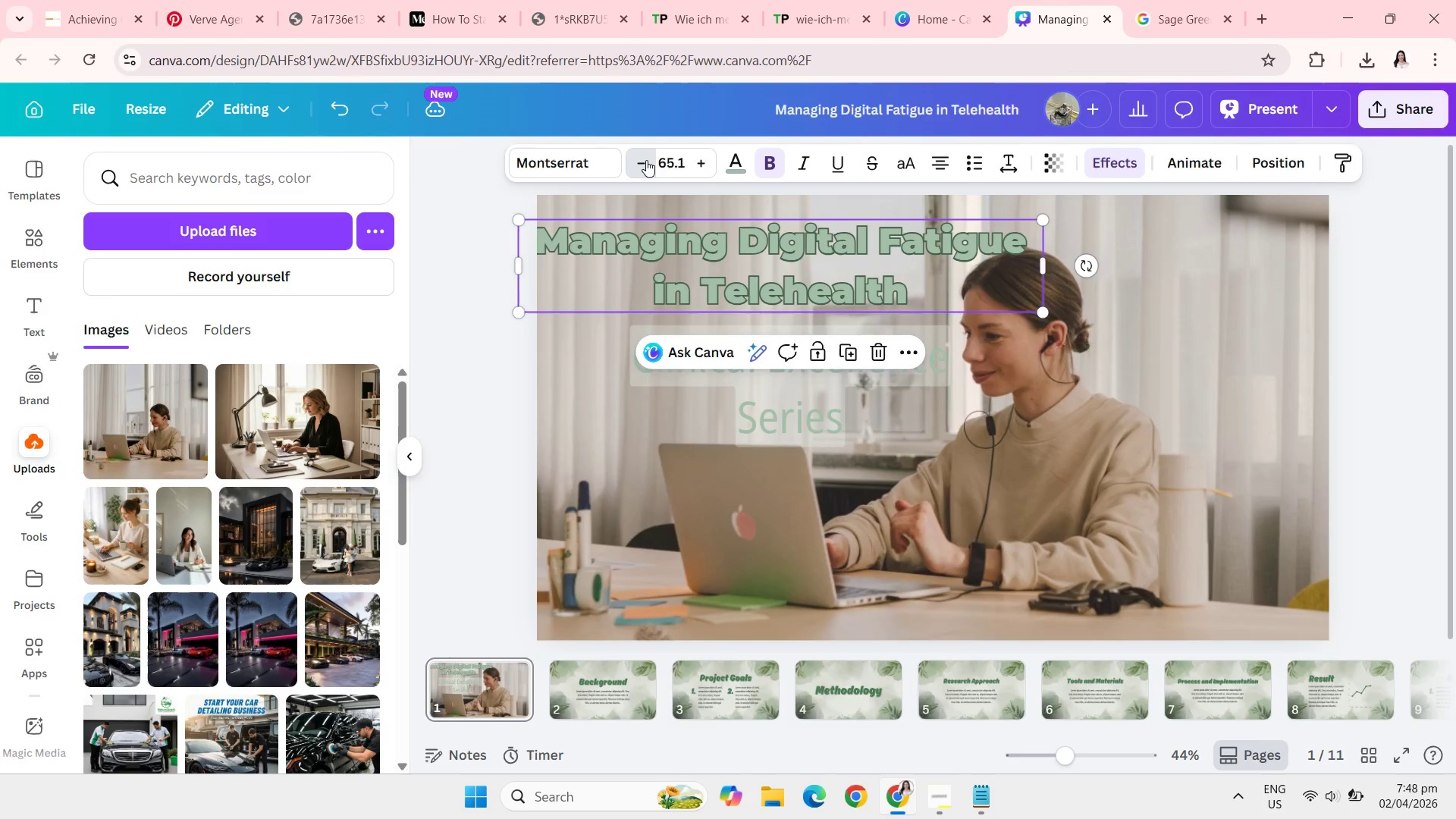 
double_click([646, 160])
 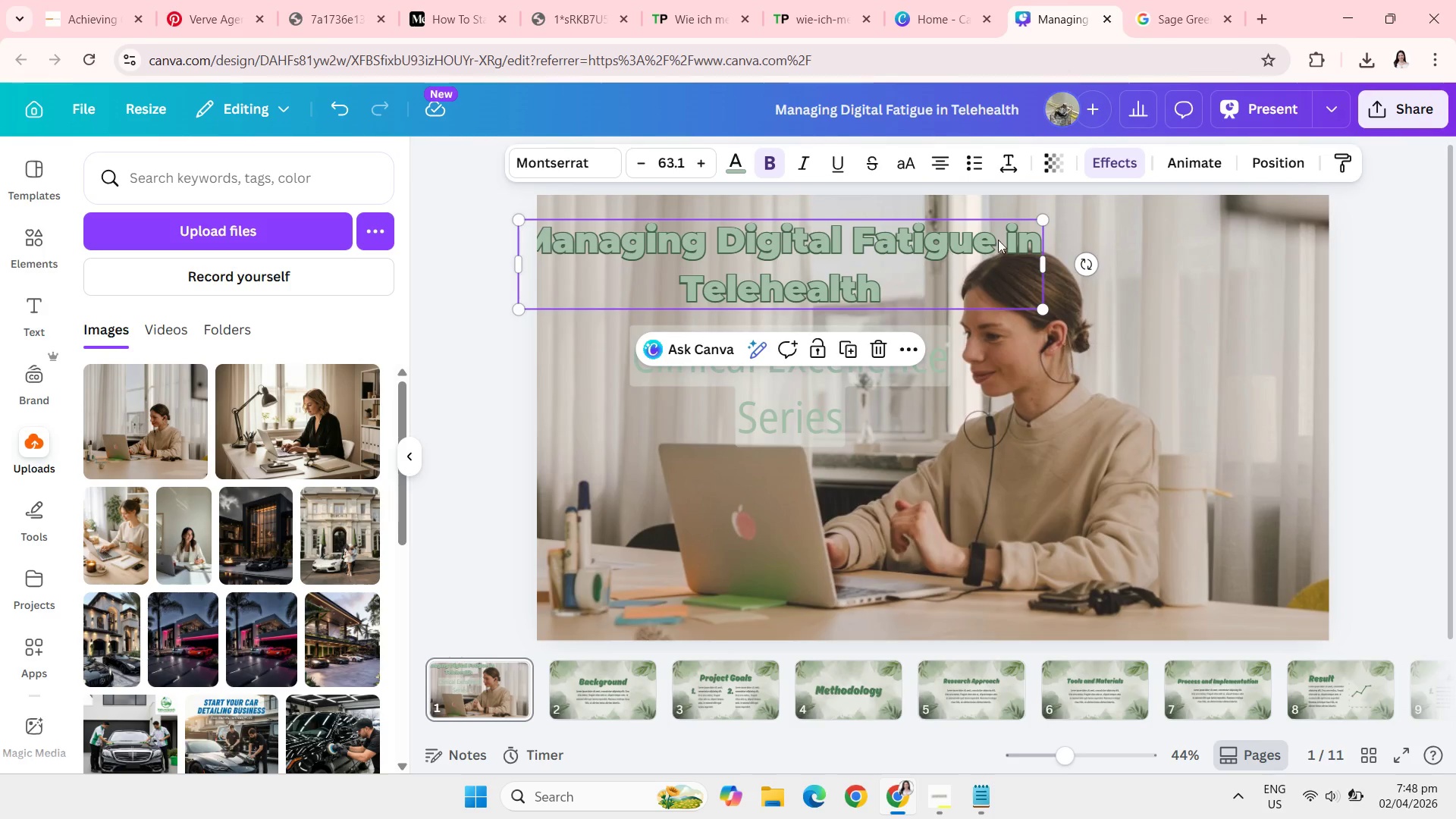 
left_click([999, 239])
 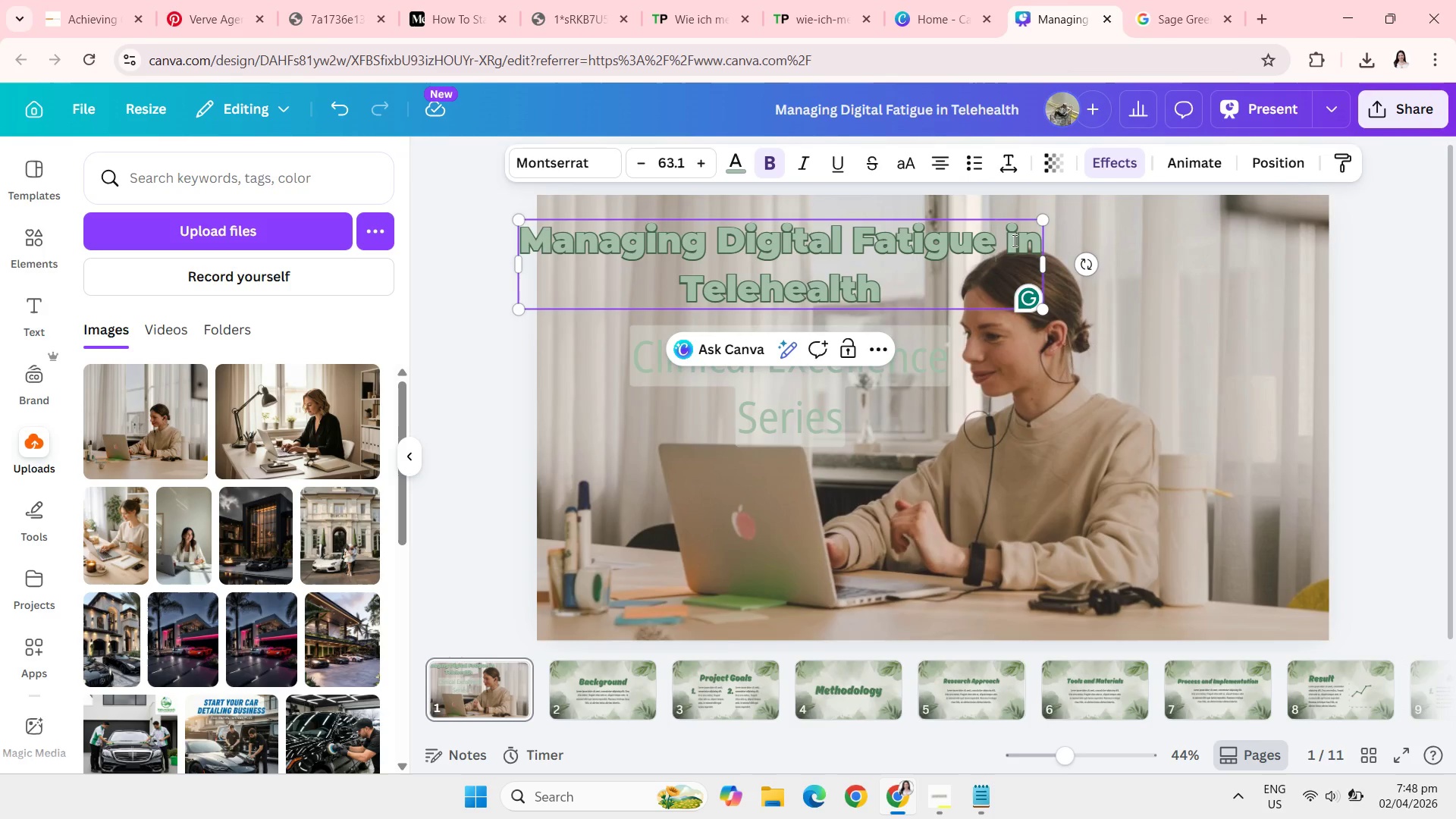 
key(Enter)
 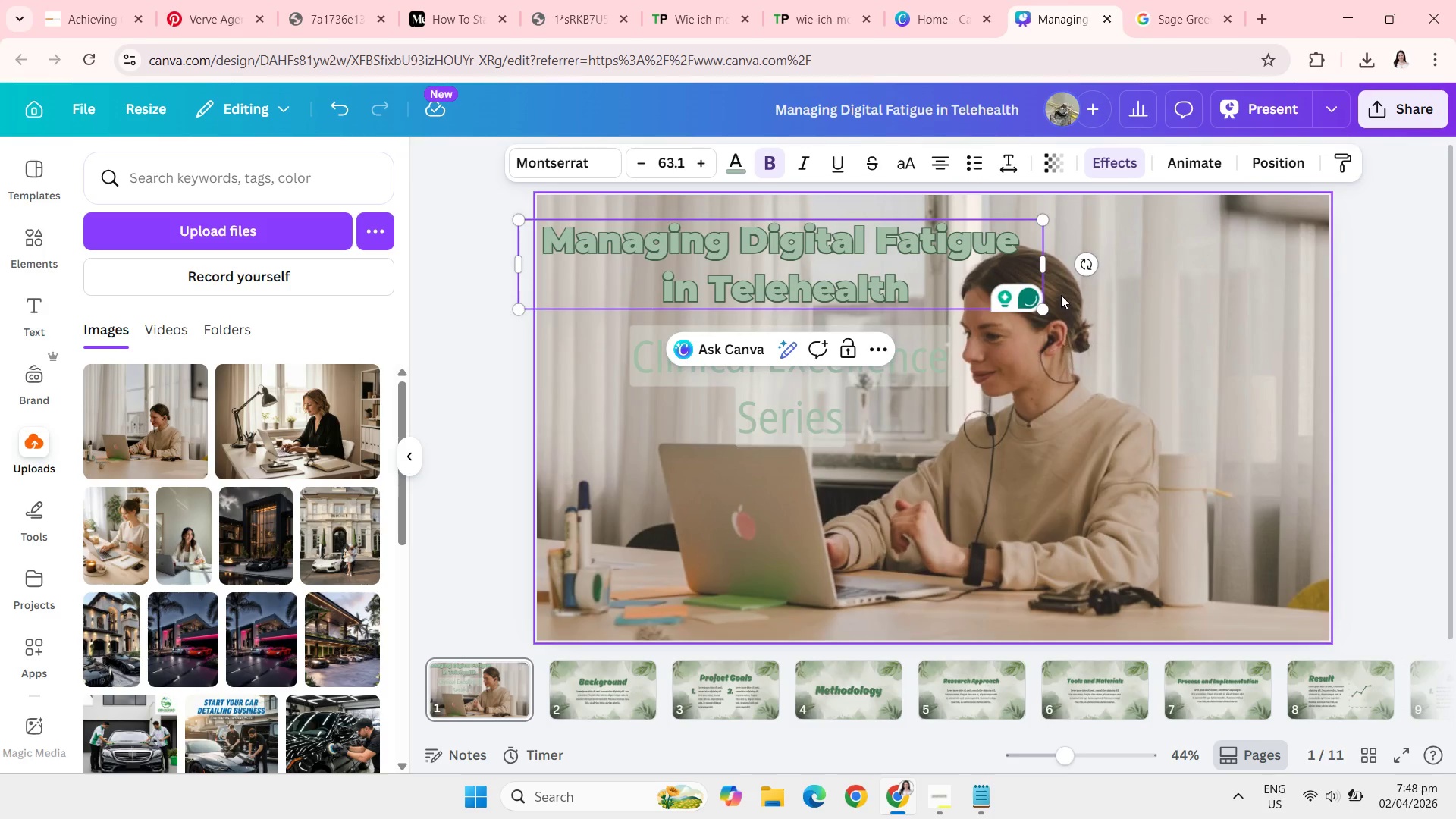 
left_click_drag(start_coordinate=[1045, 259], to_coordinate=[932, 262])
 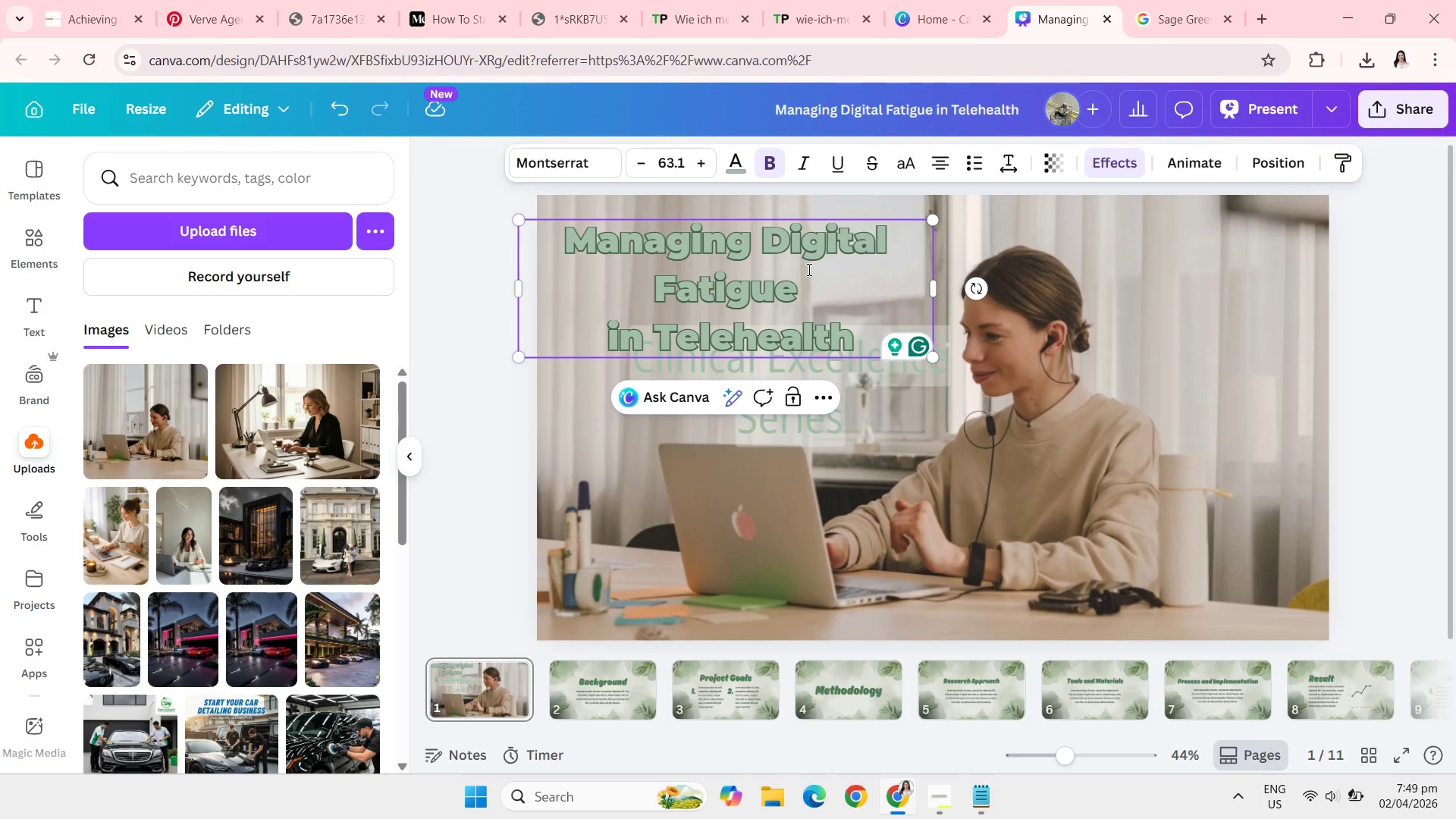 
left_click([808, 269])
 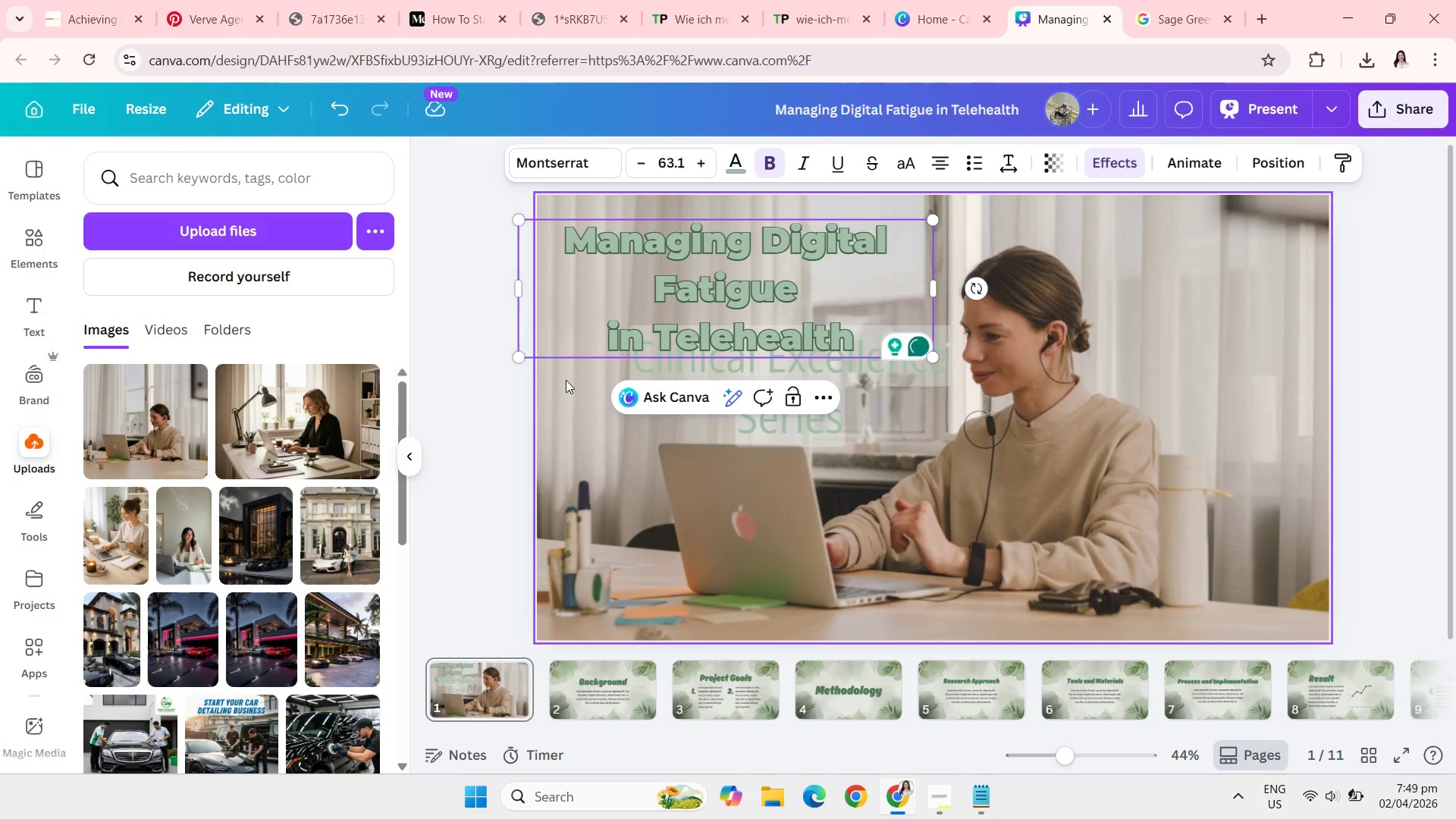 
left_click([502, 436])
 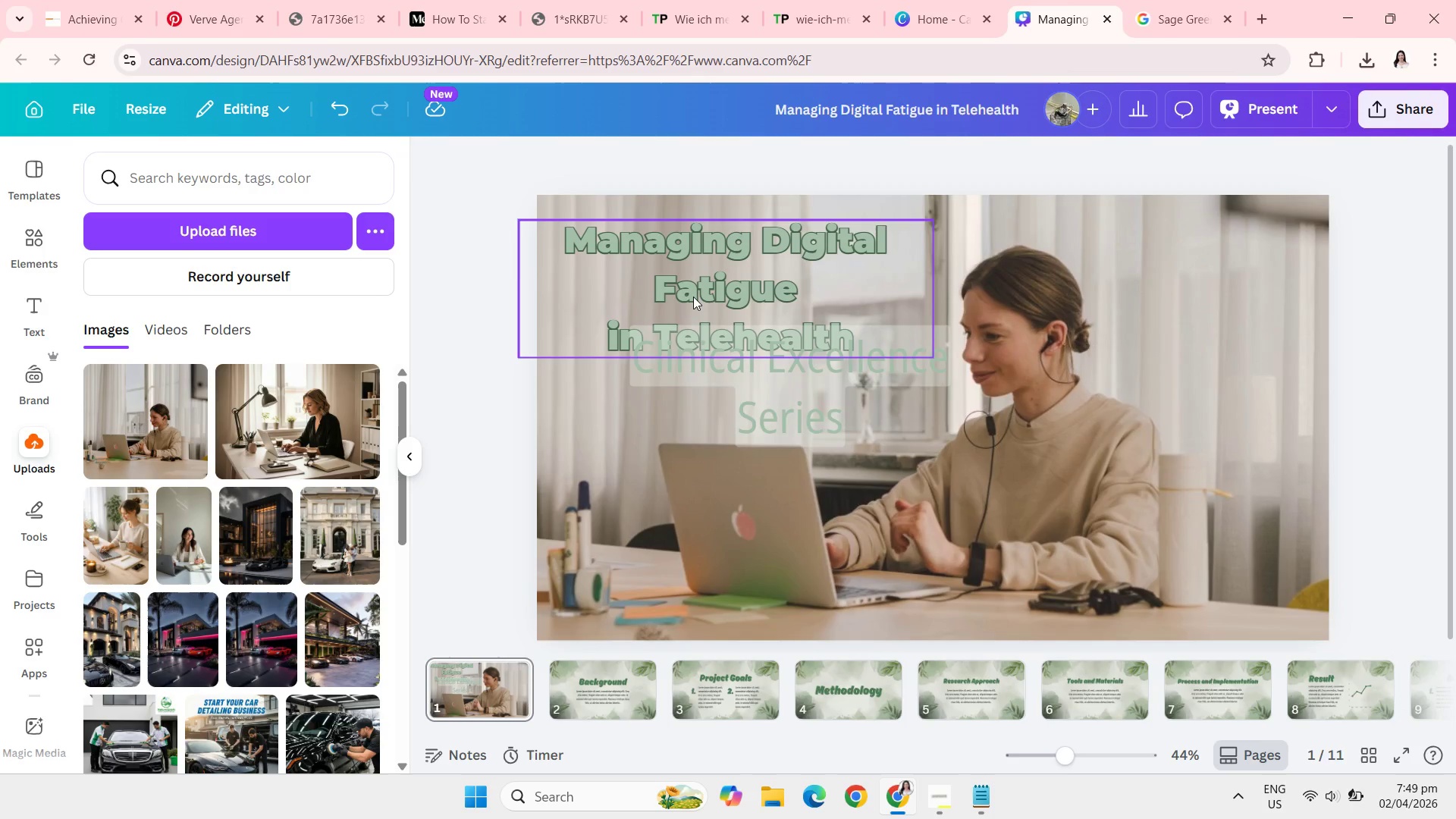 
left_click_drag(start_coordinate=[693, 297], to_coordinate=[716, 297])
 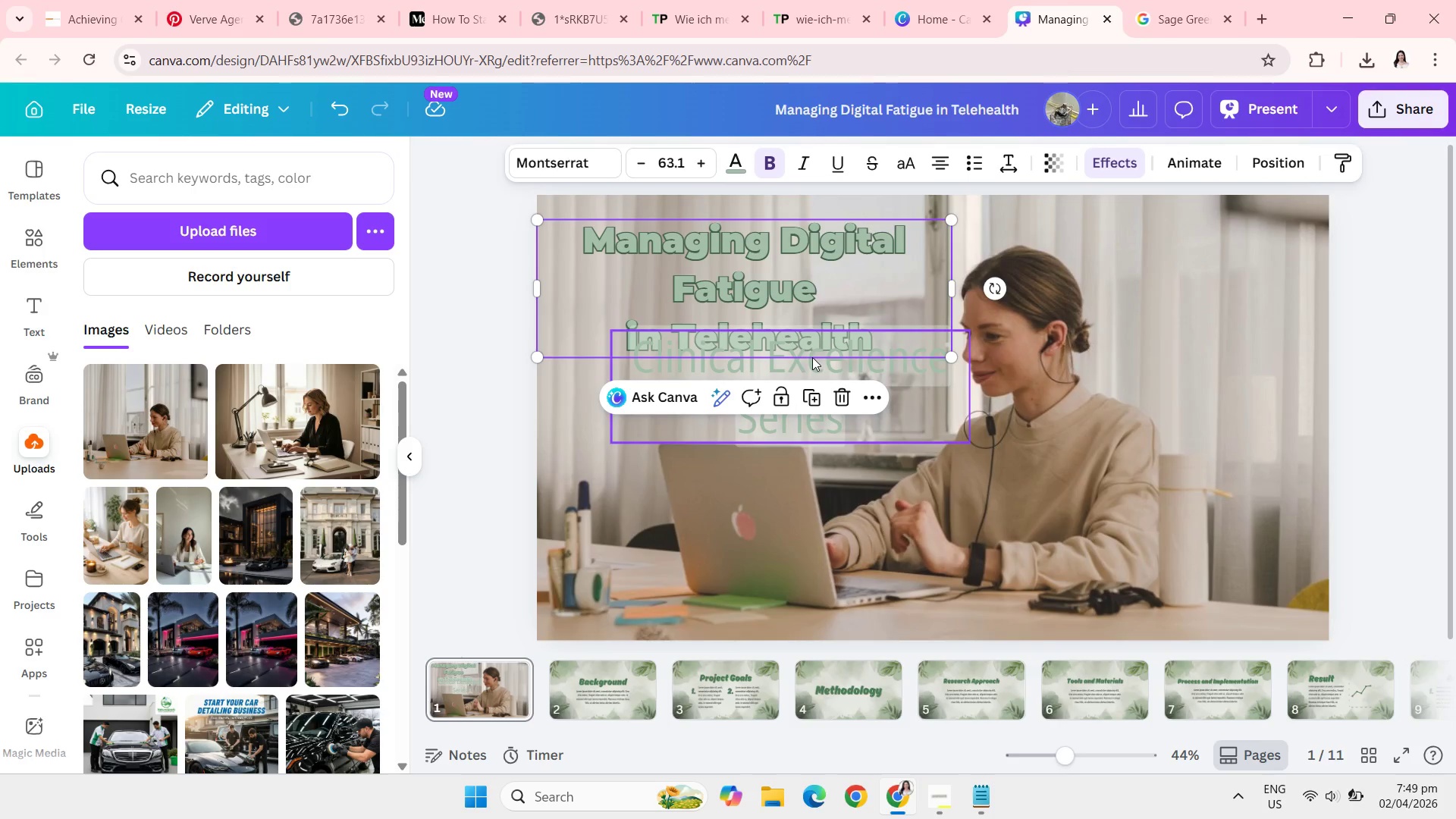 
left_click_drag(start_coordinate=[812, 357], to_coordinate=[814, 362])
 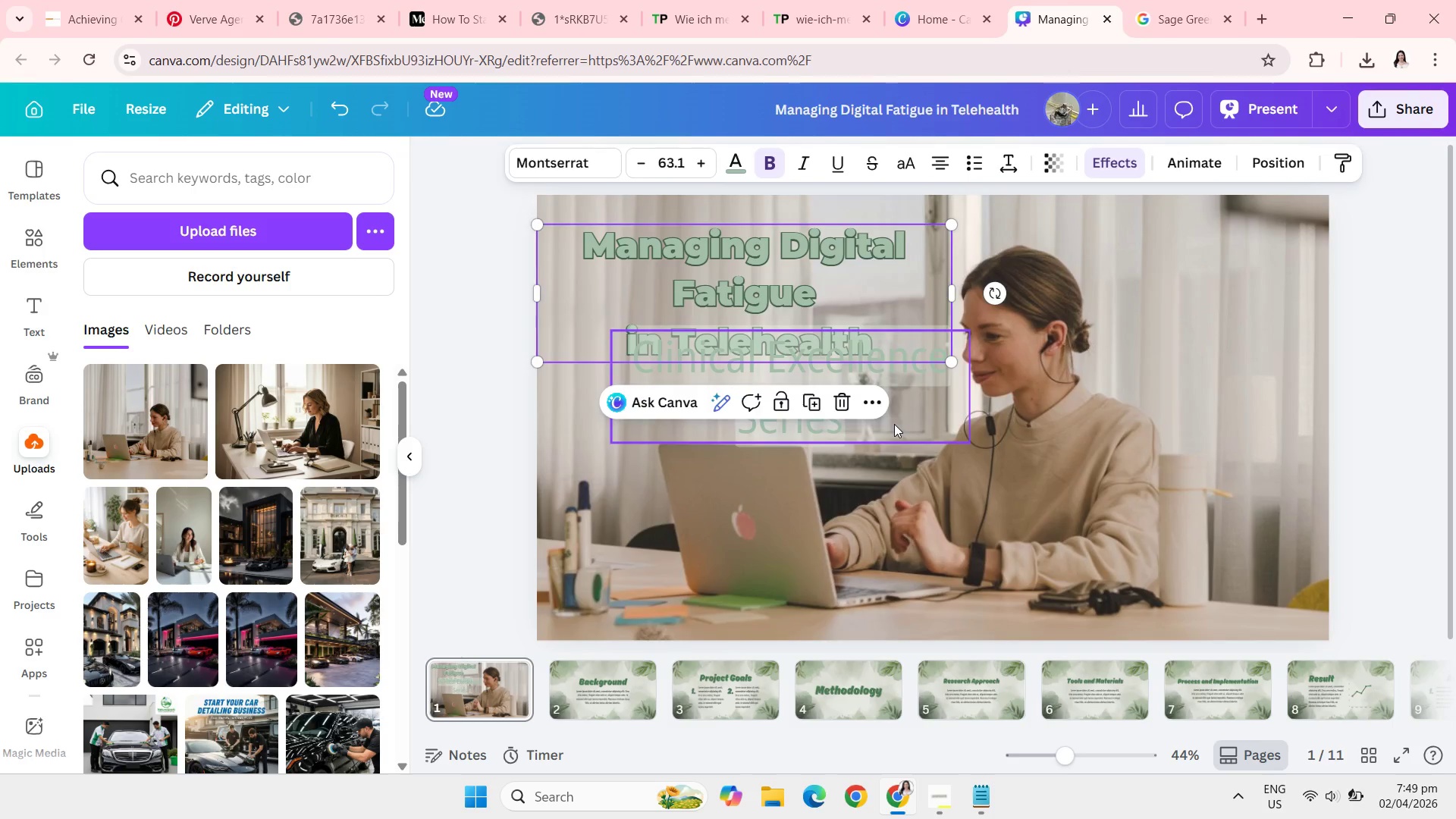 
left_click_drag(start_coordinate=[894, 424], to_coordinate=[880, 460])
 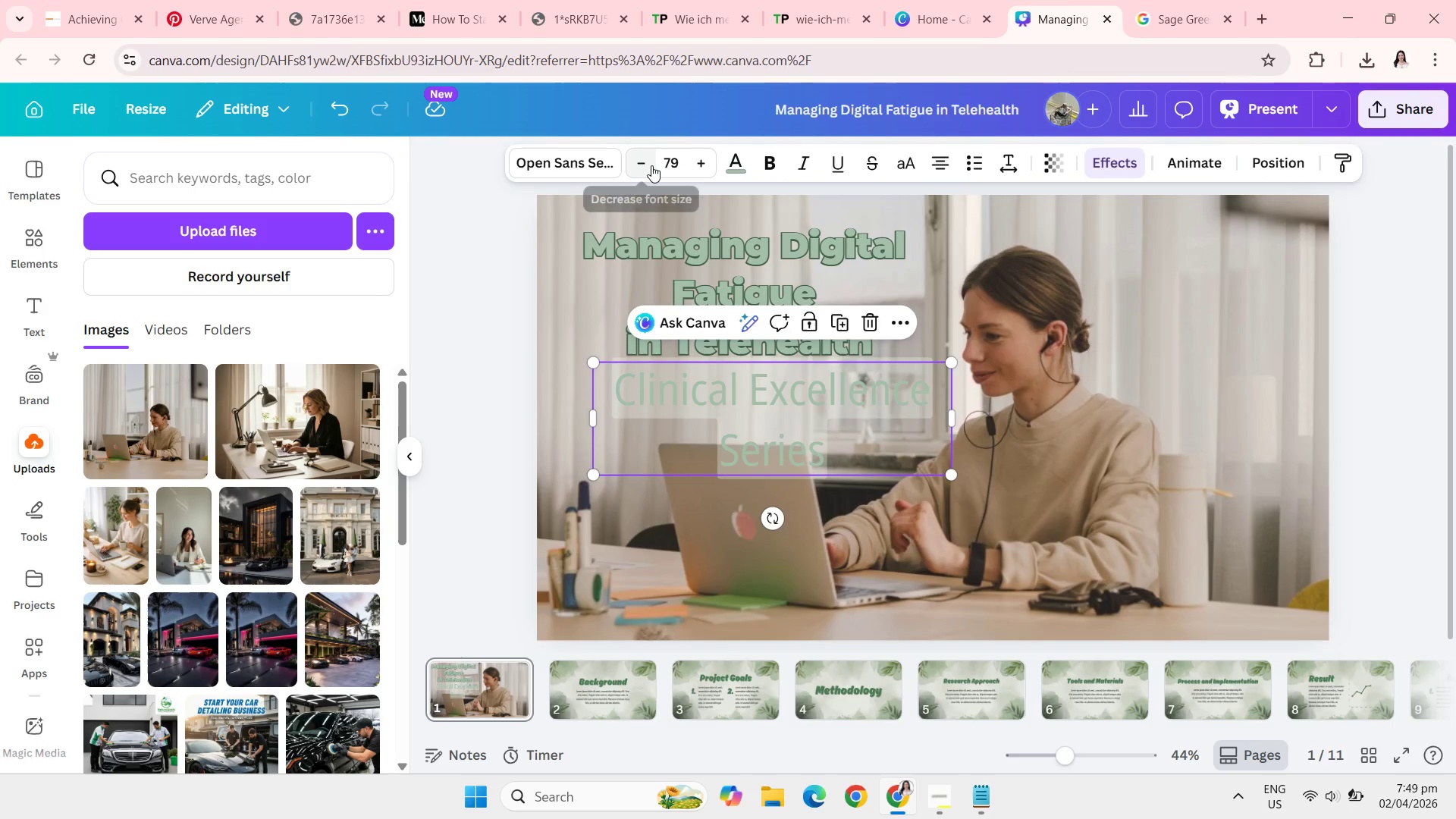 
double_click([651, 165])
 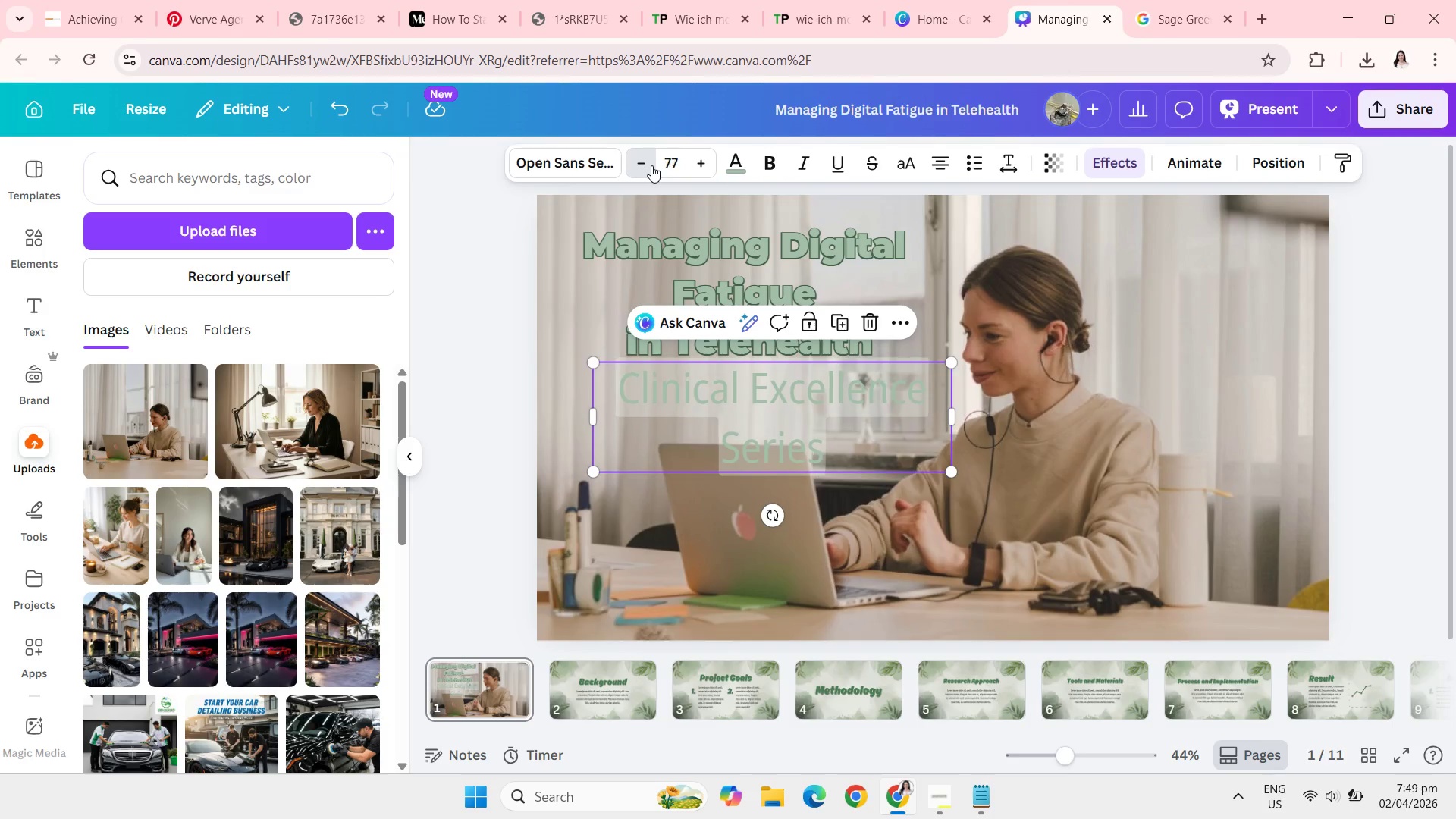 
triple_click([651, 165])
 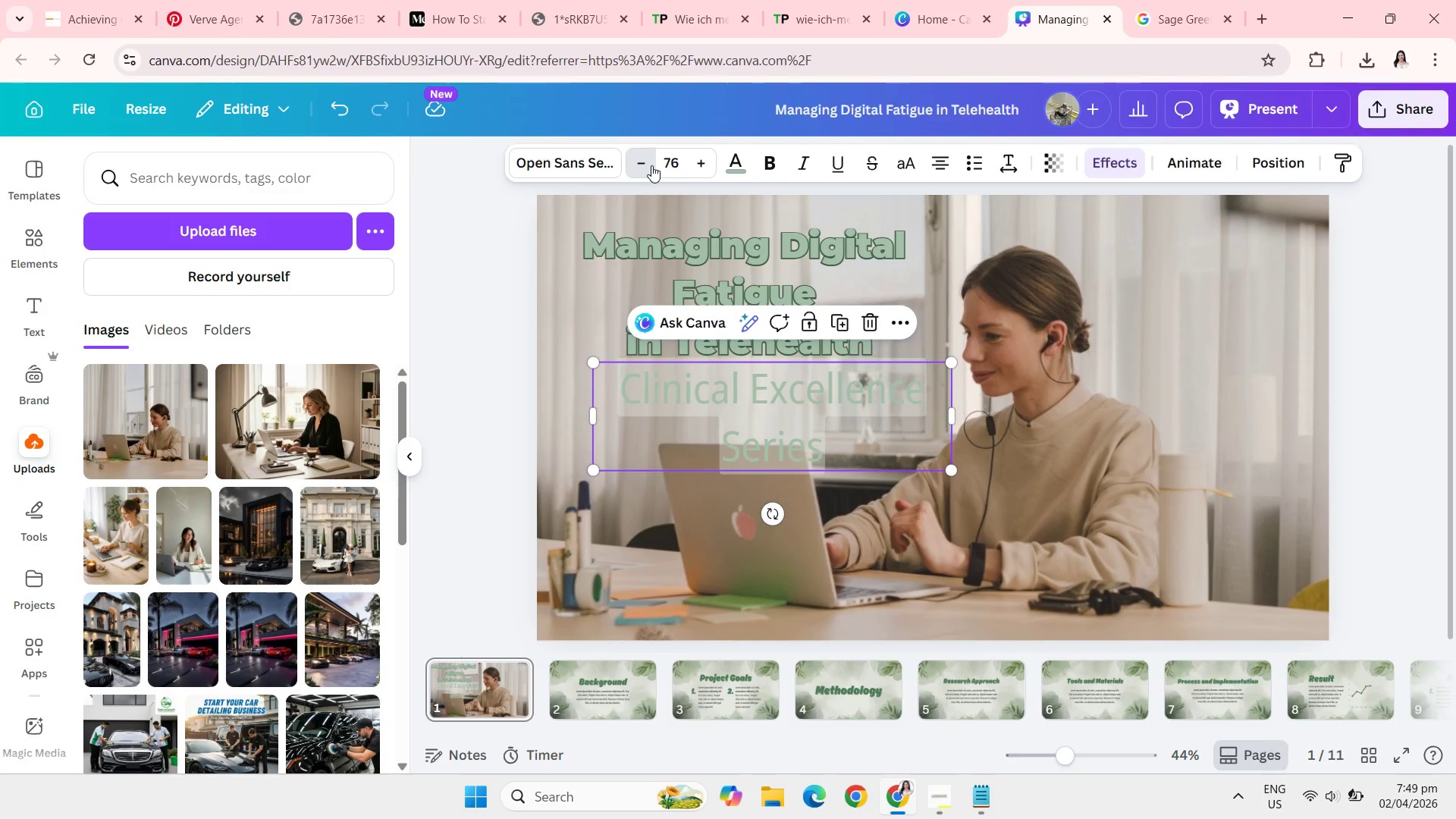 
triple_click([651, 165])
 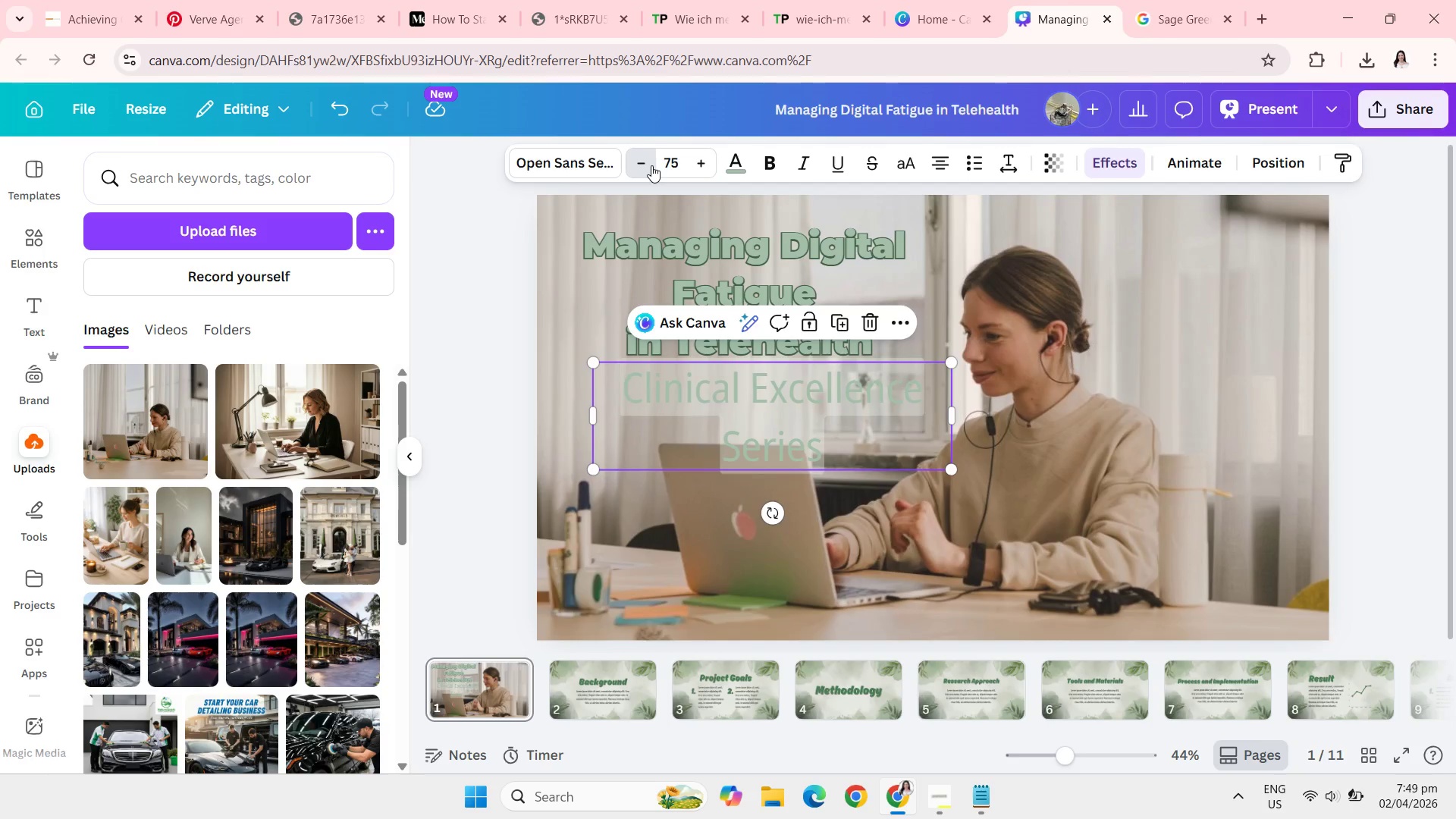 
triple_click([651, 165])
 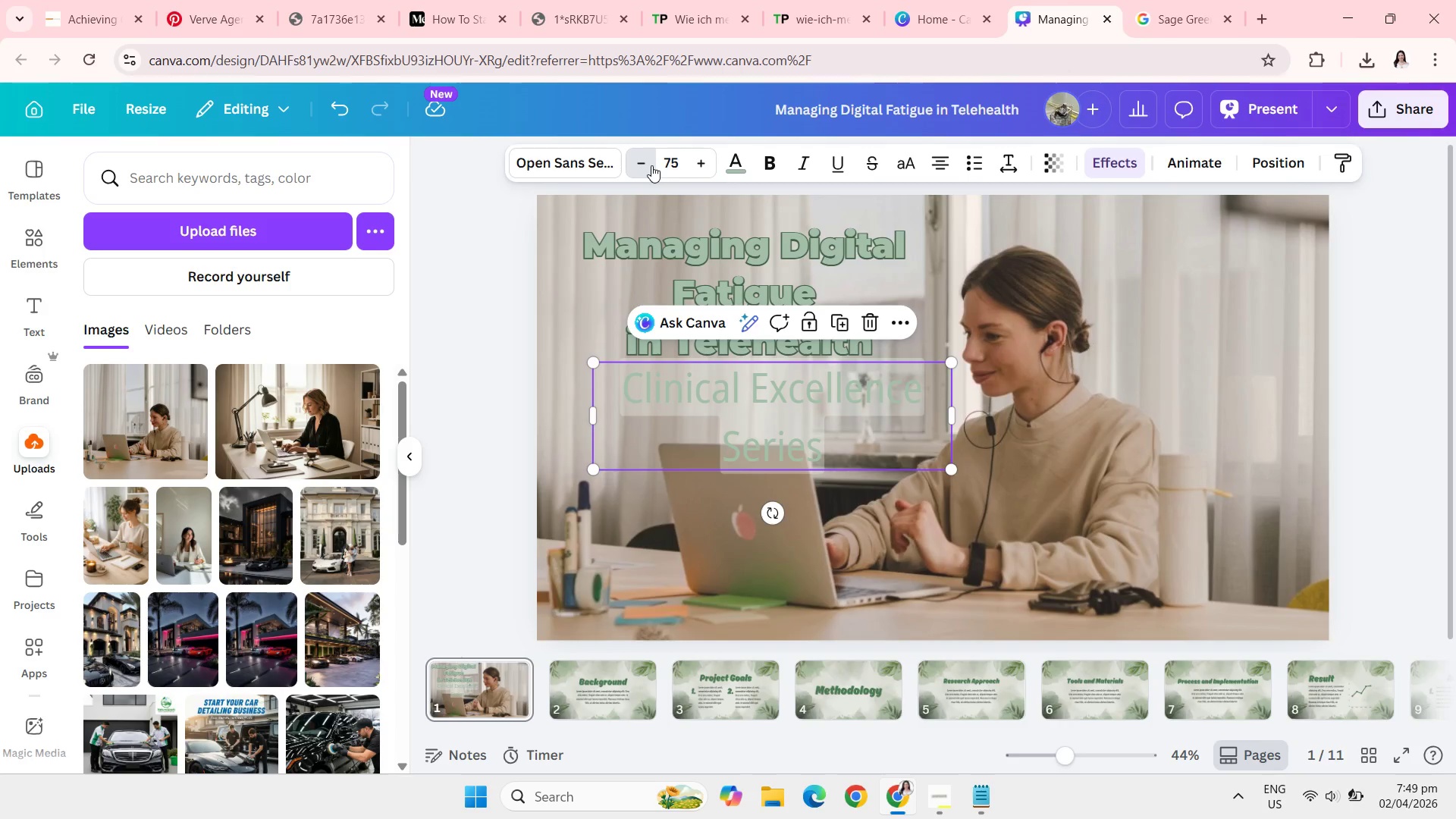 
triple_click([651, 165])
 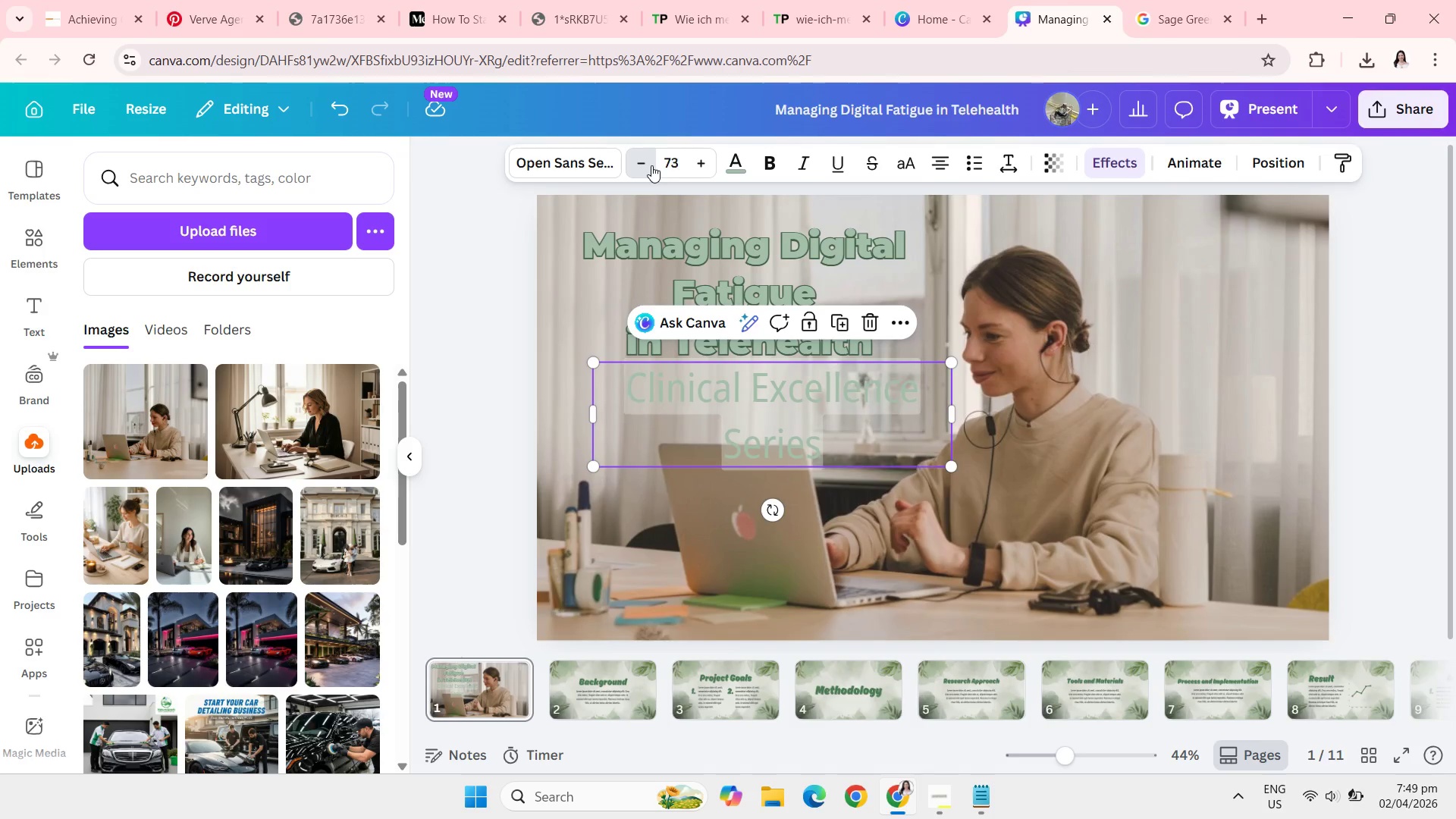 
triple_click([651, 165])
 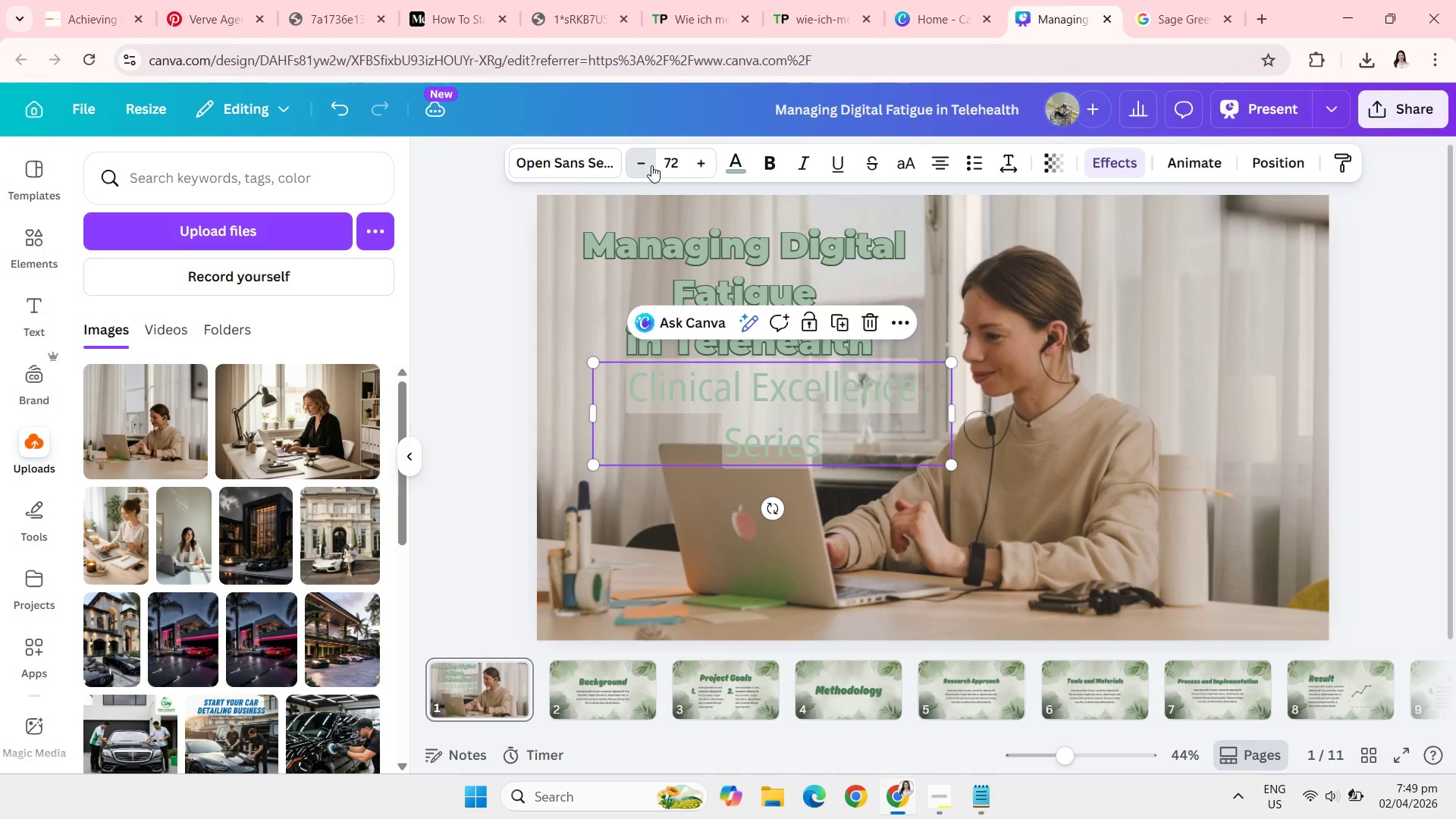 
triple_click([651, 165])
 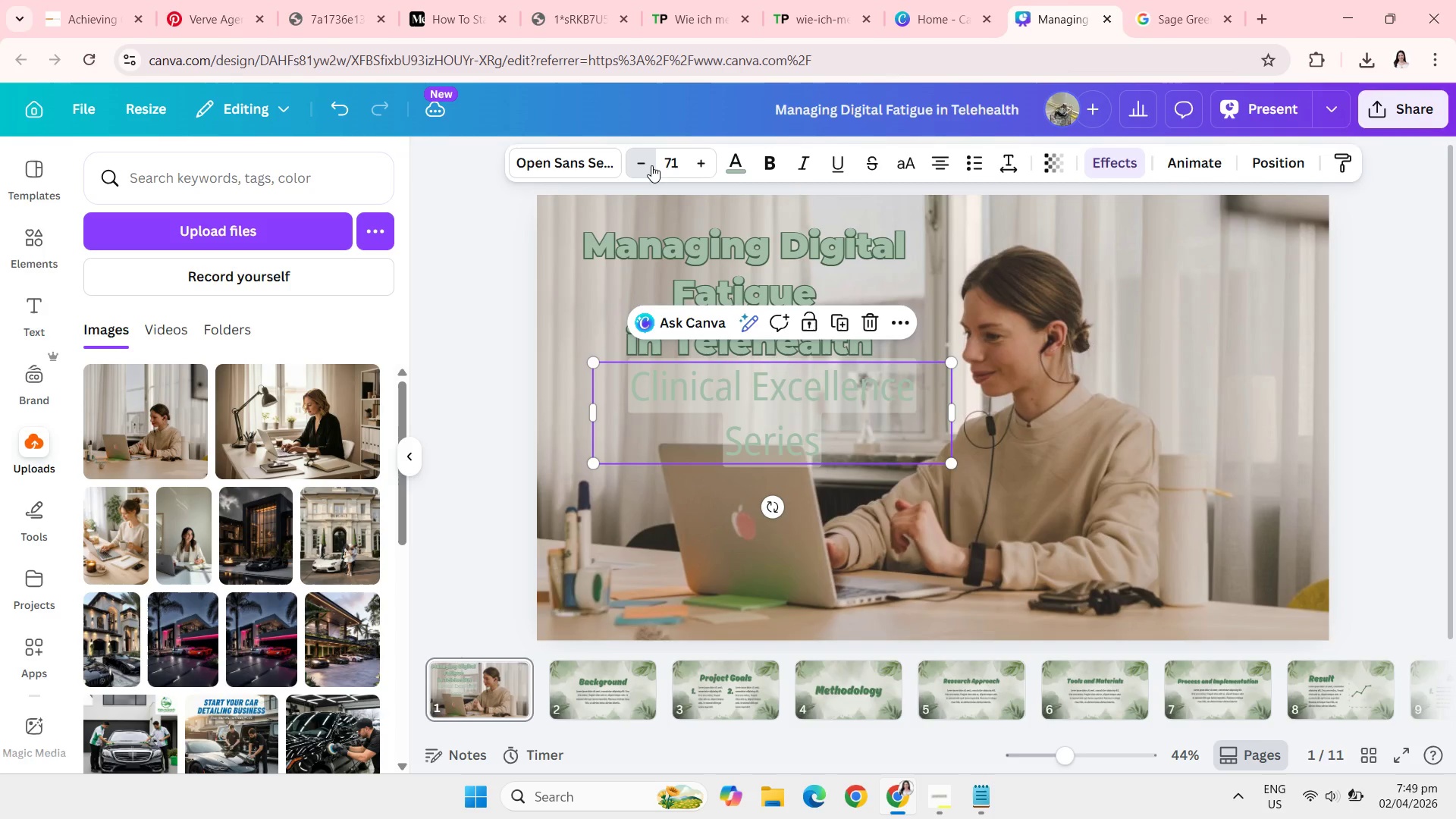 
triple_click([651, 165])
 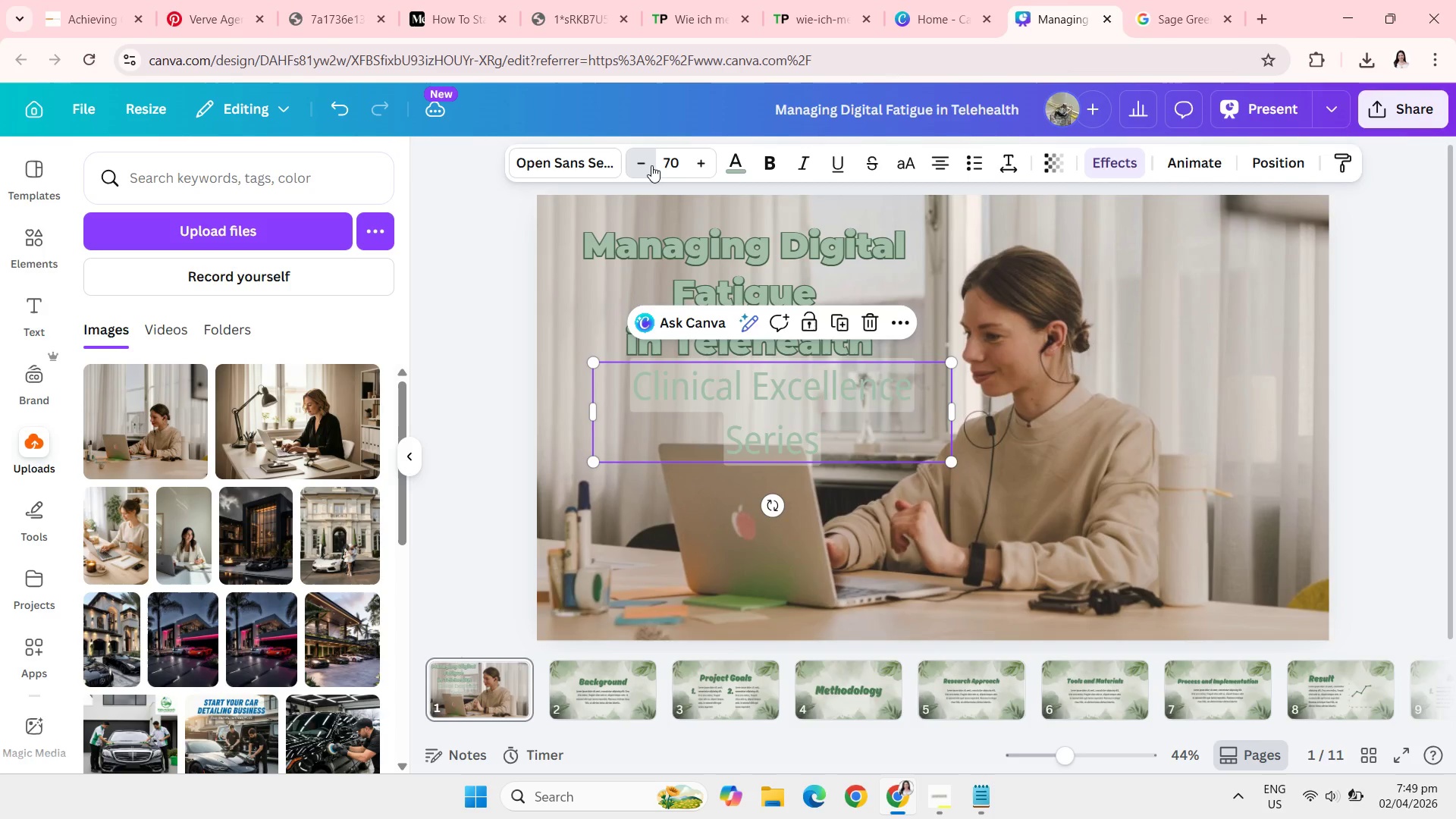 
triple_click([651, 165])
 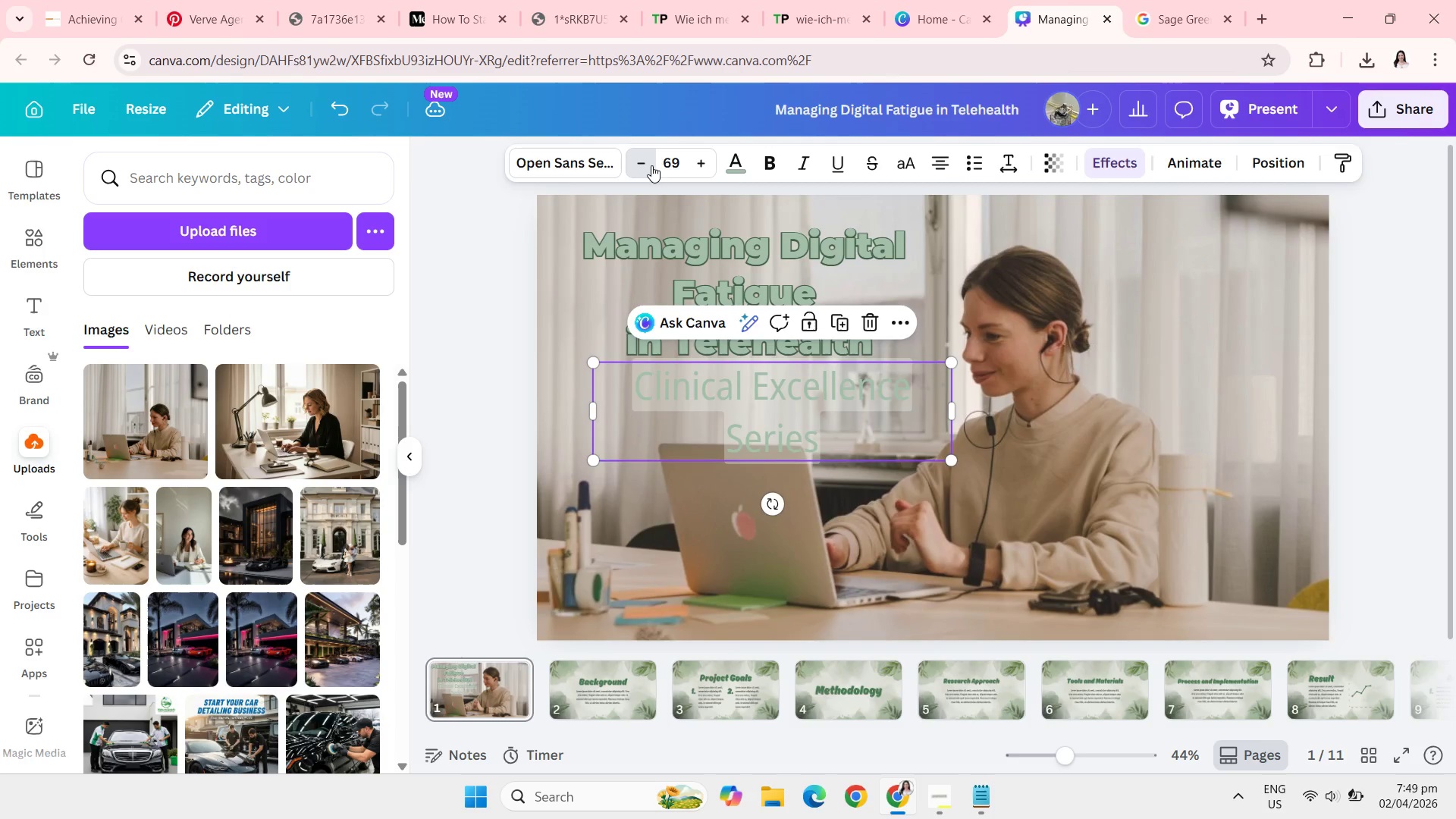 
triple_click([651, 165])
 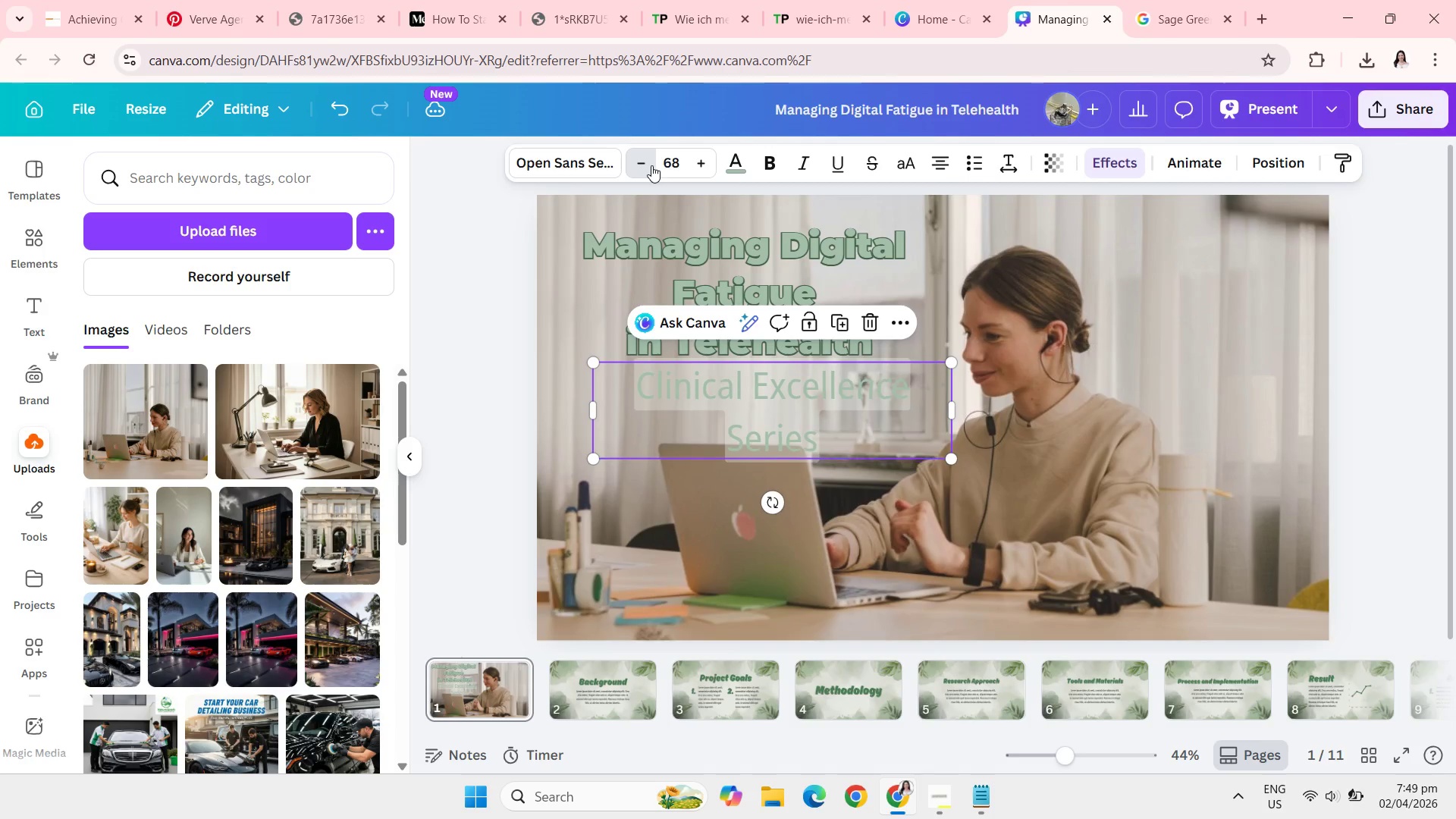 
triple_click([651, 165])
 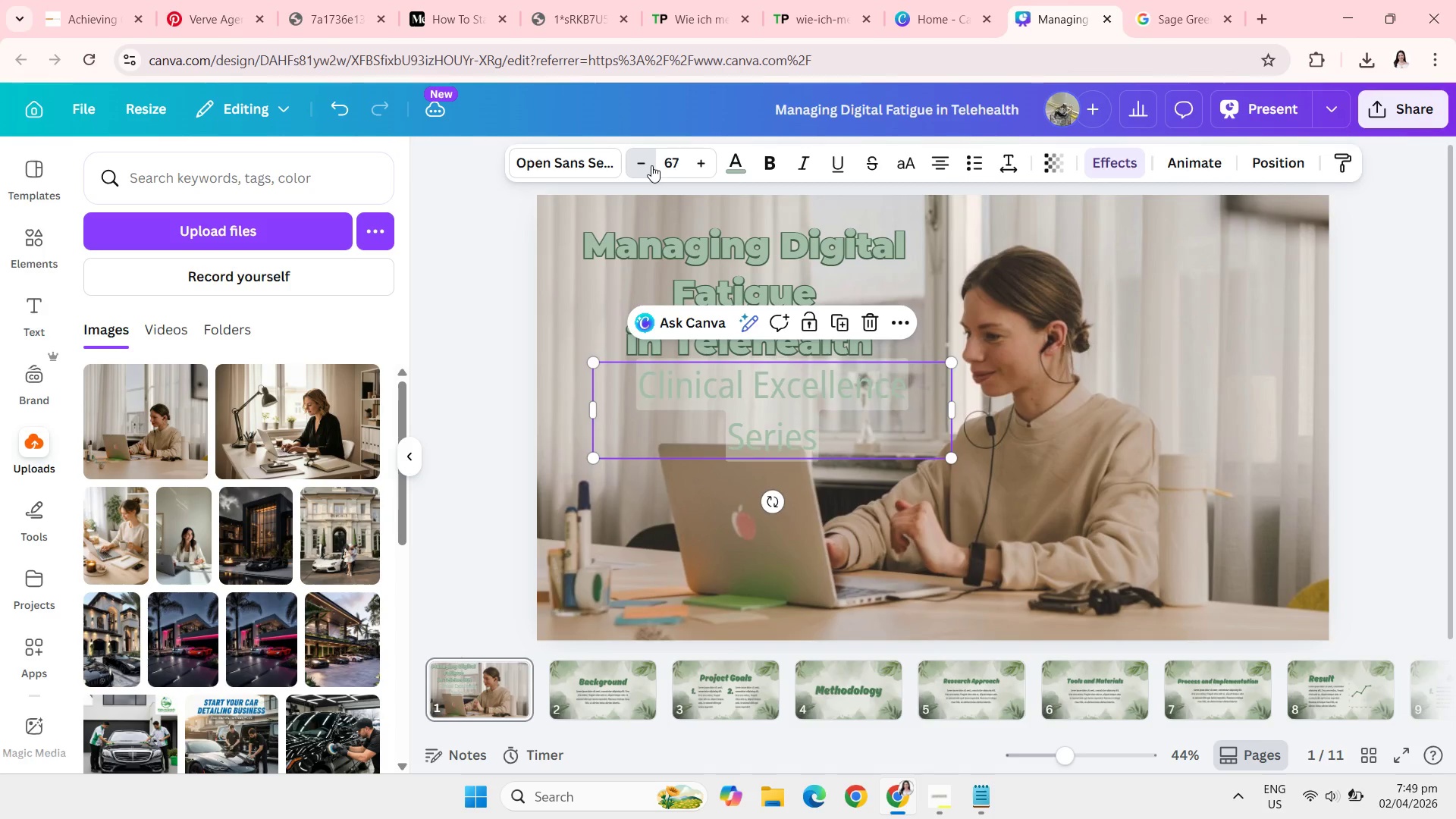 
triple_click([651, 165])
 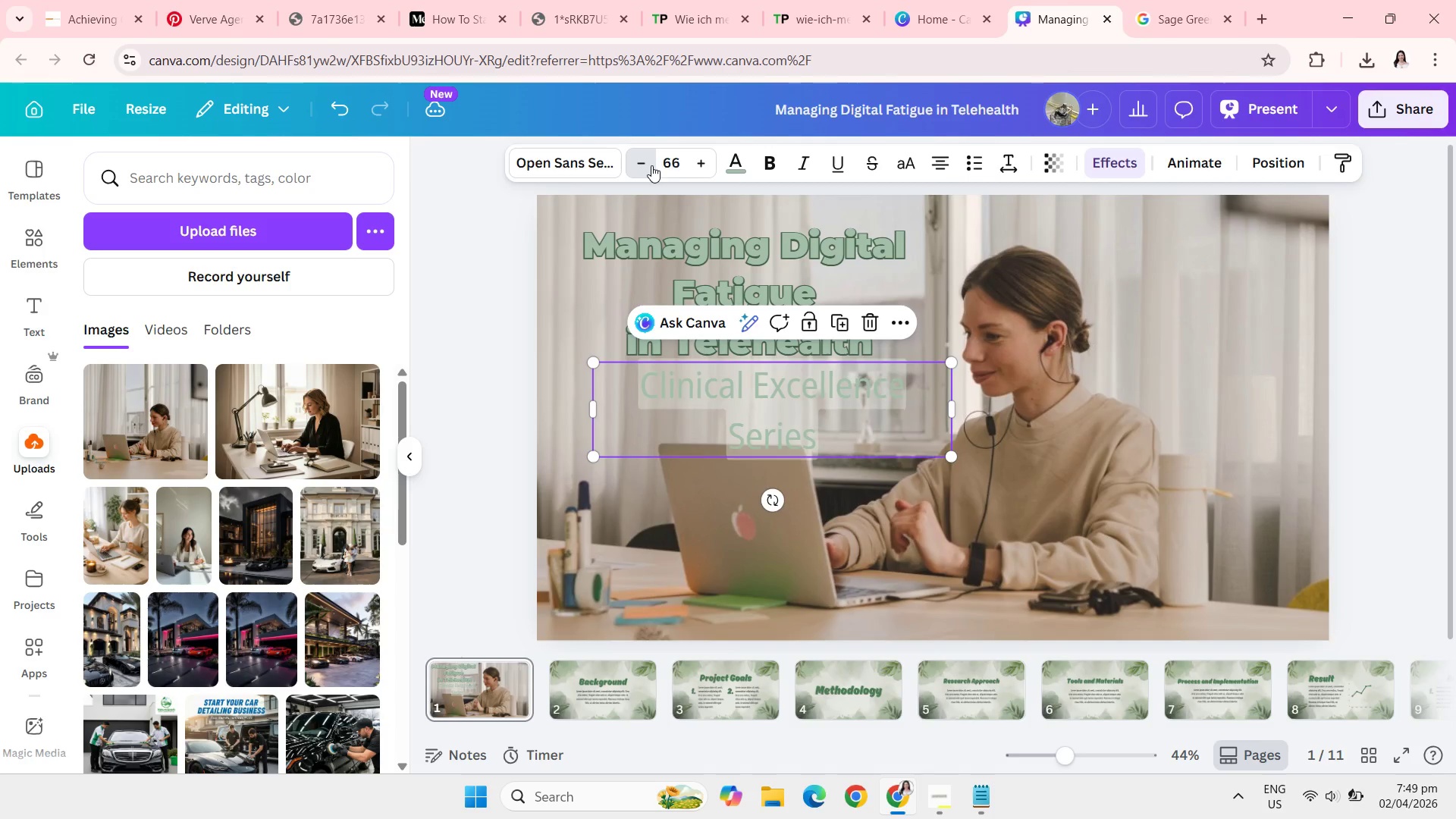 
triple_click([651, 165])
 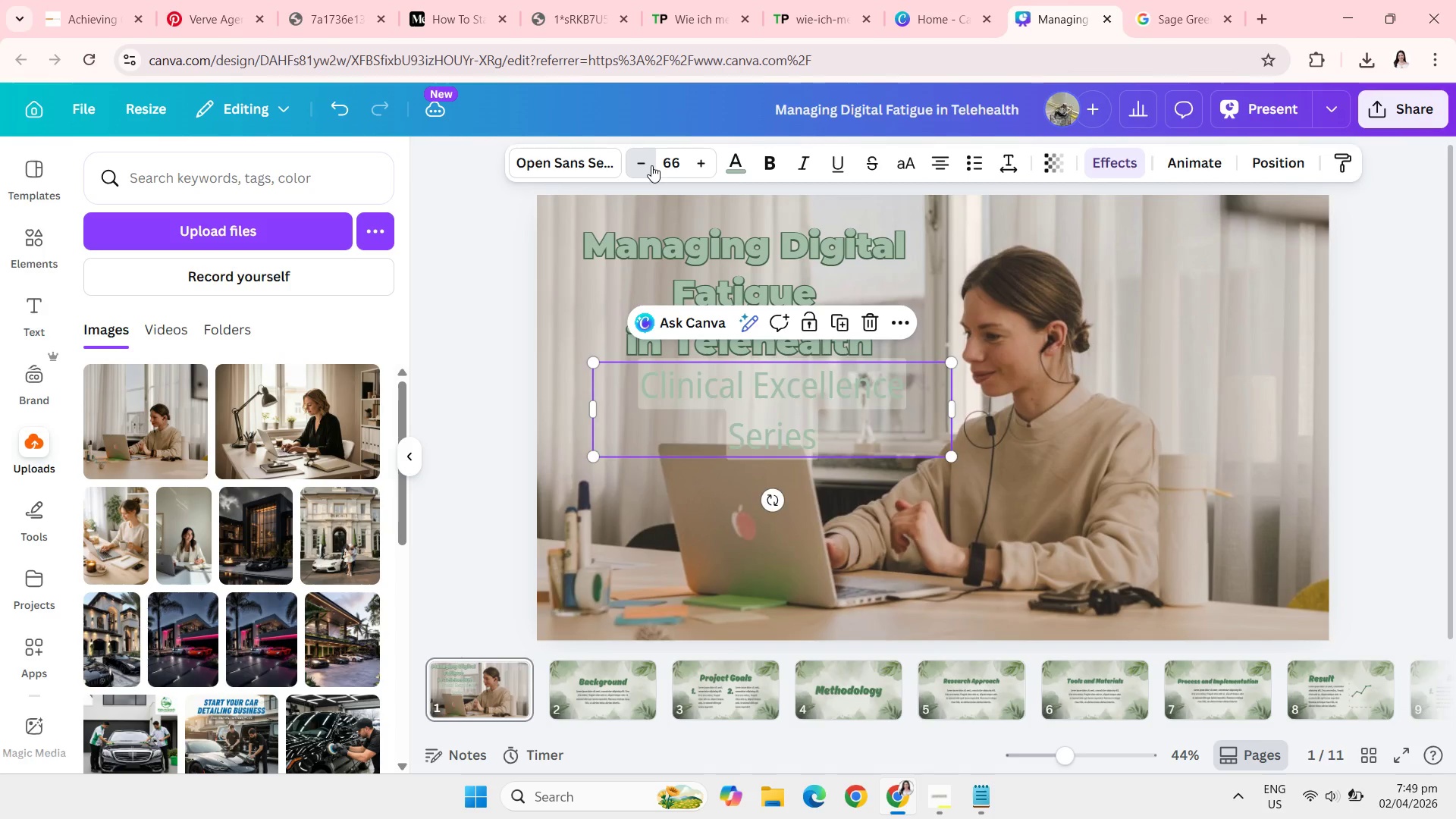 
triple_click([651, 165])
 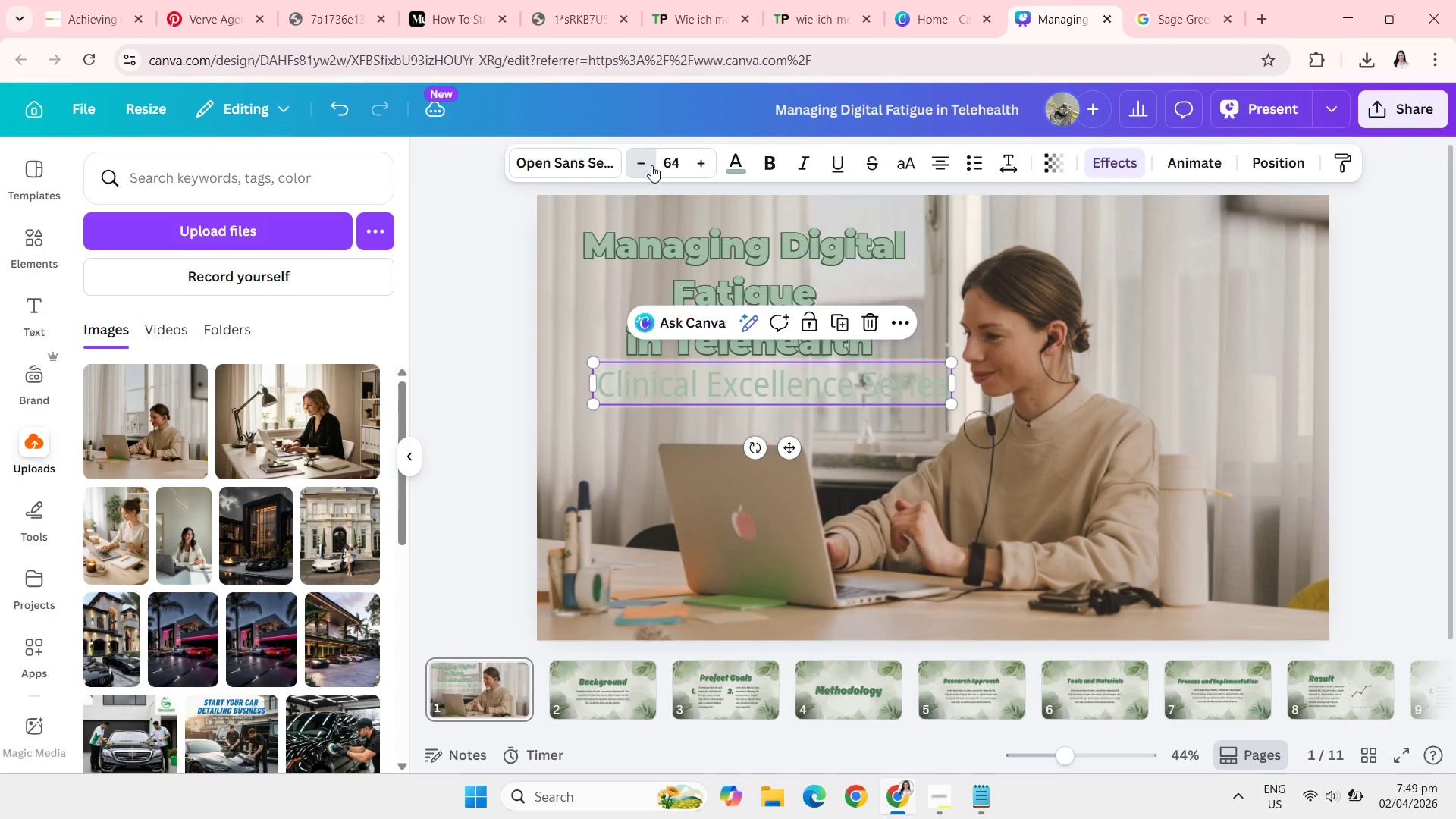 
triple_click([651, 165])
 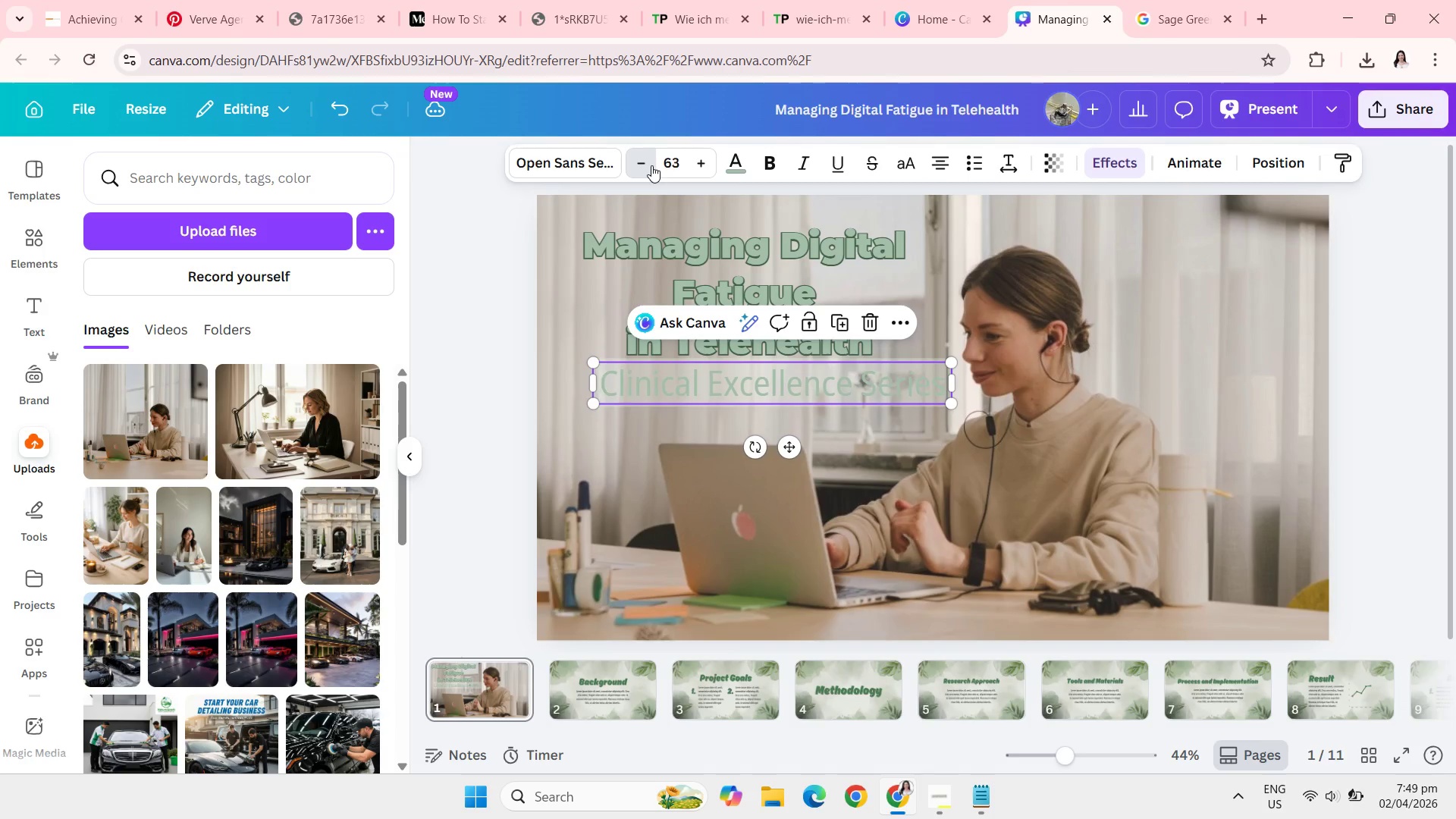 
triple_click([651, 165])
 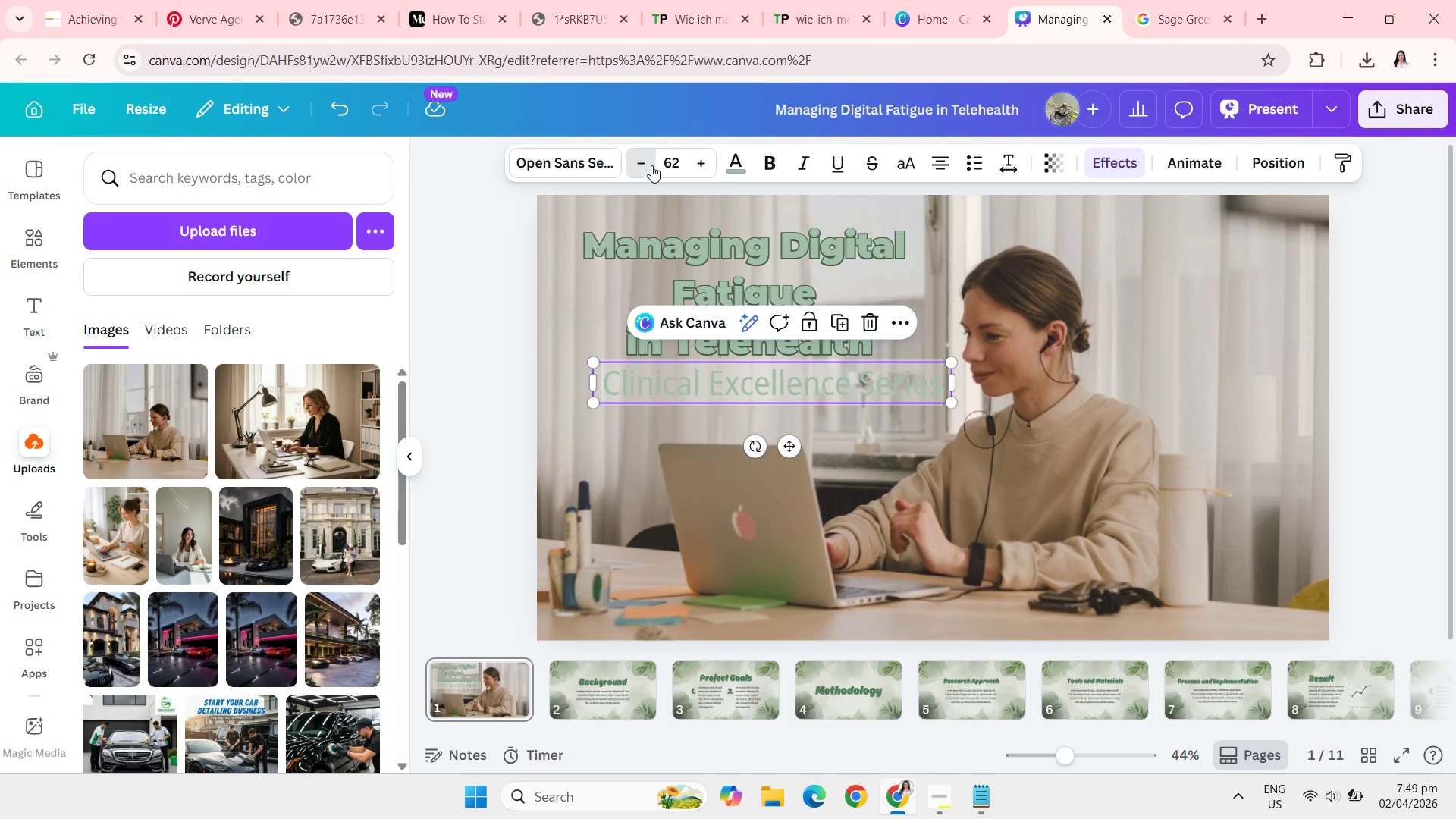 
double_click([651, 165])
 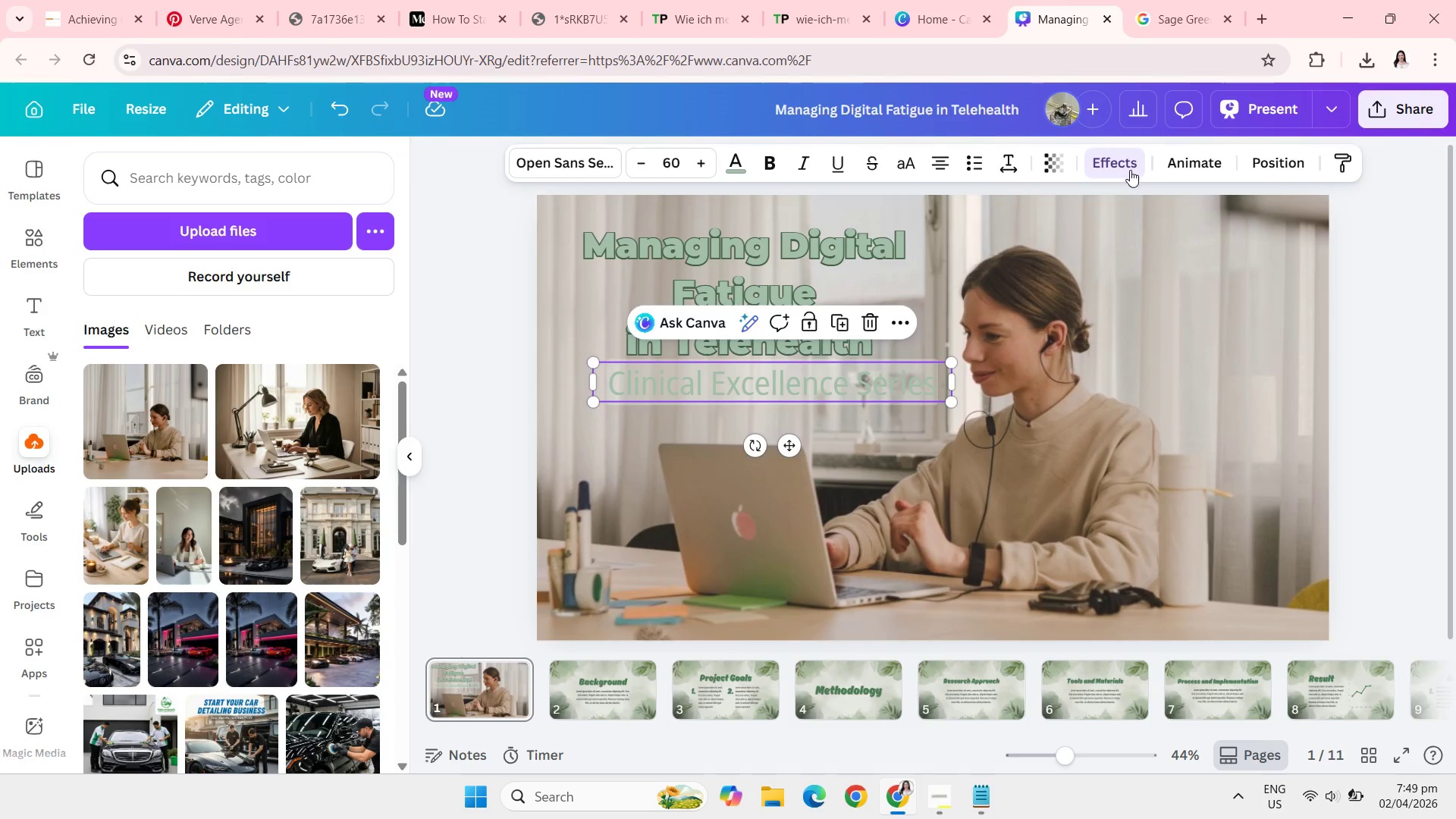 
left_click([1109, 162])
 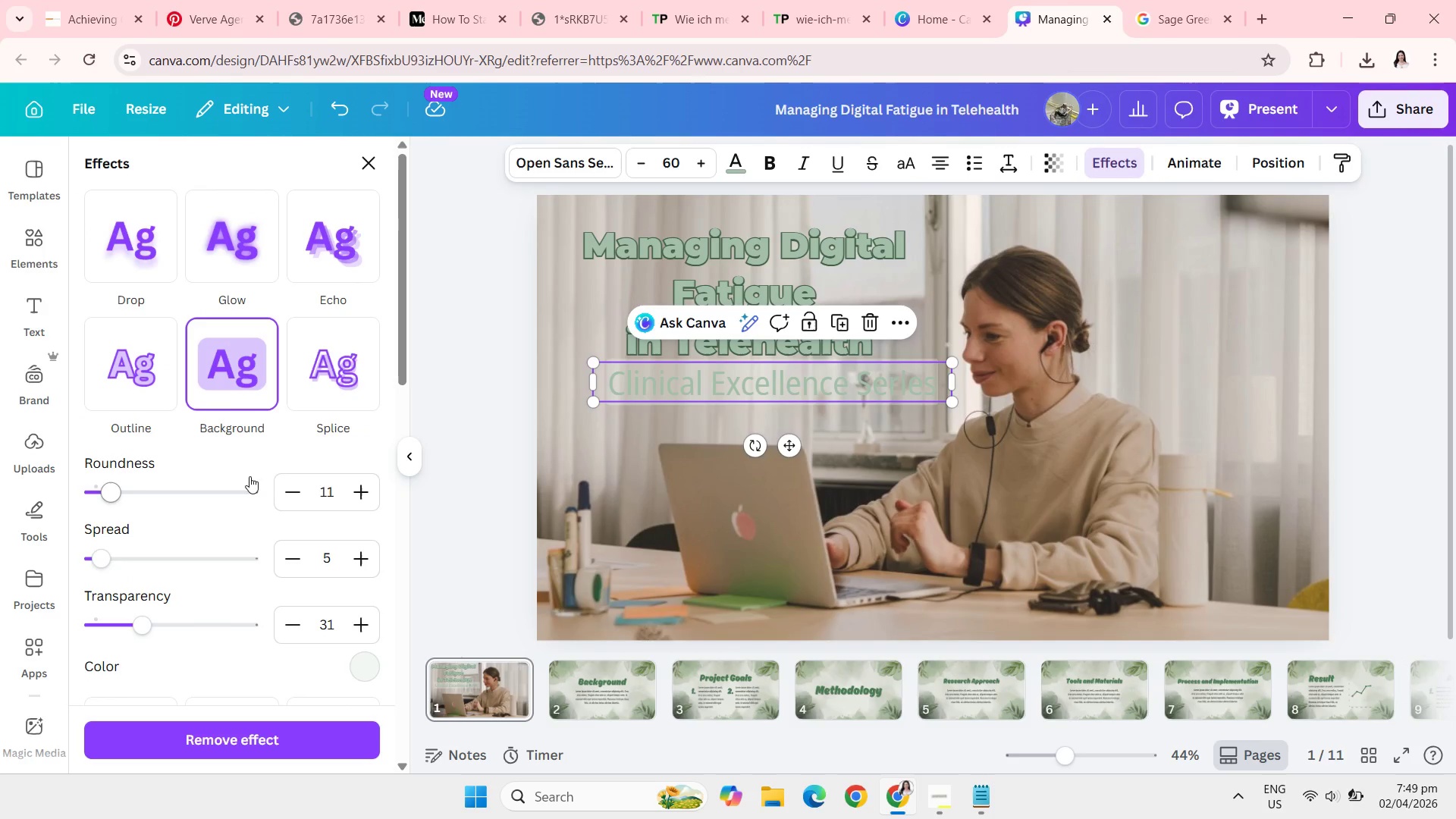 
left_click([124, 381])
 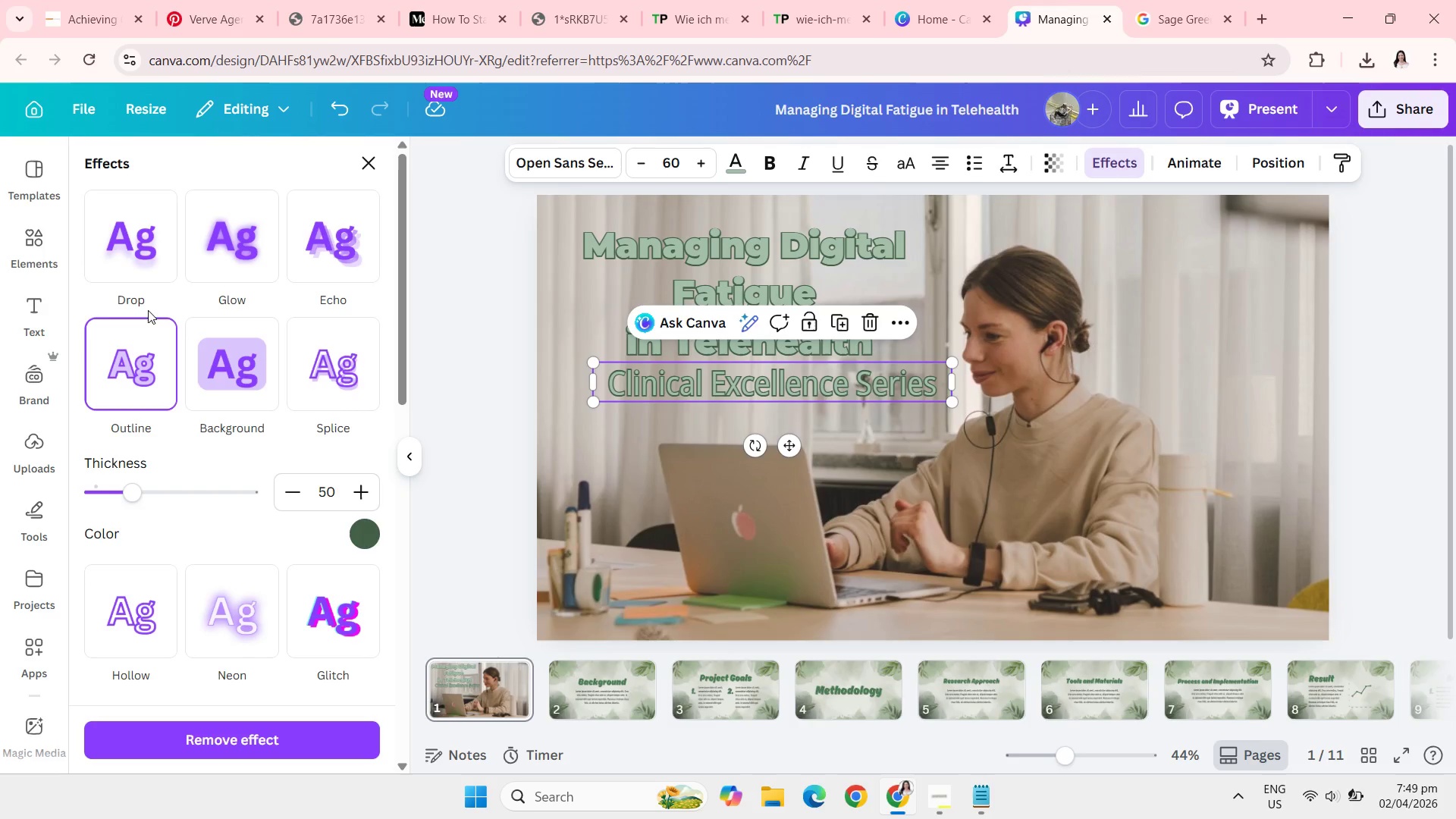 
left_click([154, 278])
 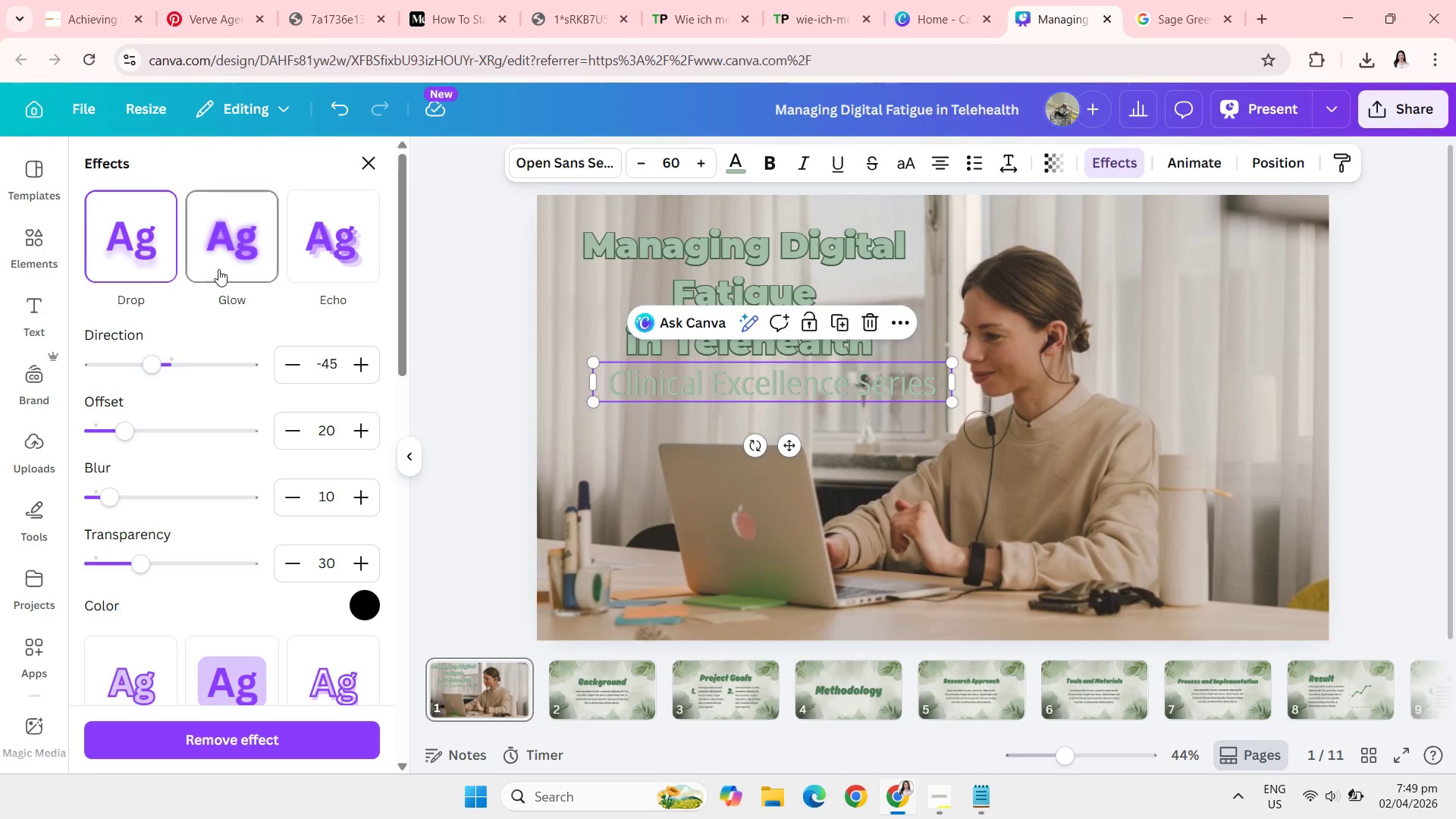 
left_click([218, 269])
 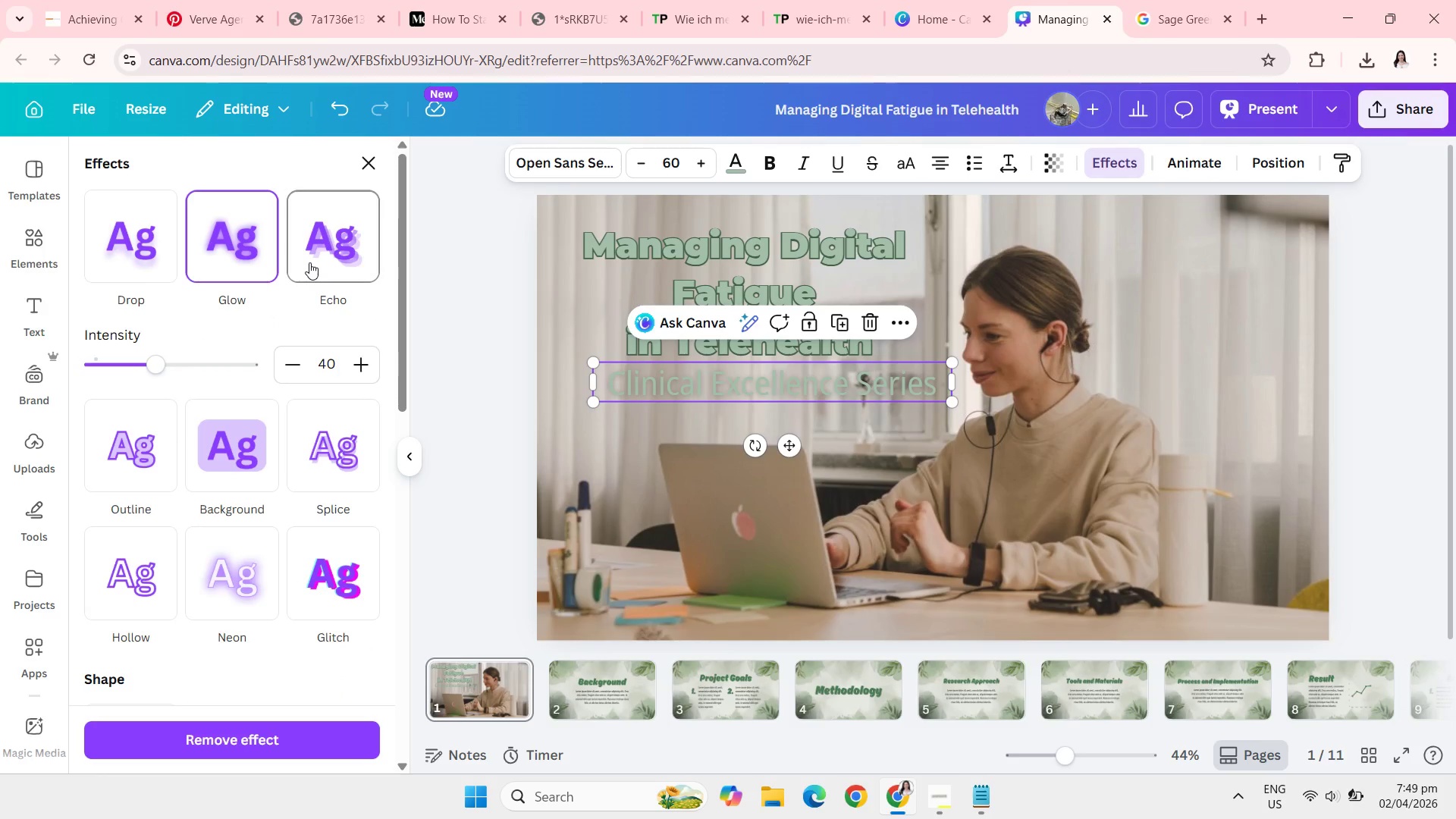 
left_click([309, 262])
 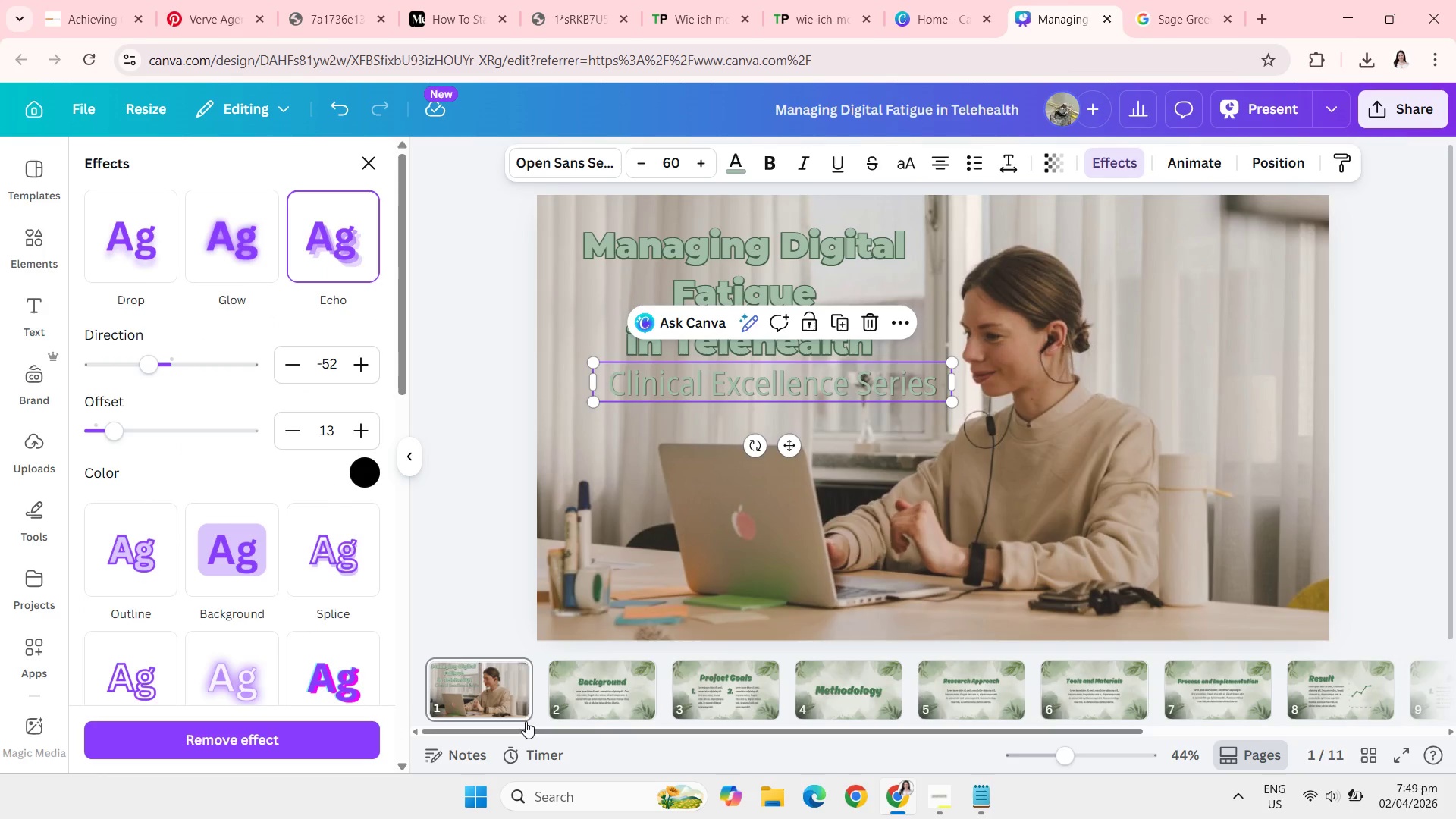 
wait(5.52)
 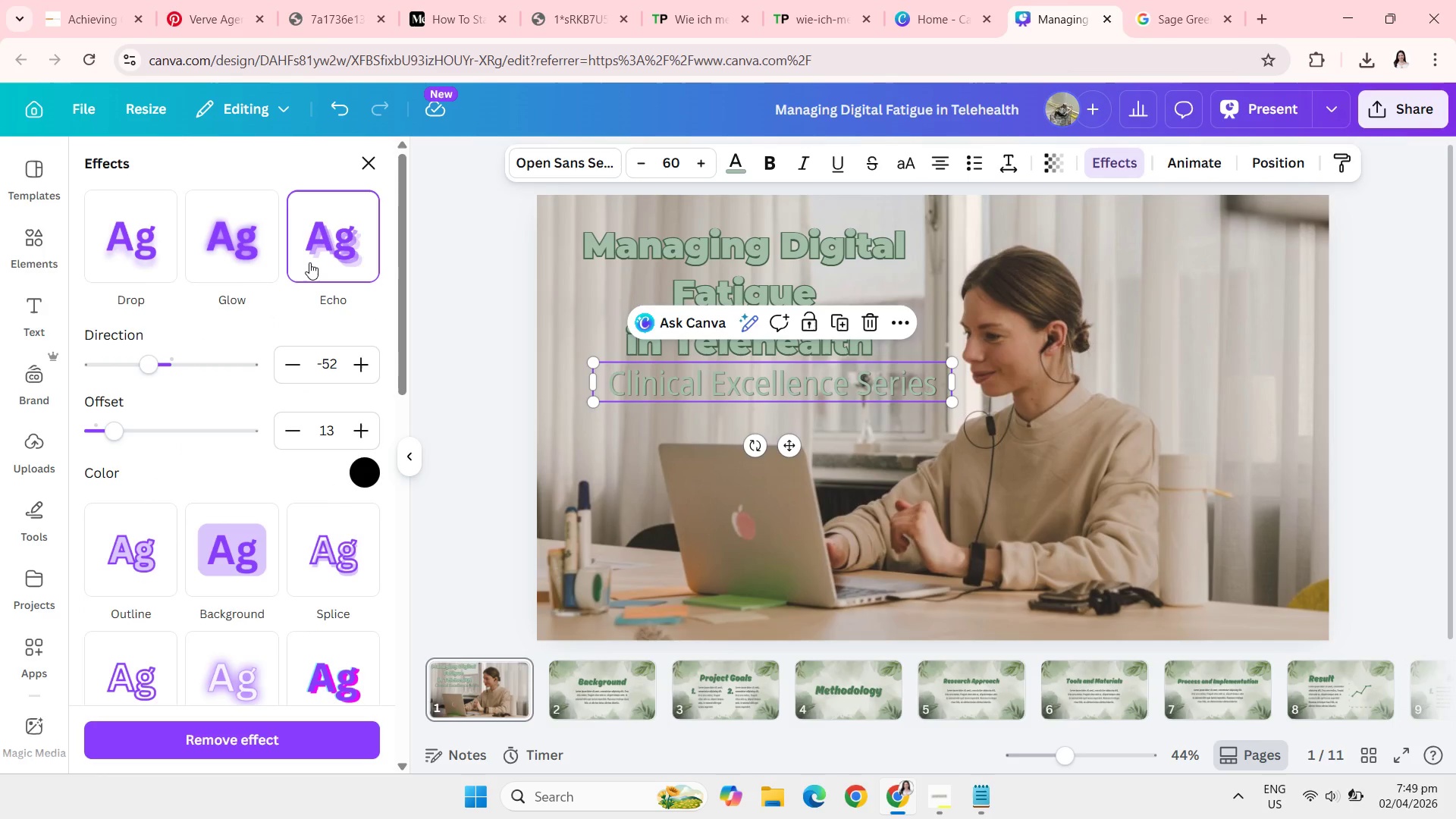 
left_click([148, 565])
 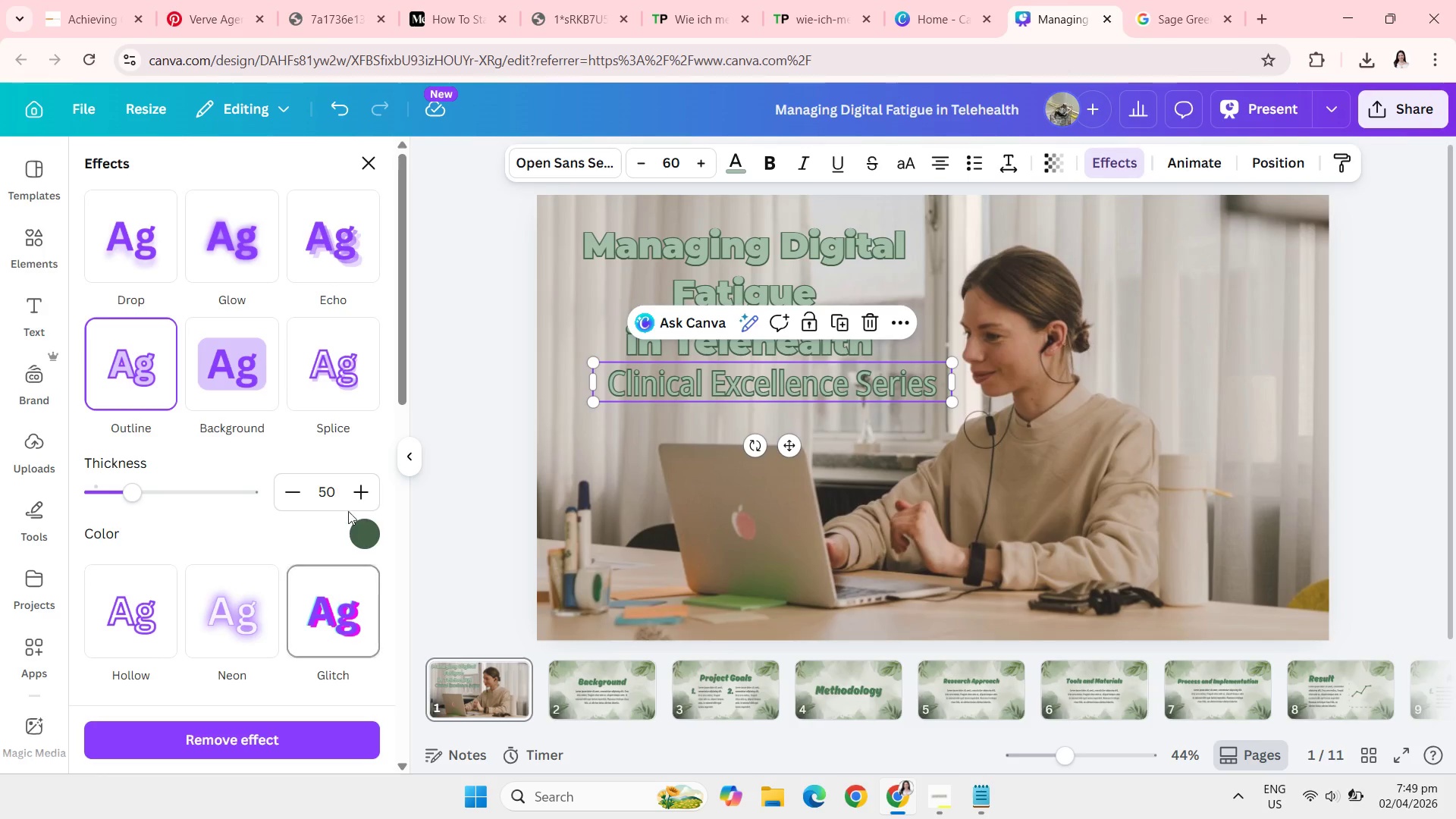 
left_click([334, 367])
 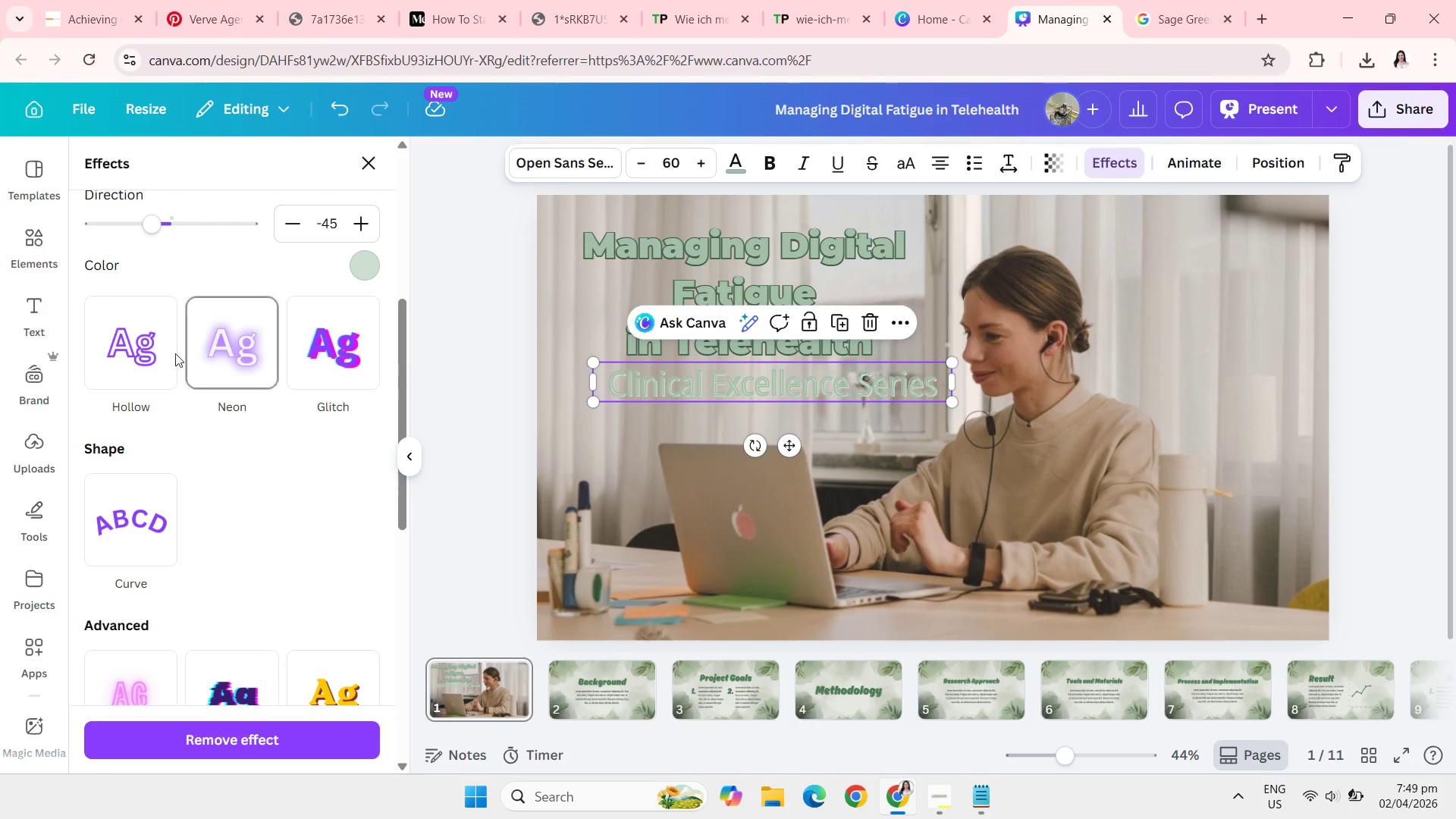 
left_click([163, 348])
 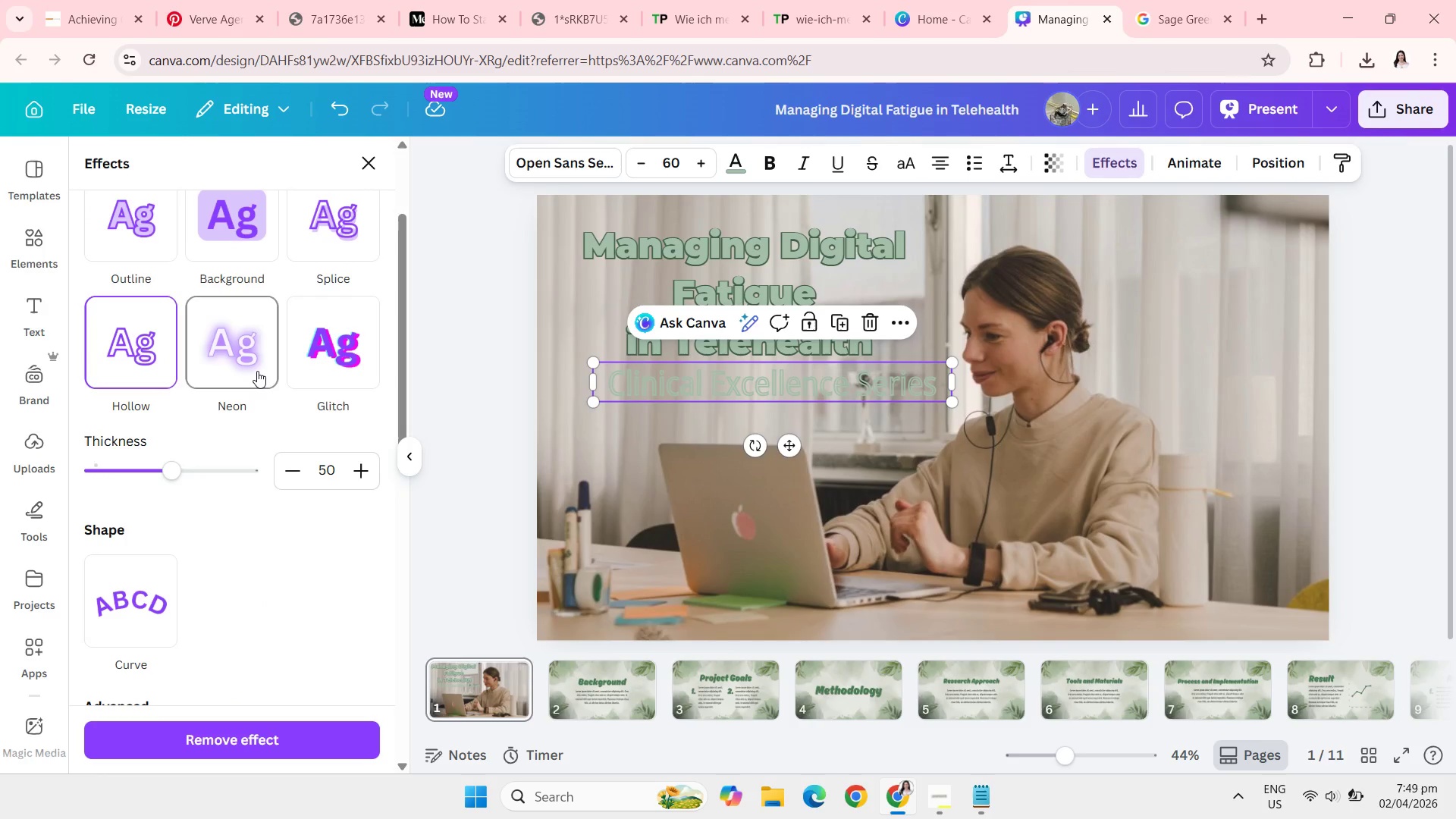 
left_click([257, 371])
 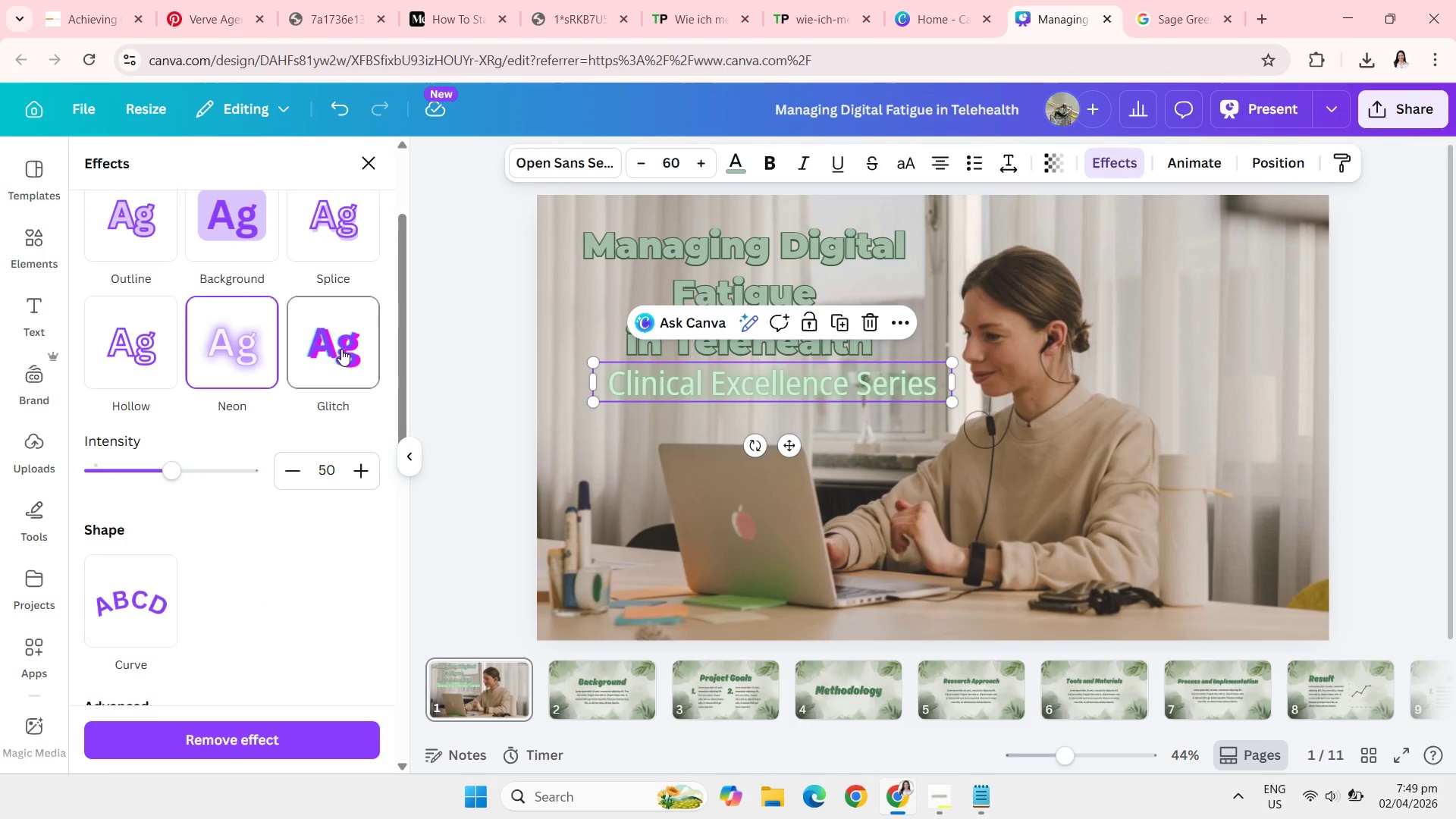 
left_click([341, 349])
 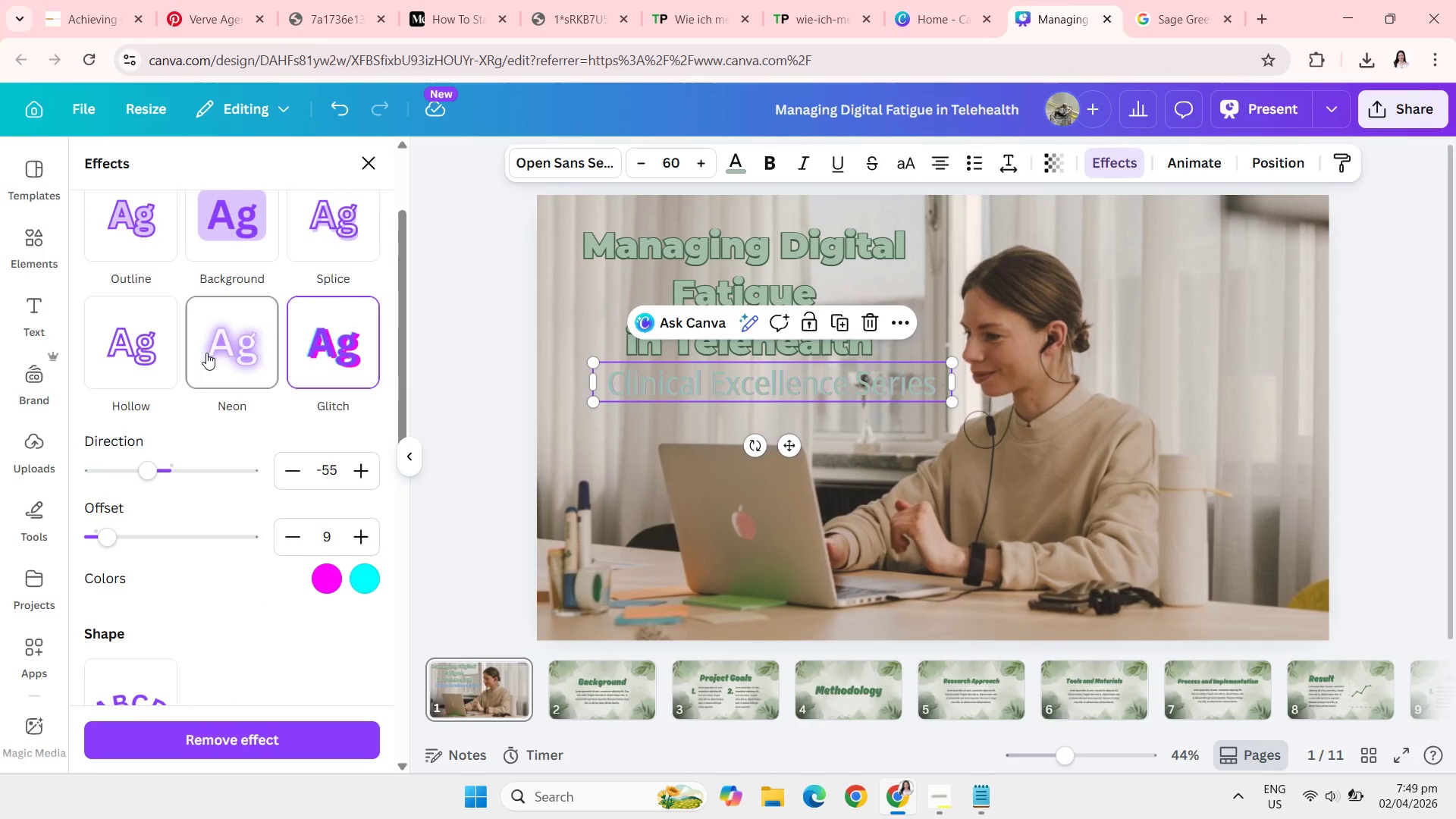 
left_click([206, 353])
 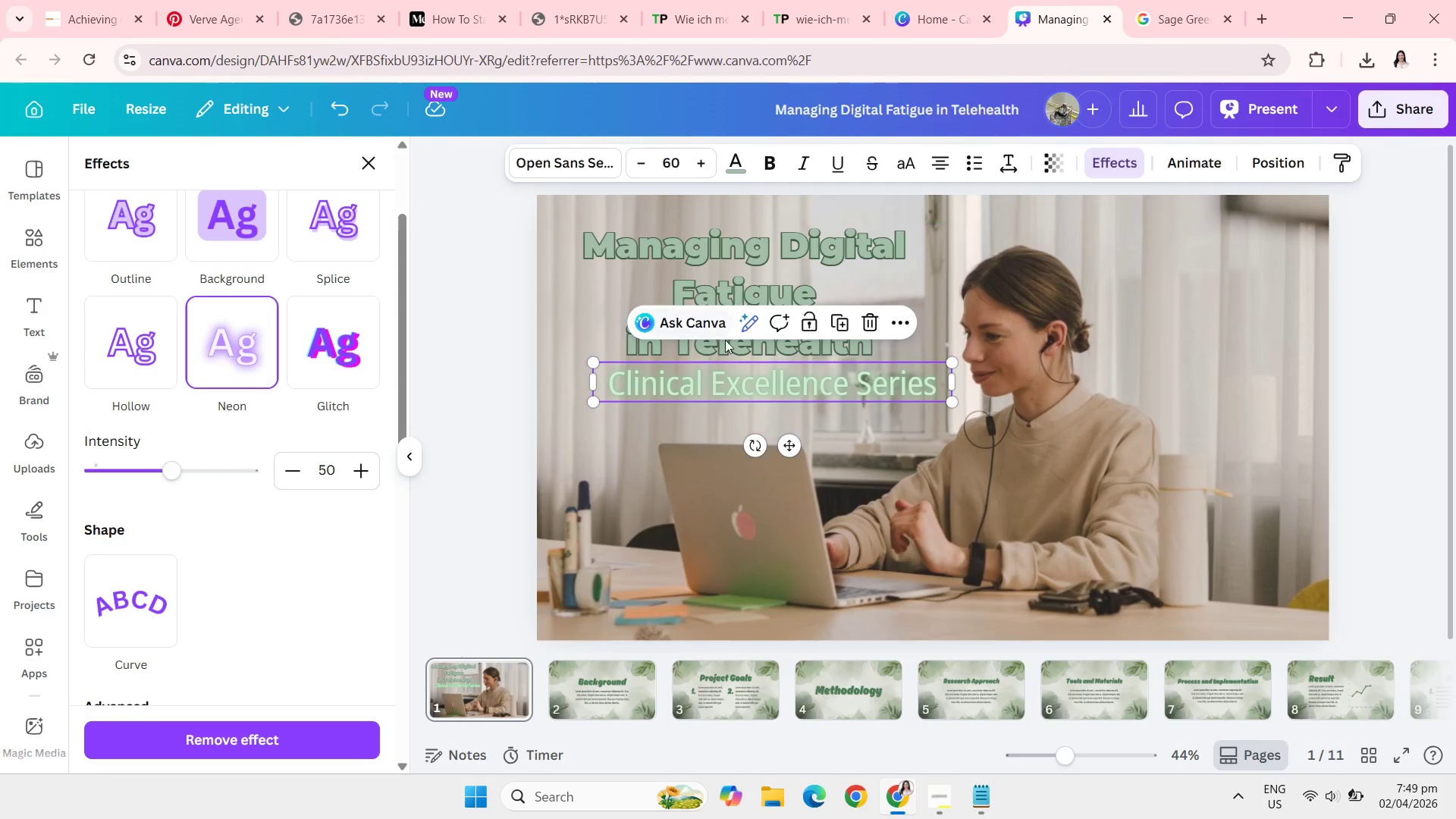 
wait(6.98)
 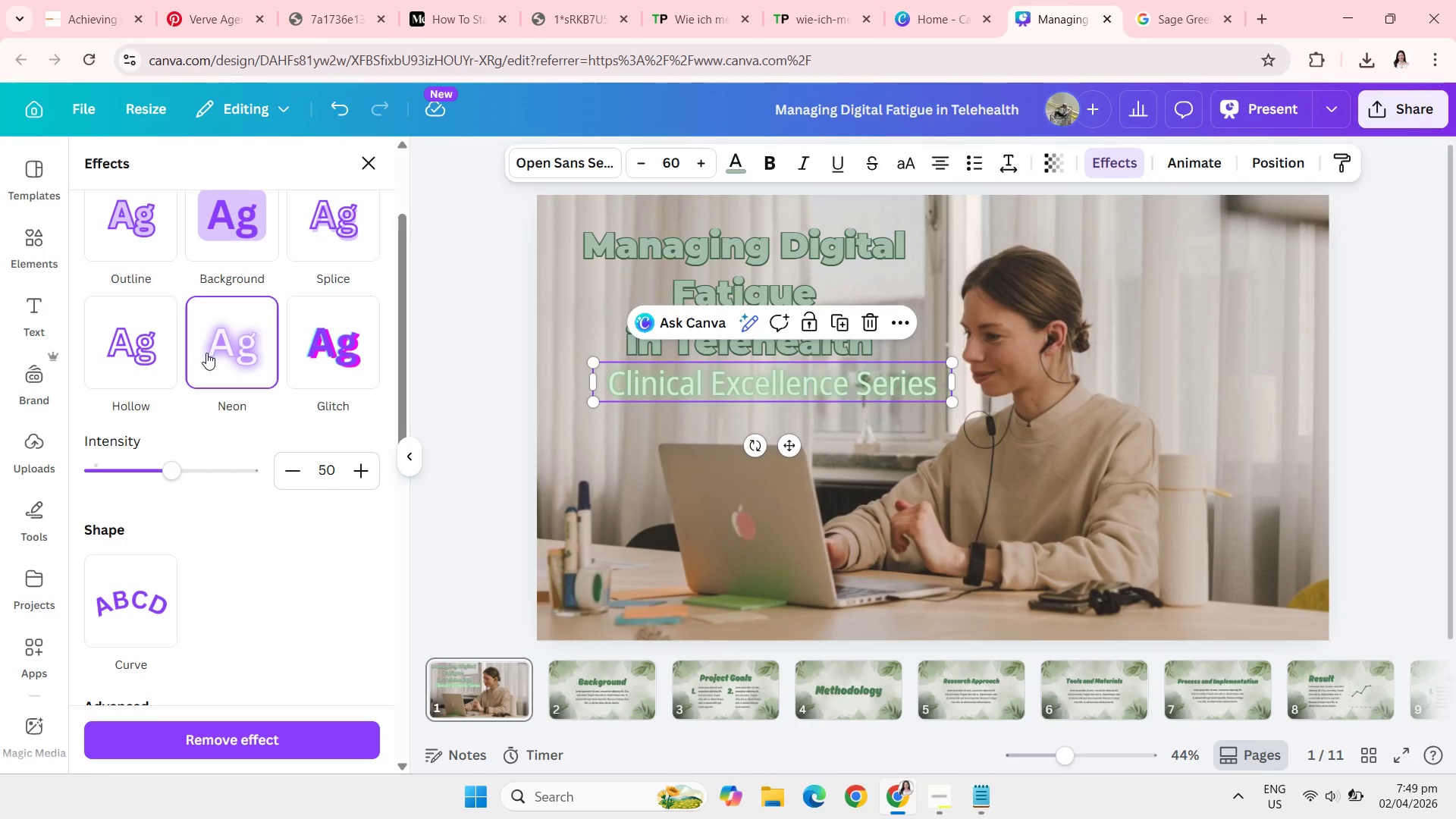 
left_click([824, 246])
 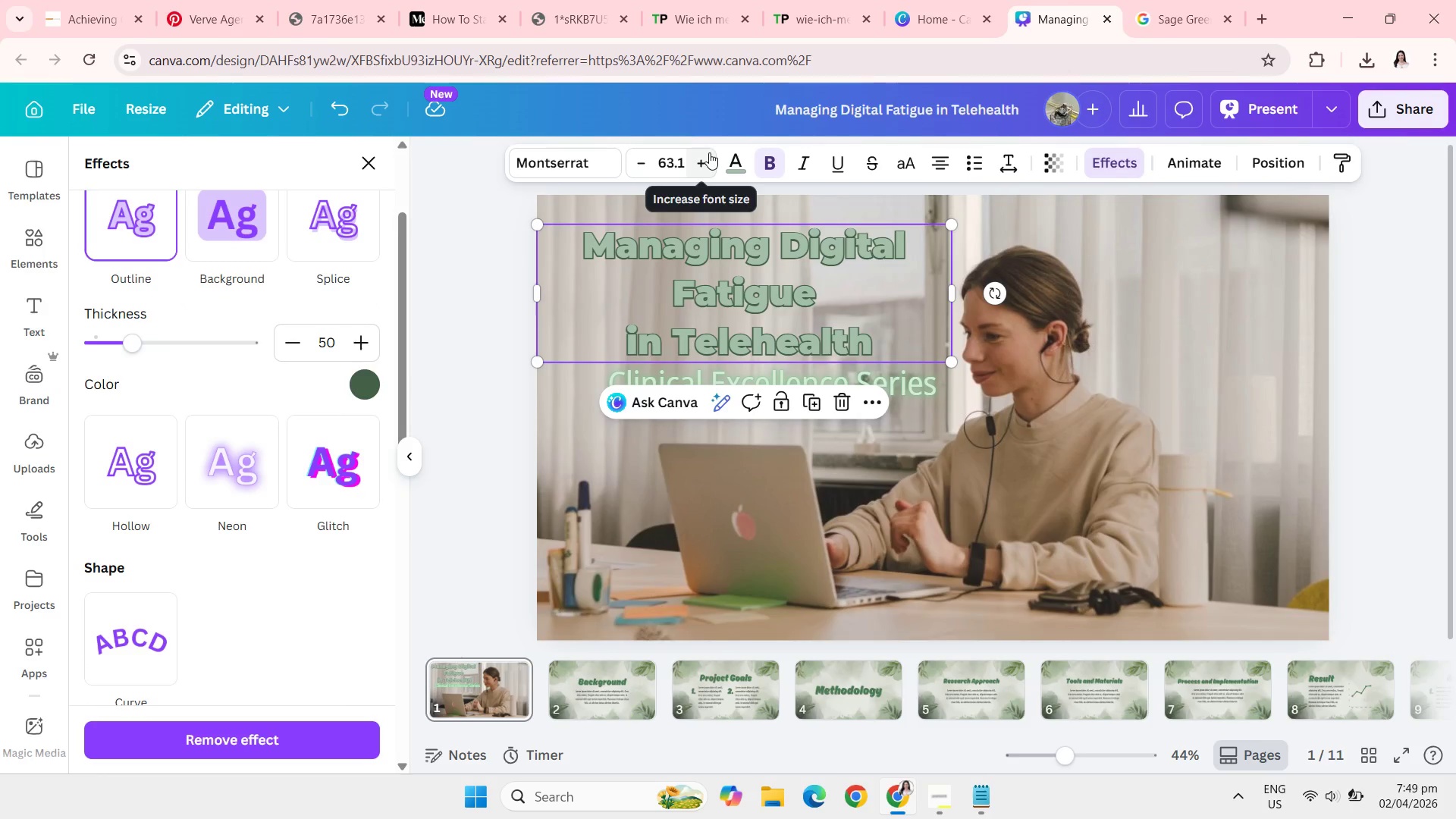 
double_click([709, 152])
 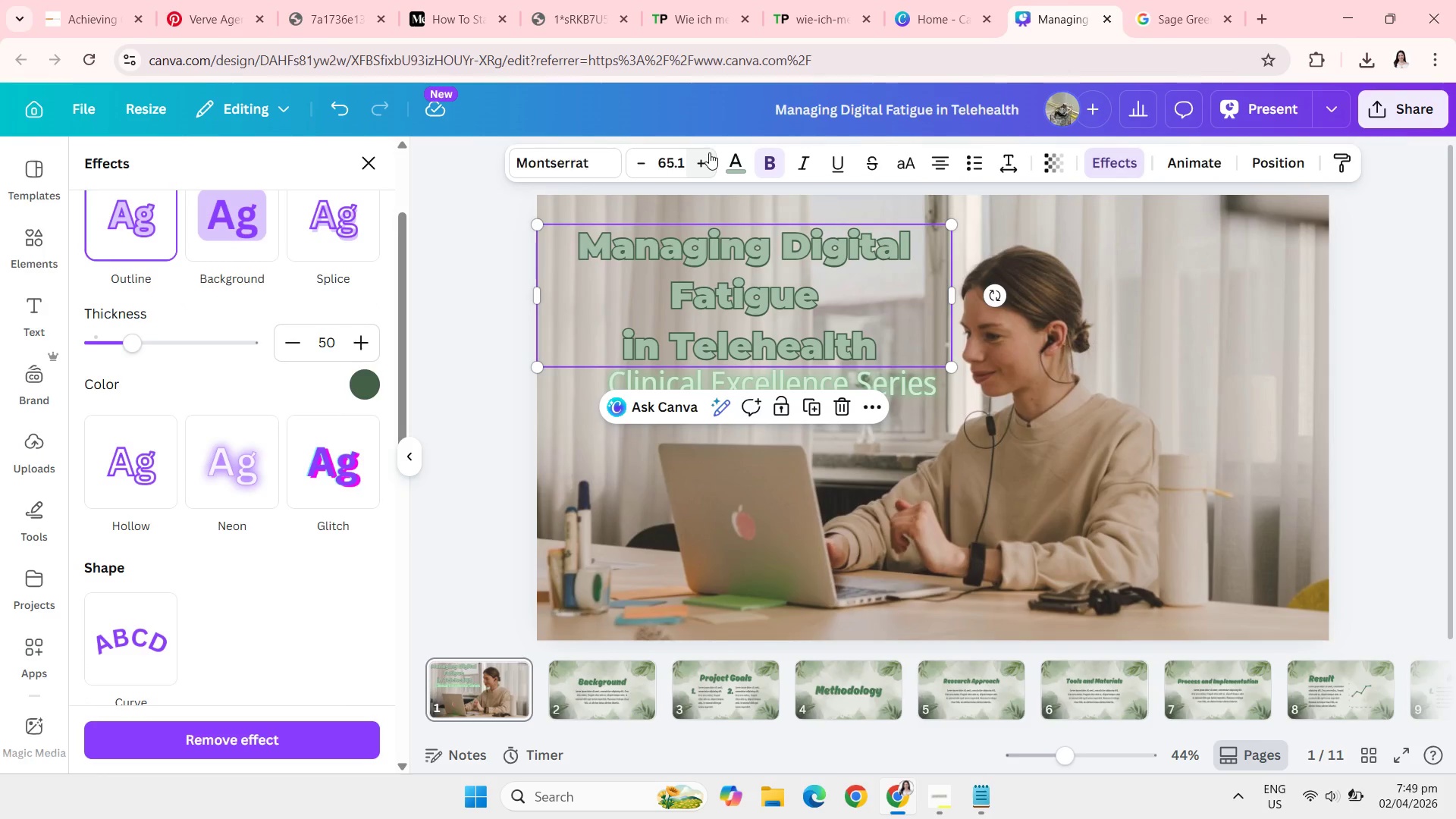 
left_click([709, 152])
 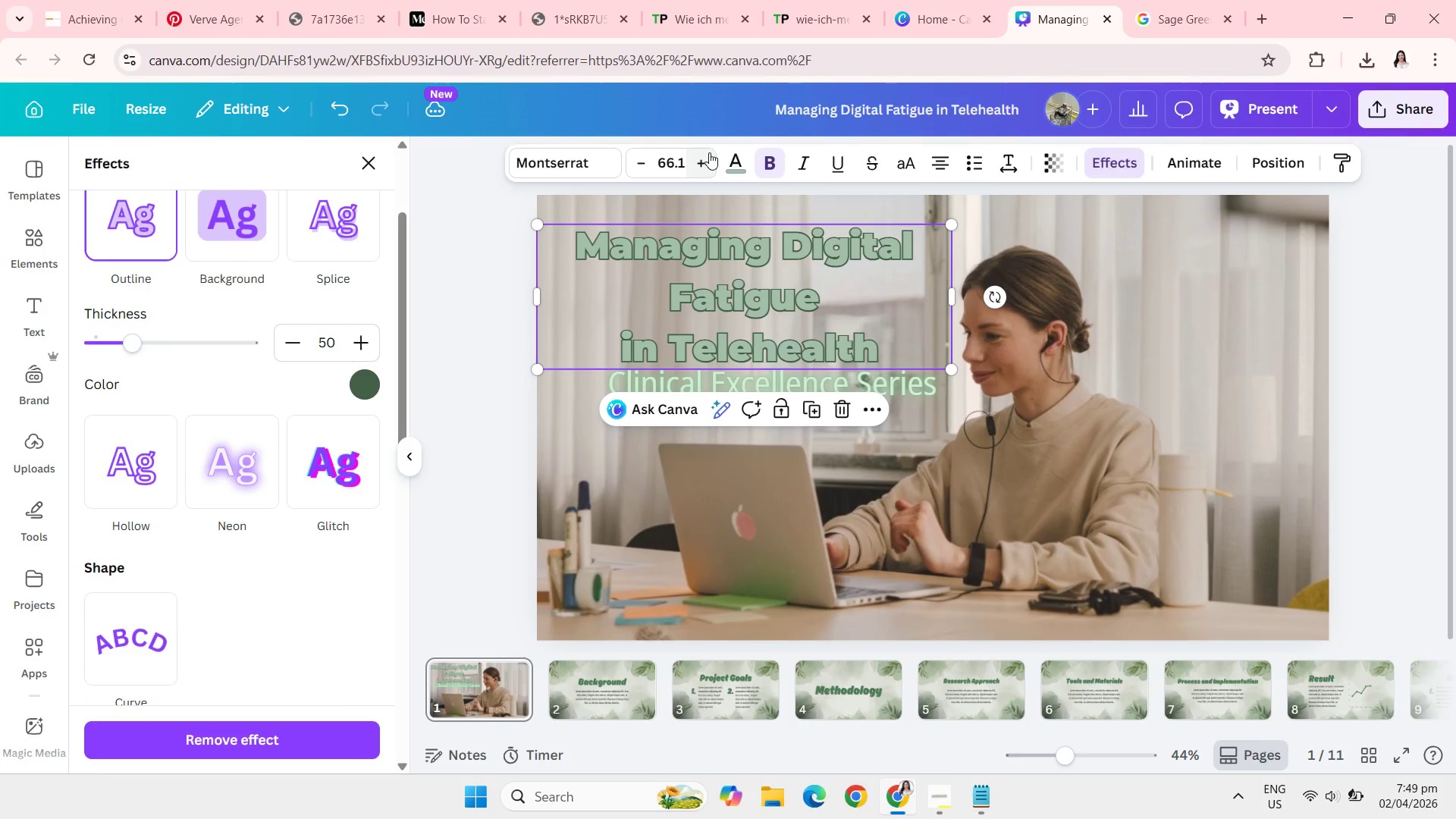 
left_click([709, 152])
 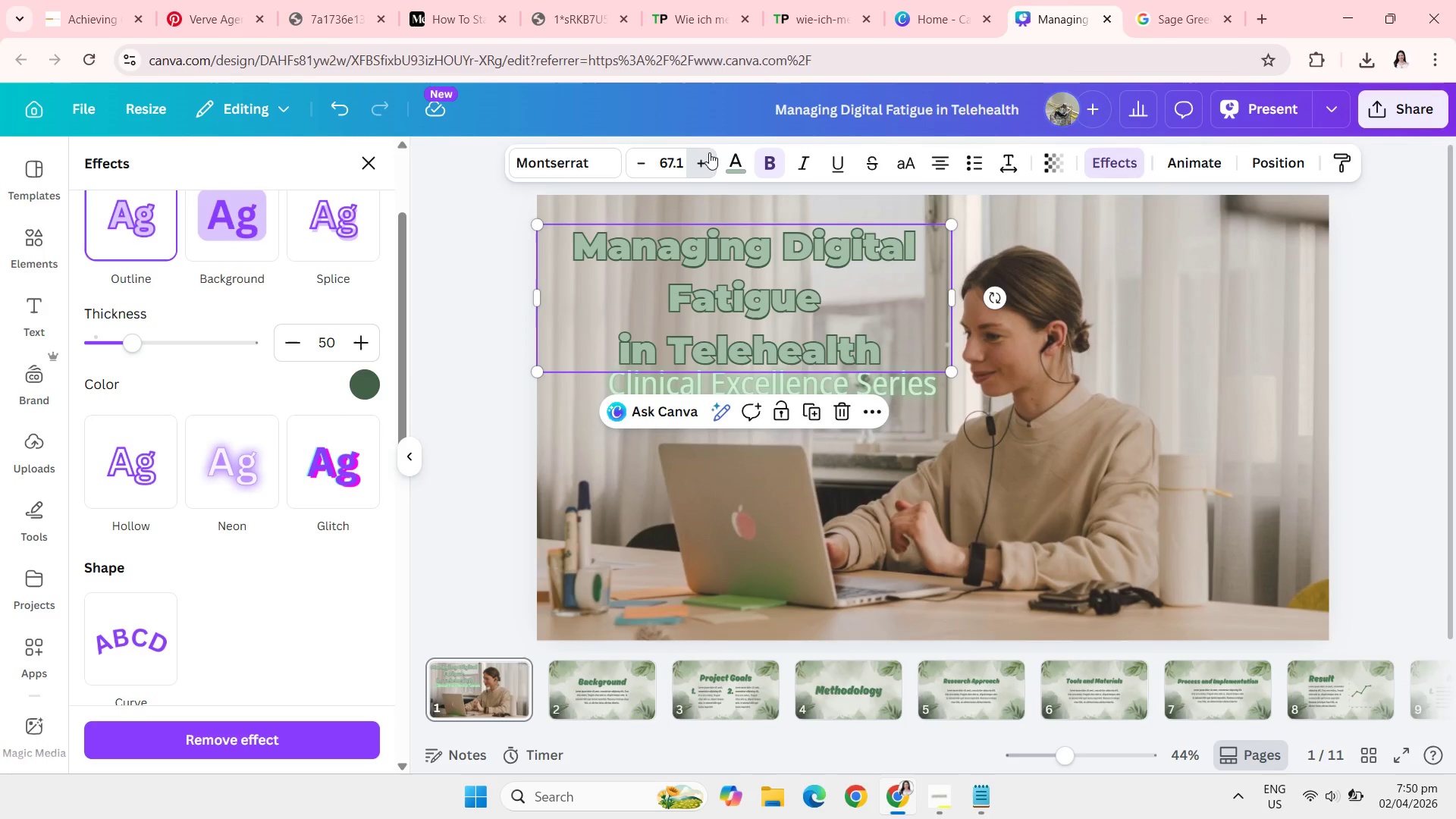 
double_click([709, 152])
 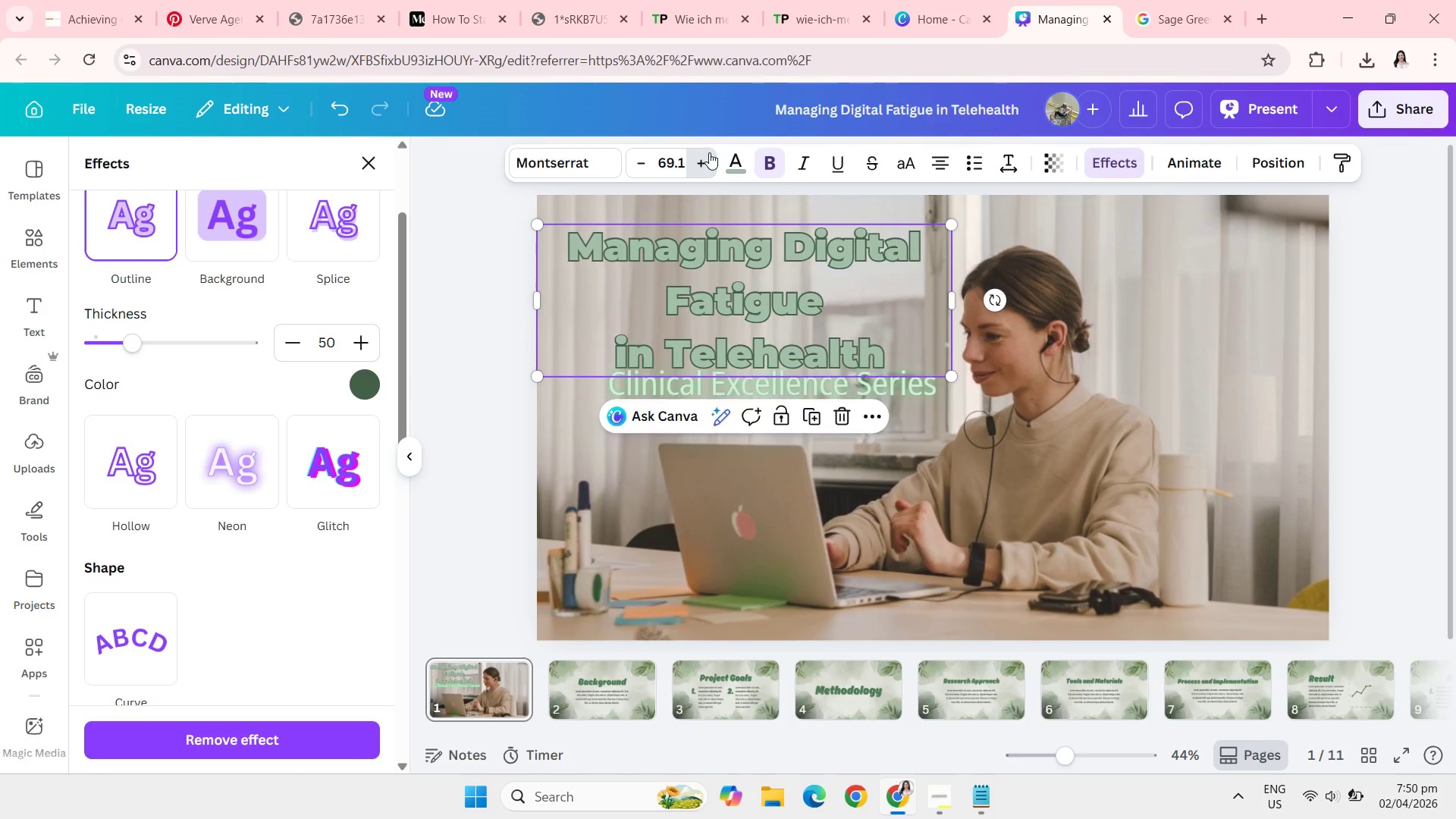 
triple_click([709, 152])
 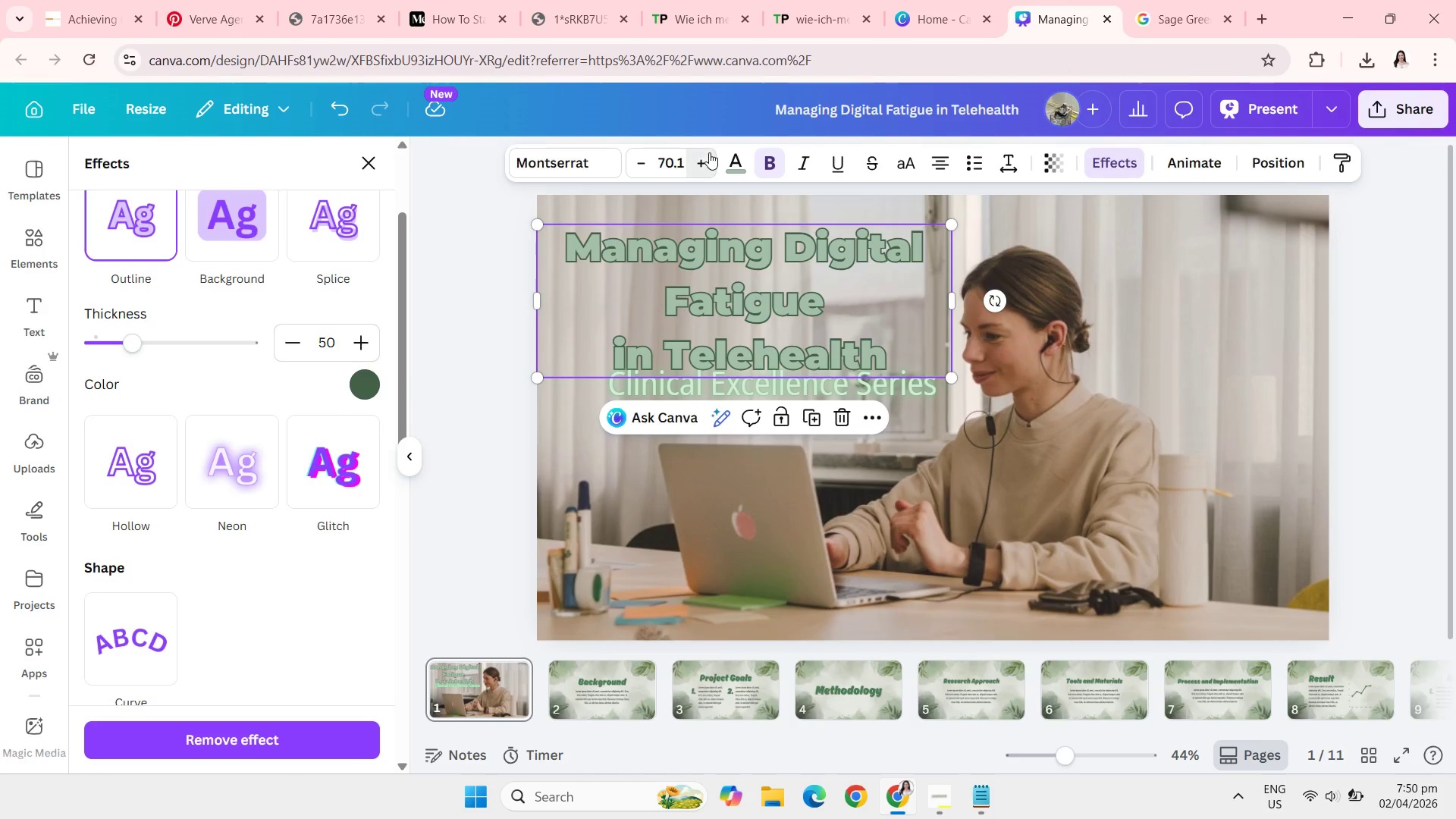 
left_click([709, 152])
 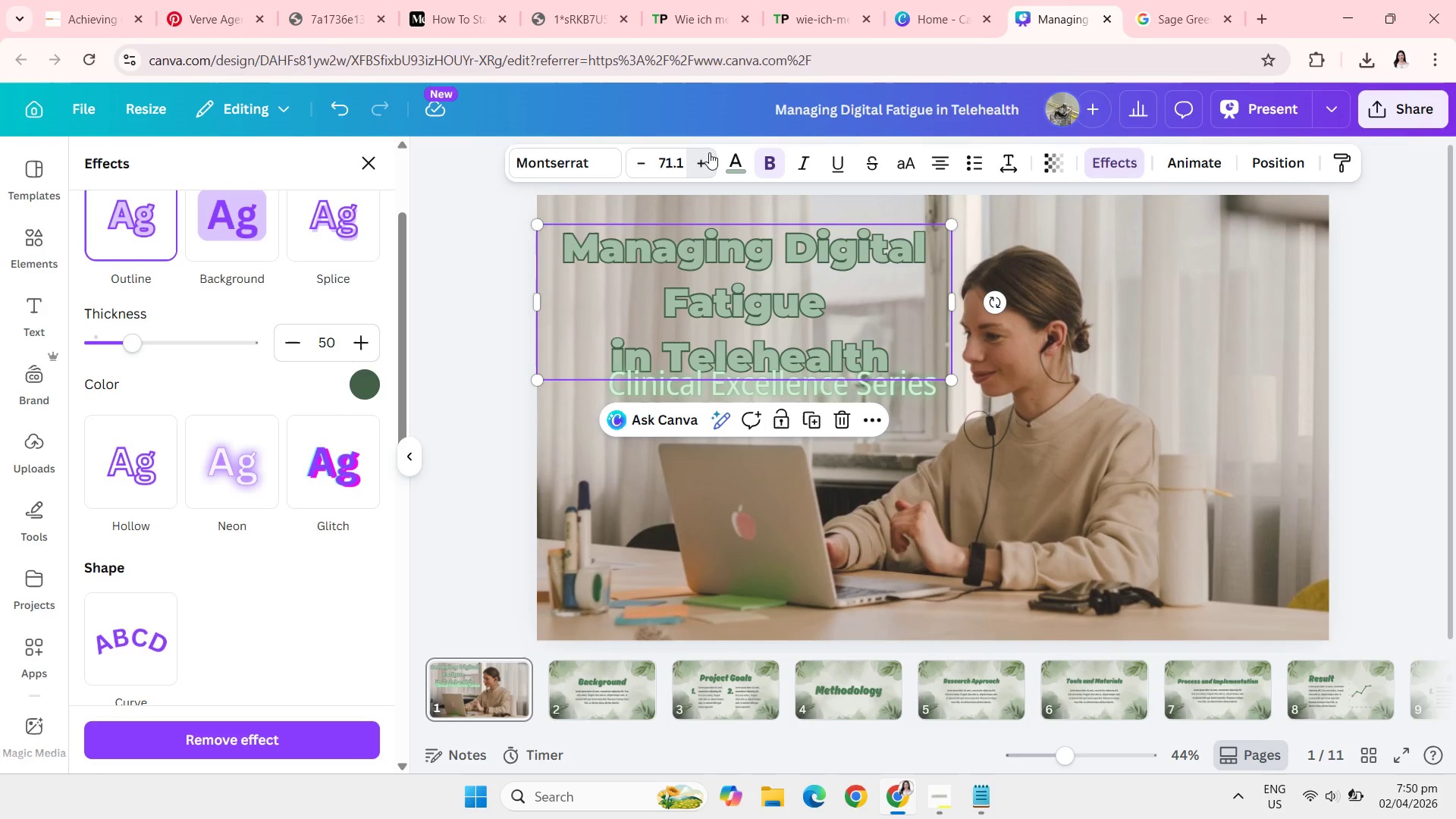 
left_click([709, 152])
 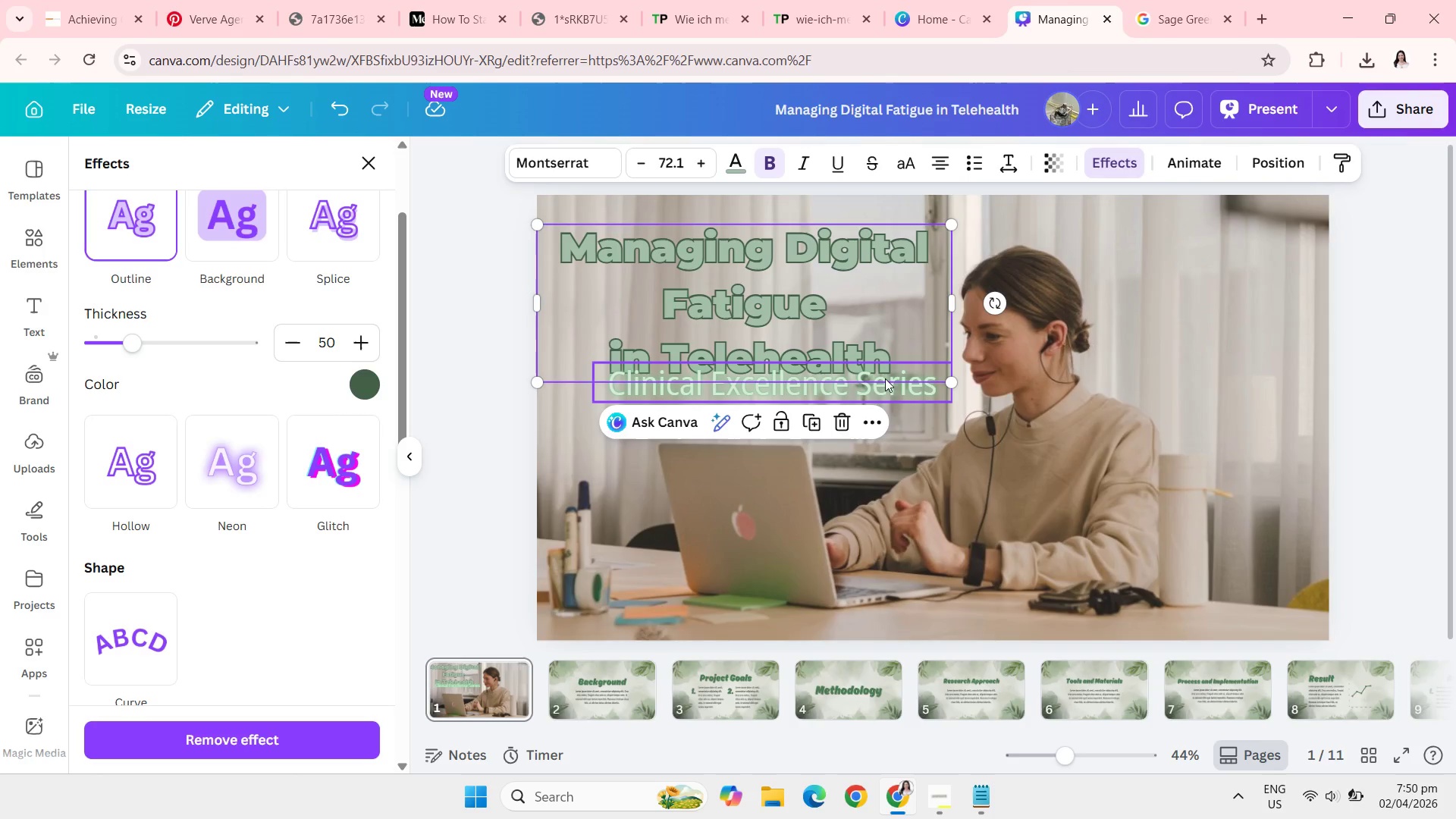 
left_click_drag(start_coordinate=[891, 384], to_coordinate=[864, 412])
 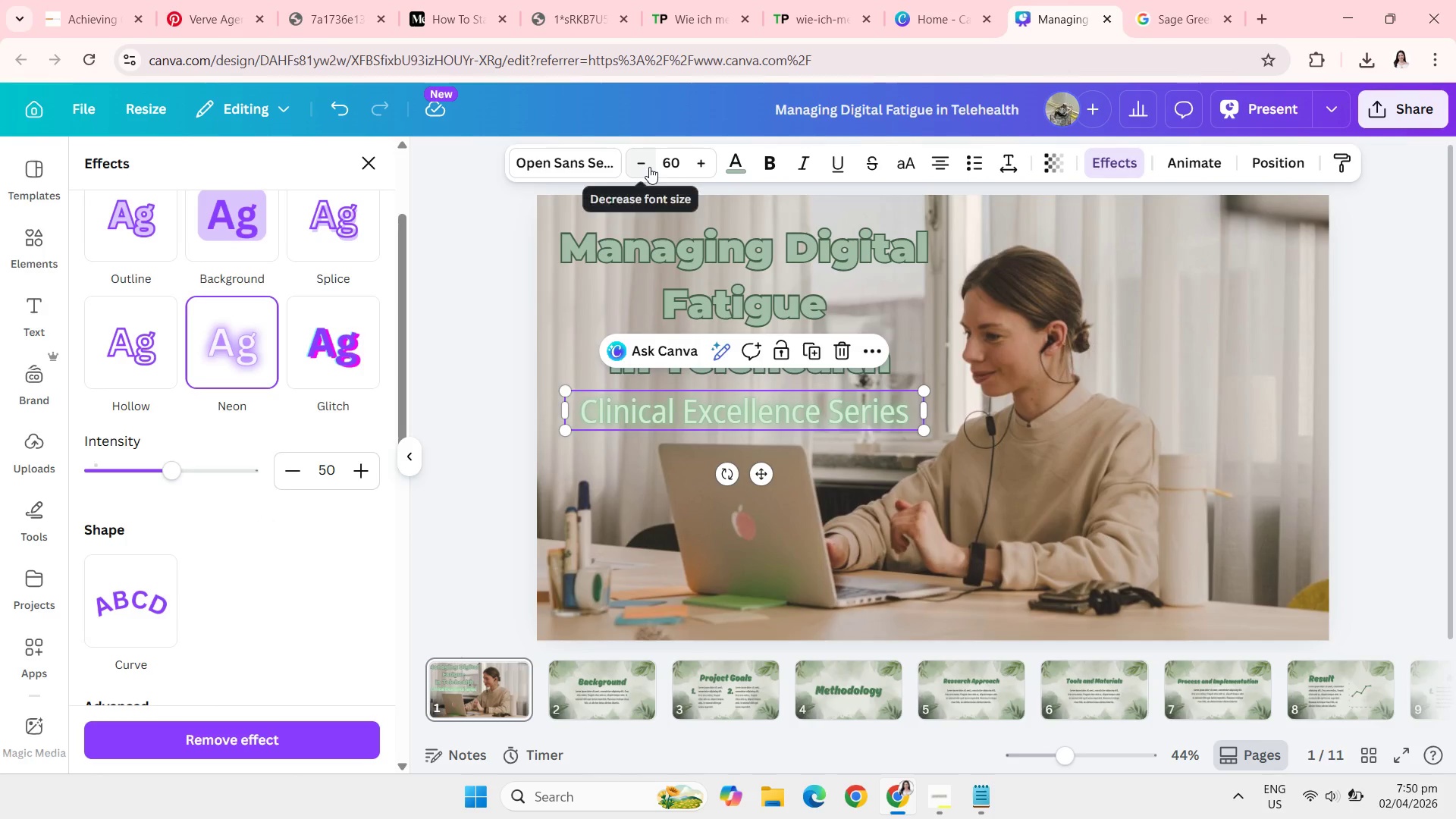 
double_click([649, 167])
 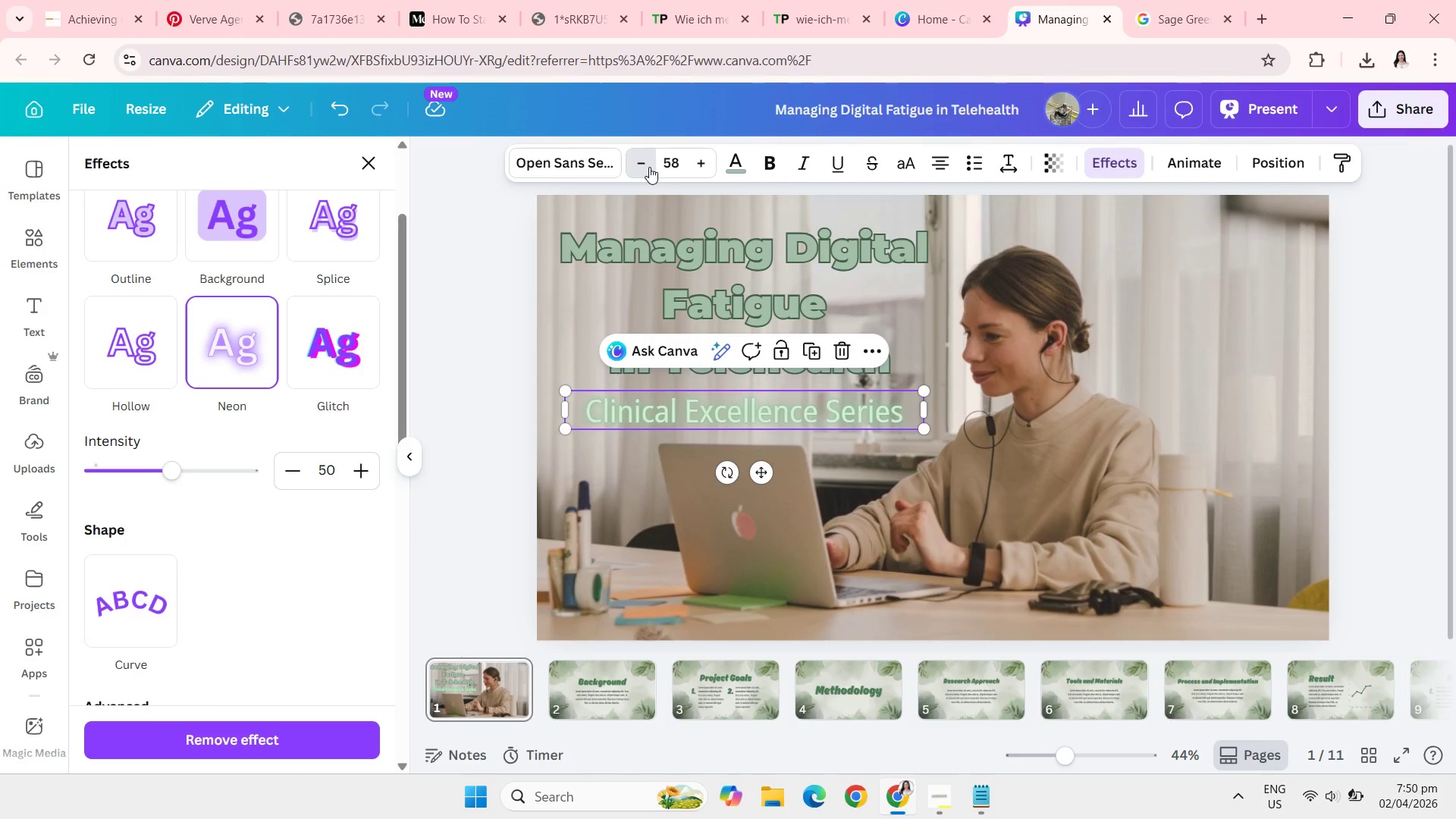 
triple_click([649, 167])
 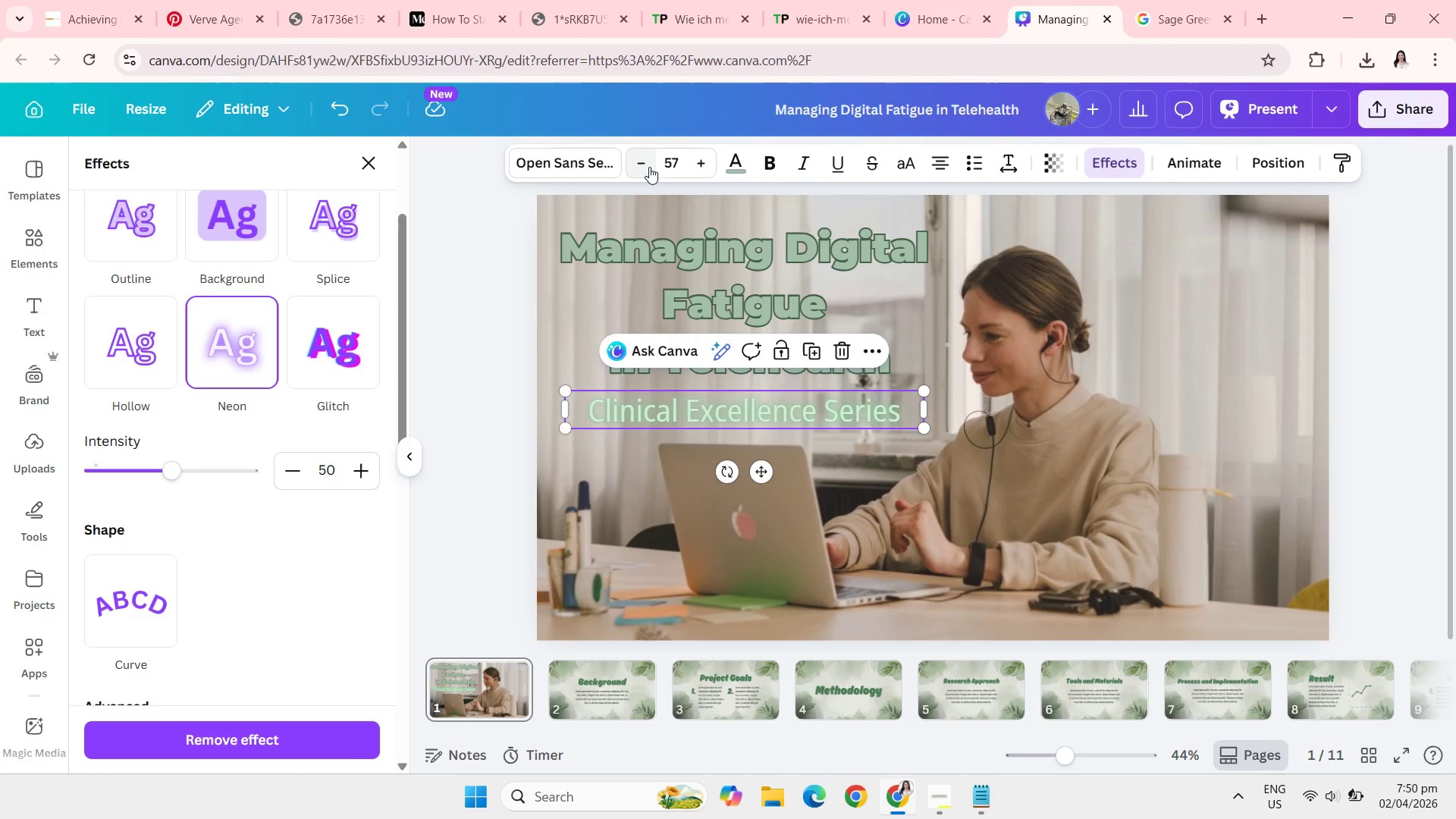 
triple_click([649, 167])
 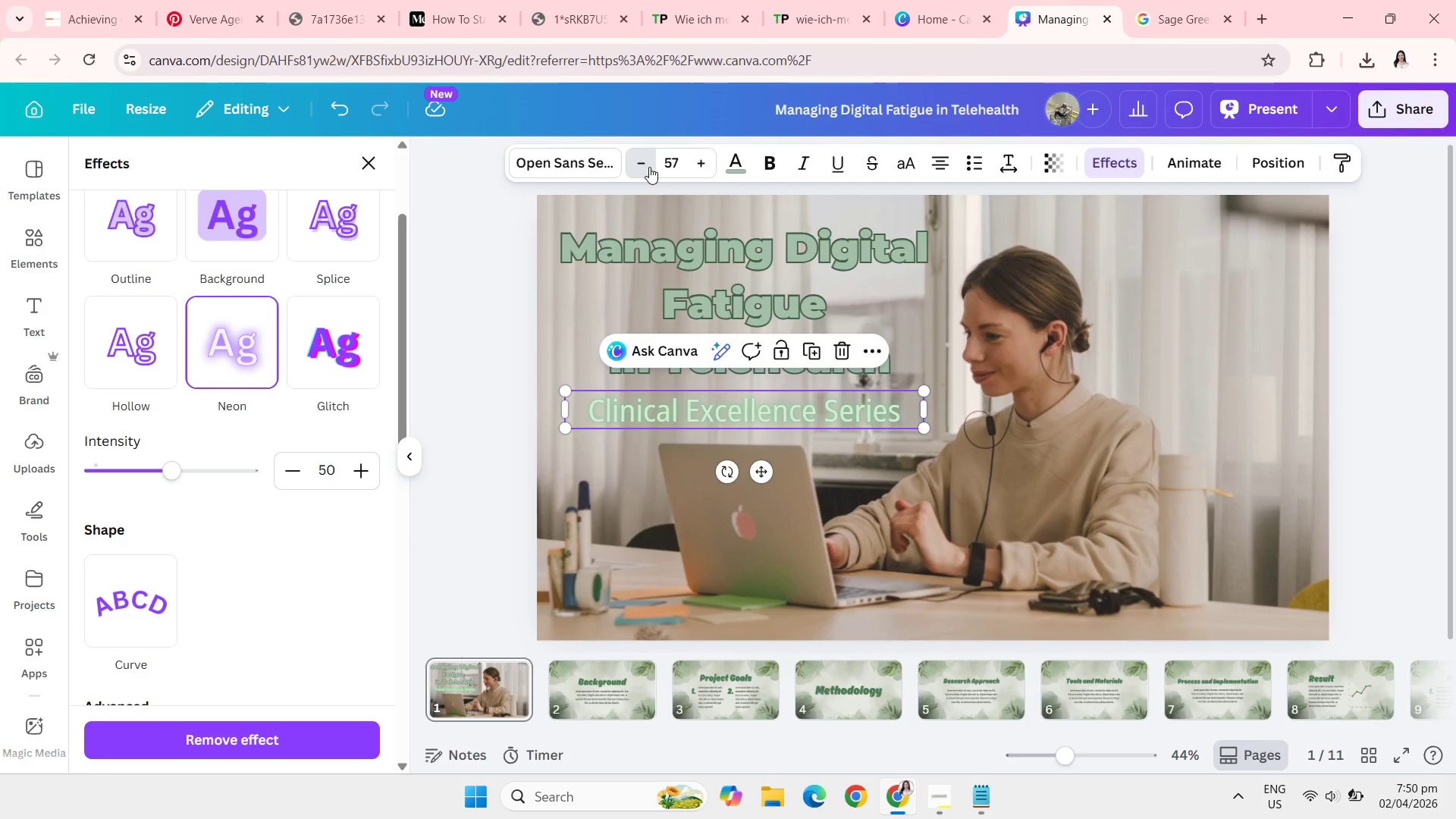 
triple_click([649, 167])
 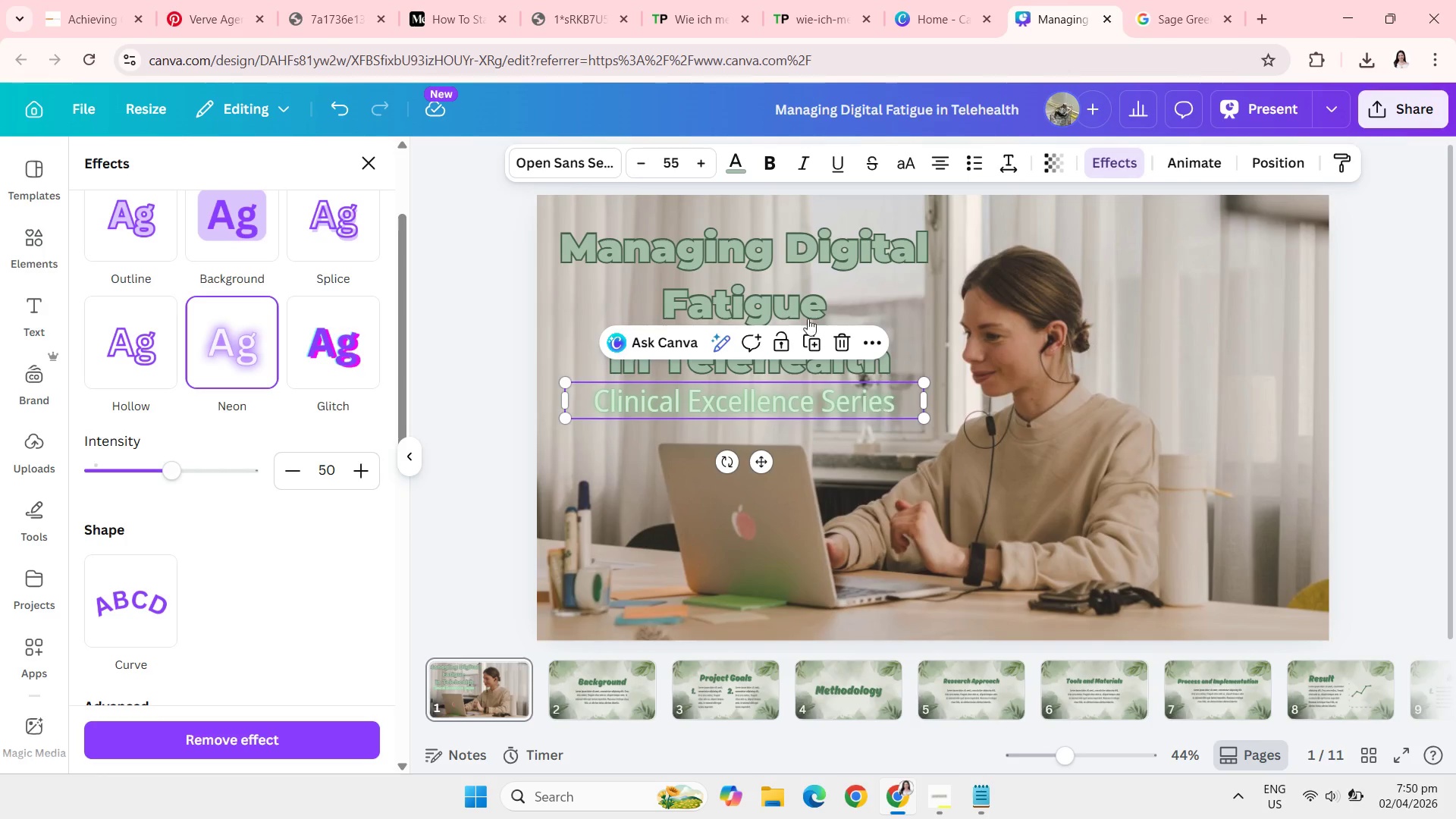 
wait(7.55)
 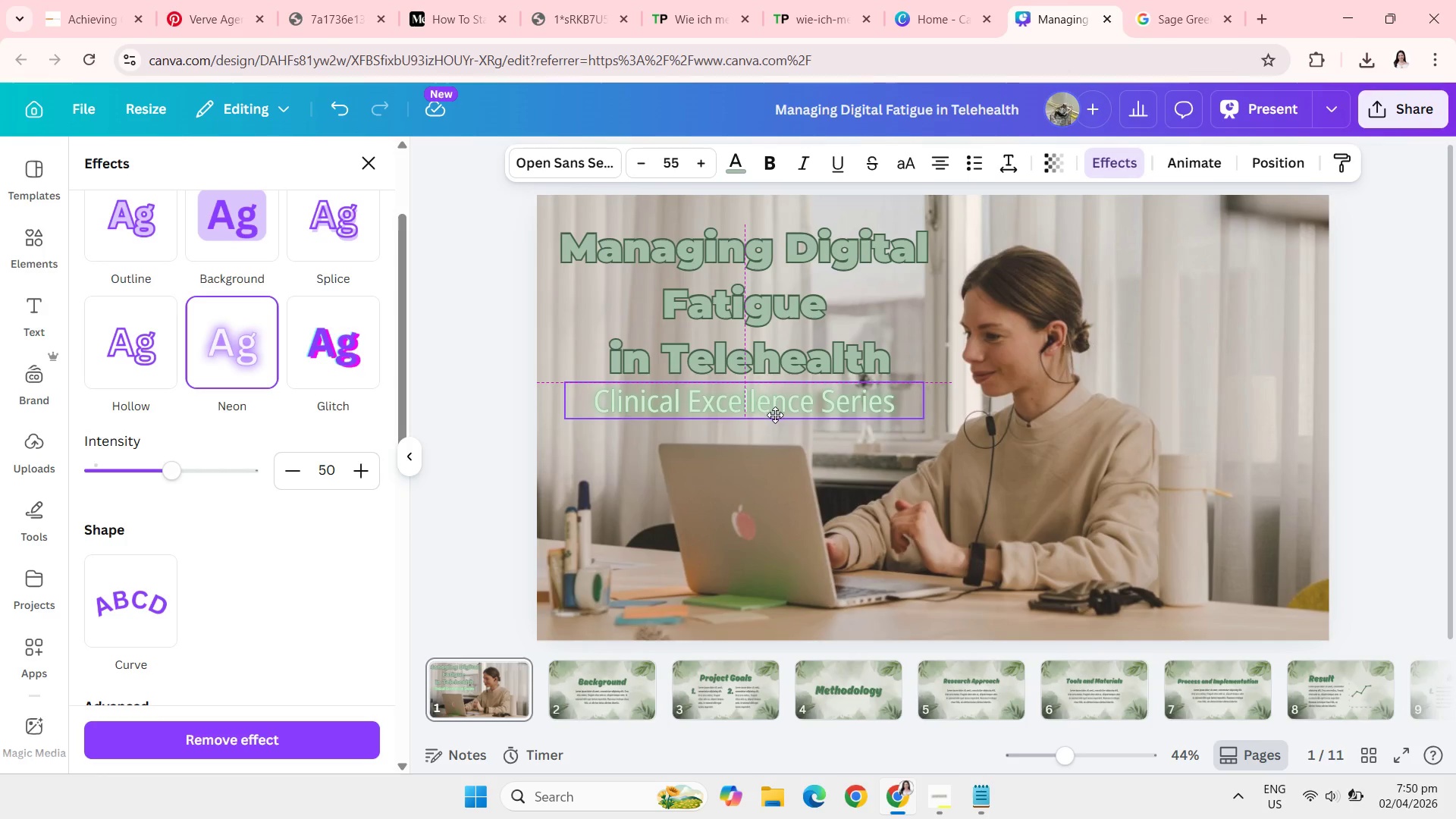 
double_click([645, 158])
 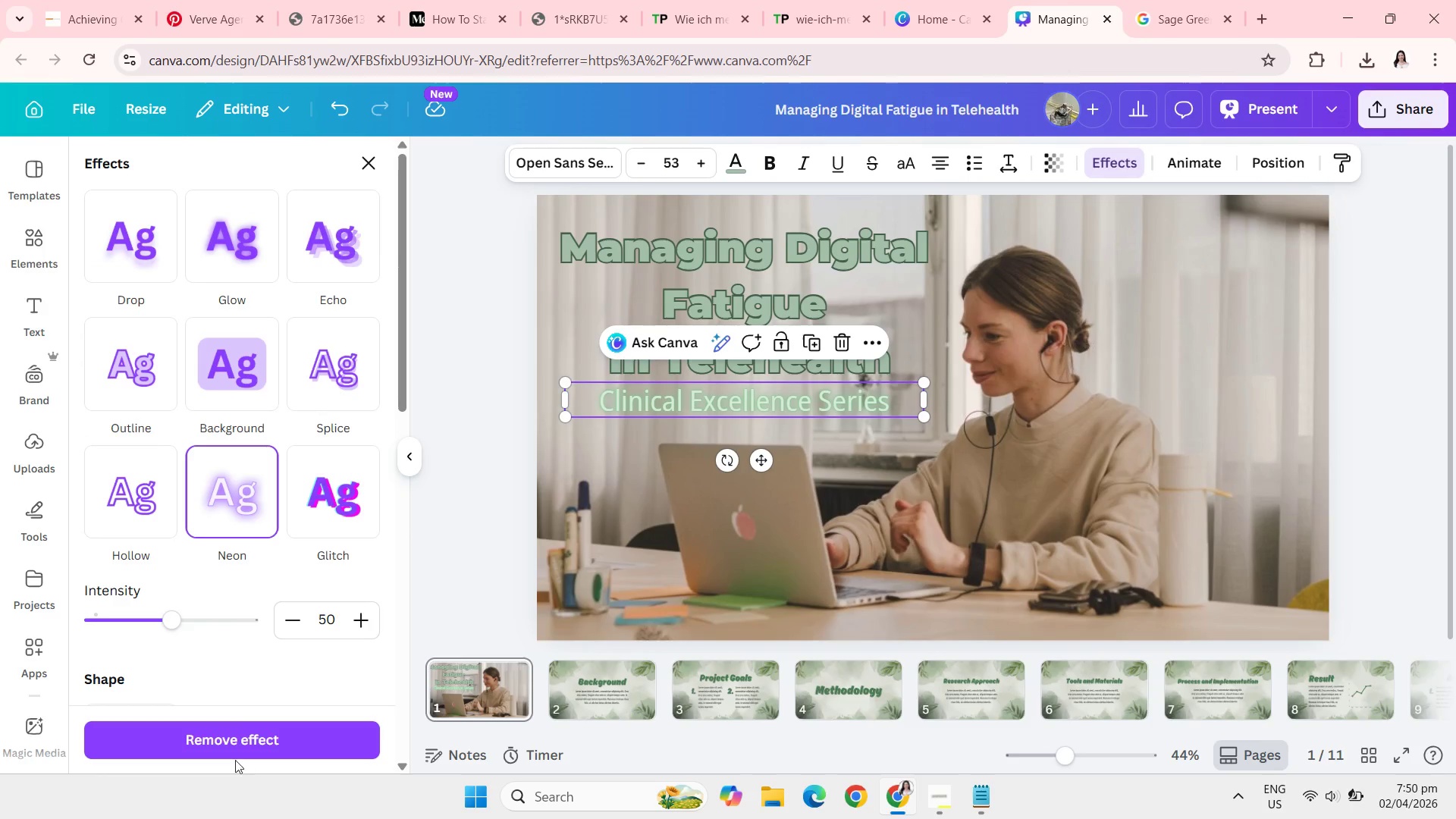 
left_click([234, 758])
 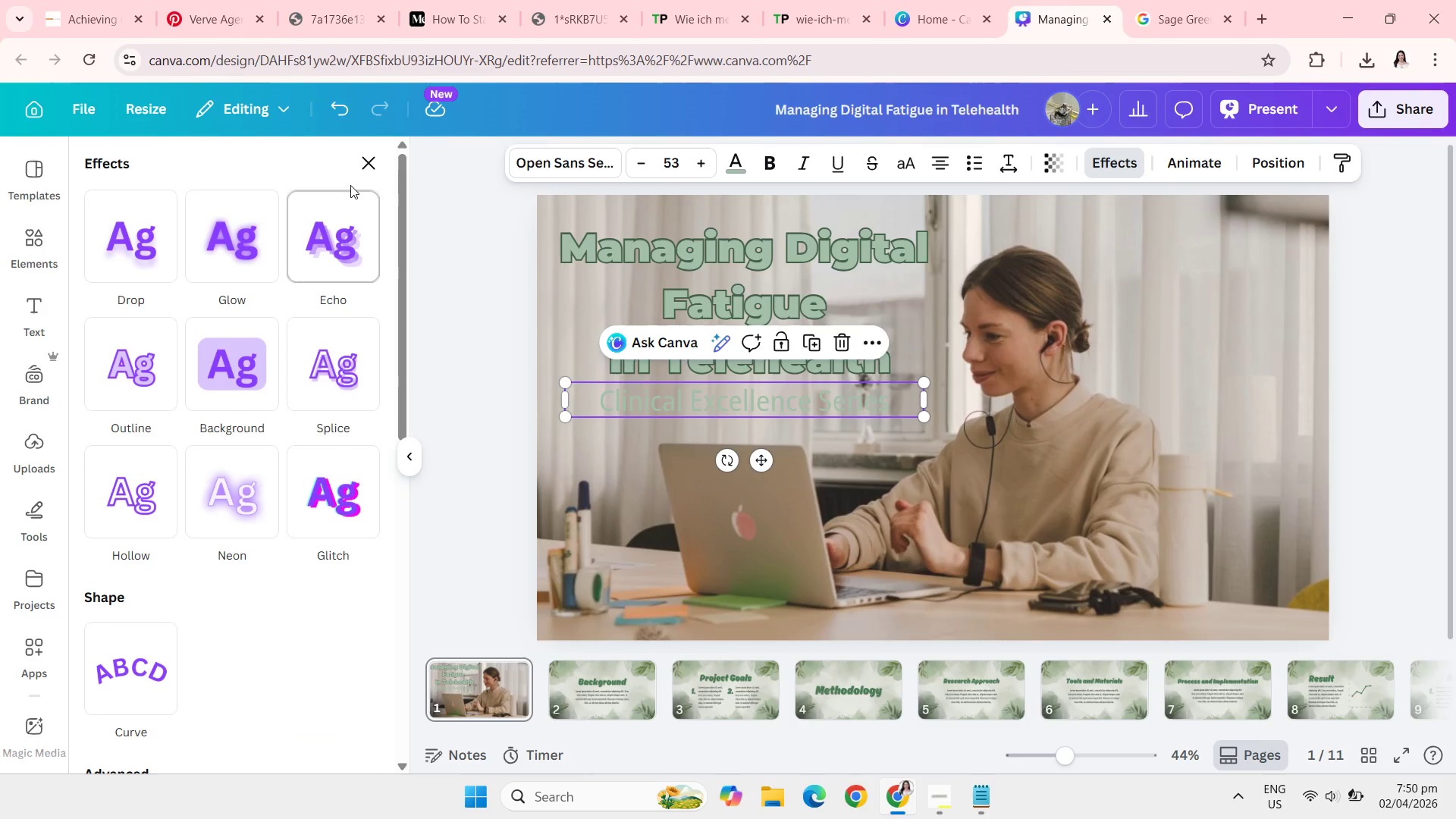 
left_click([359, 173])
 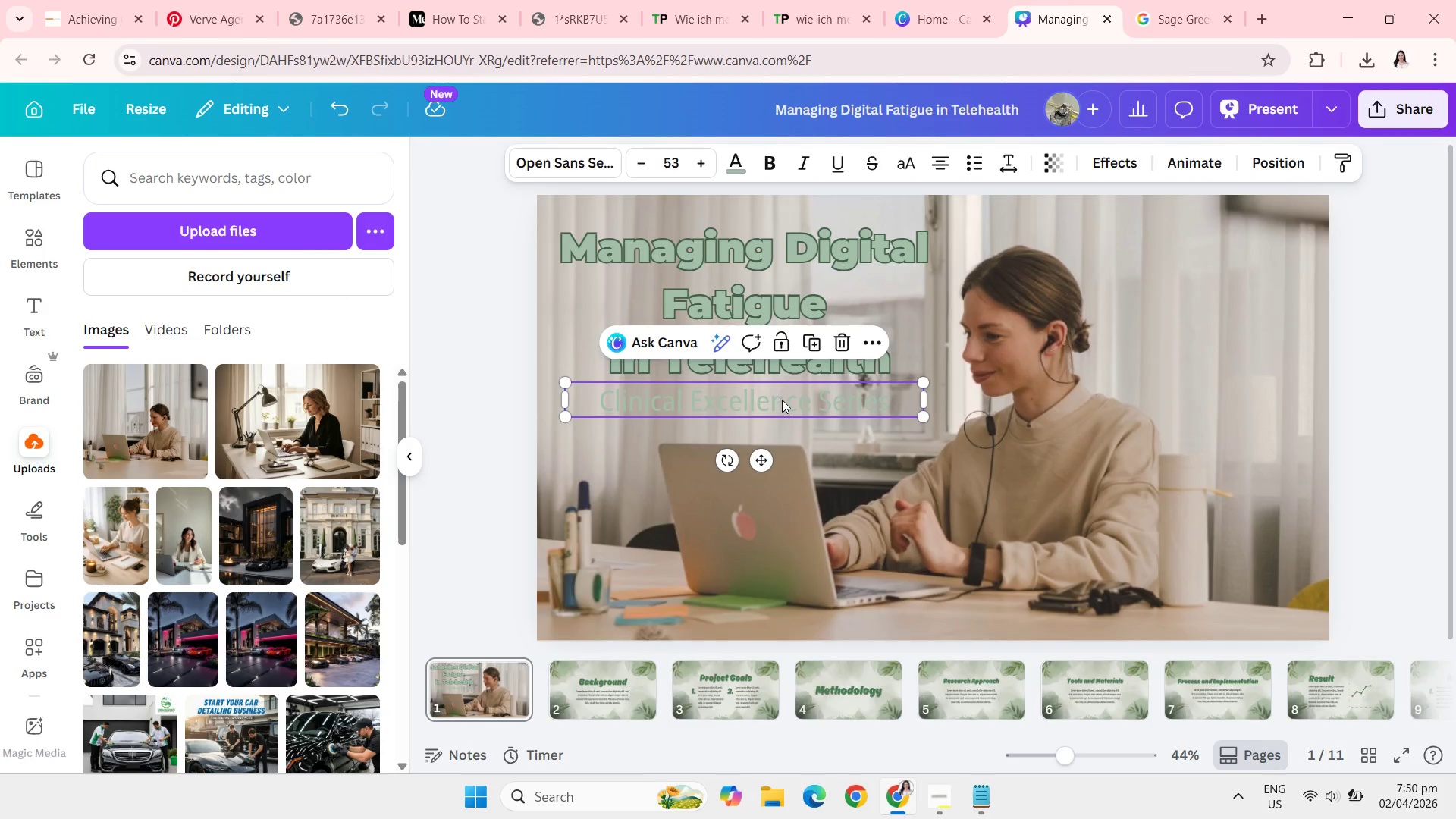 
left_click([783, 401])
 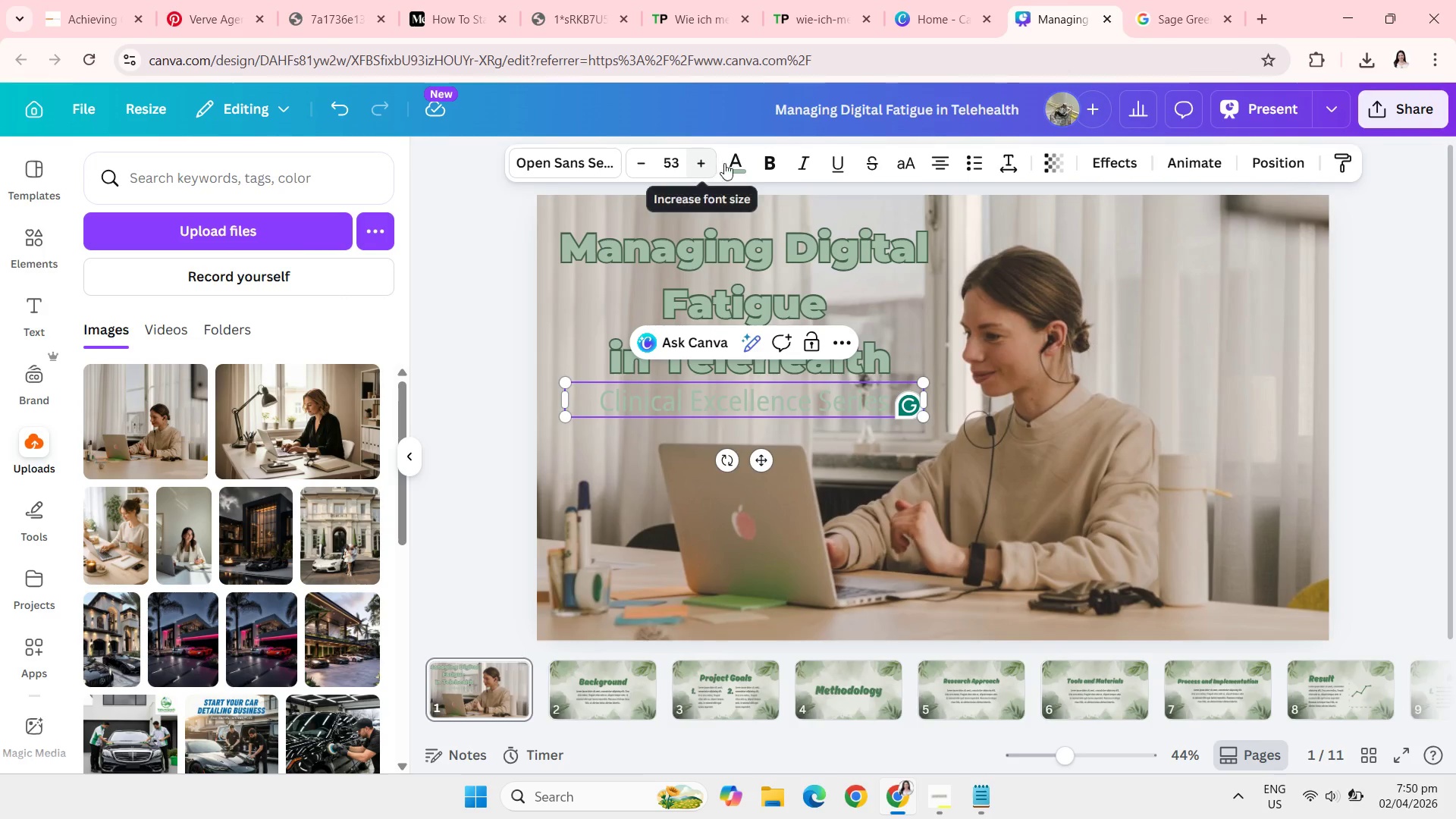 
left_click([727, 165])
 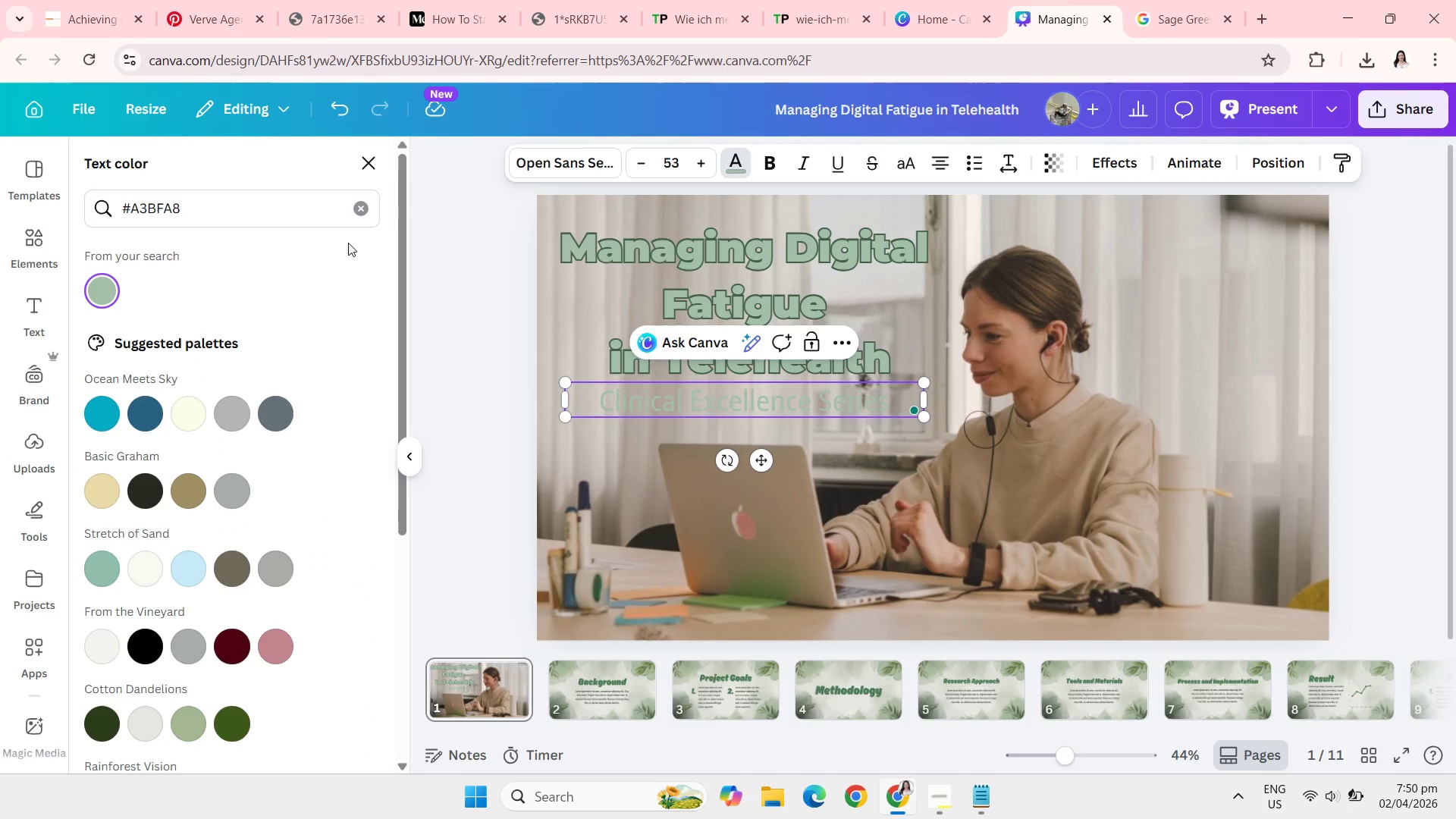 
left_click([358, 212])
 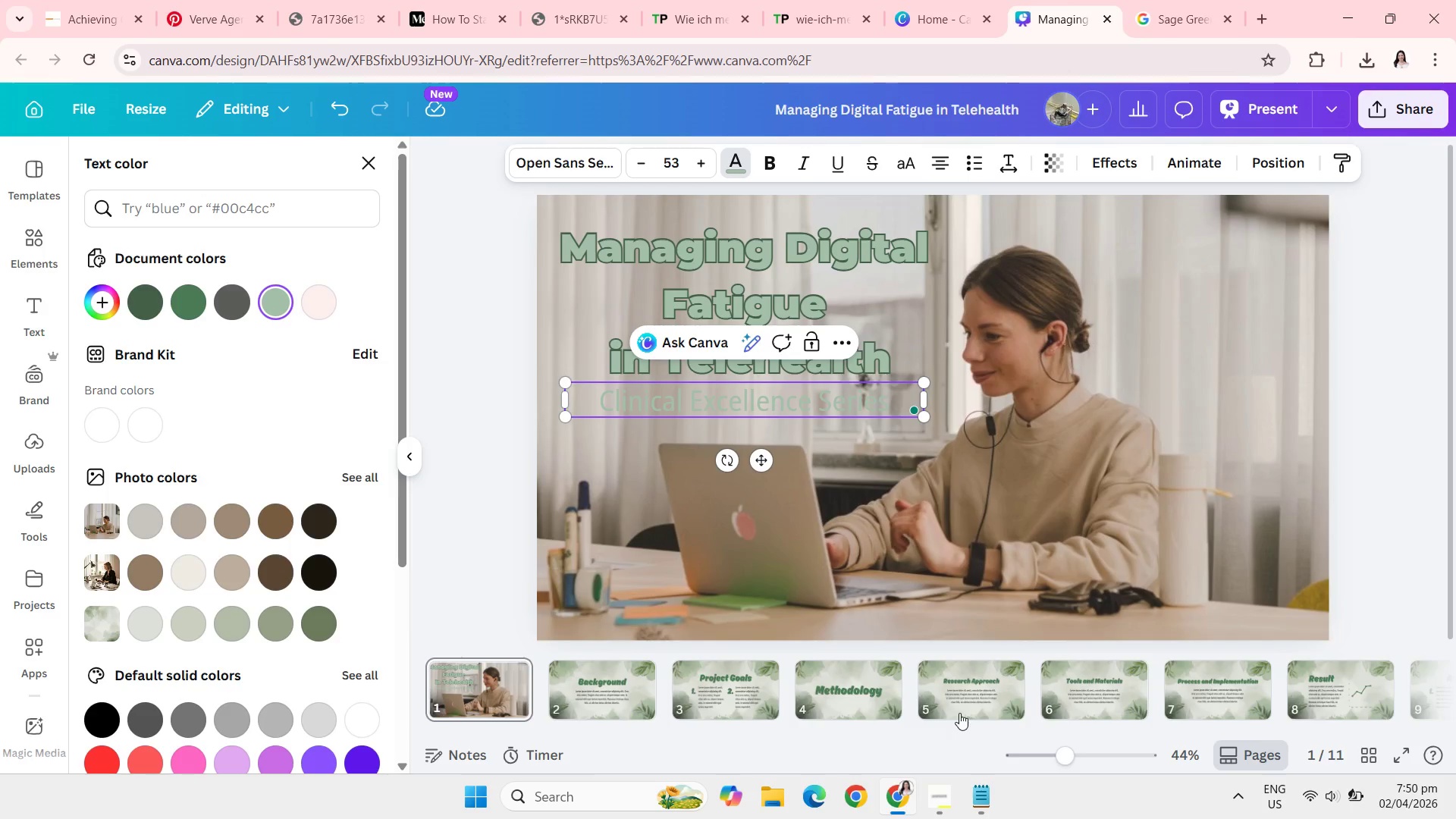 
mouse_move([983, 773])
 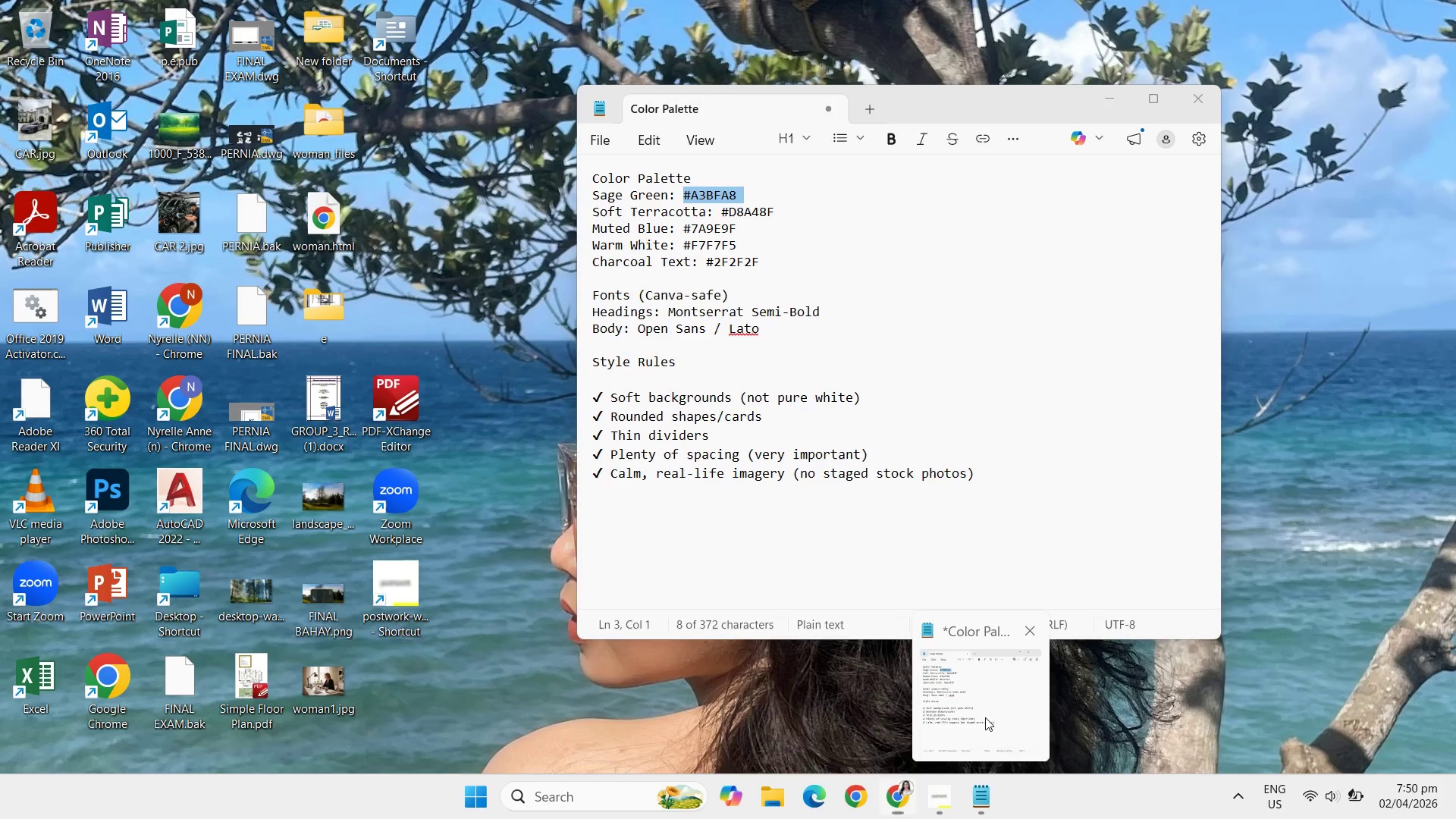 
left_click([985, 717])
 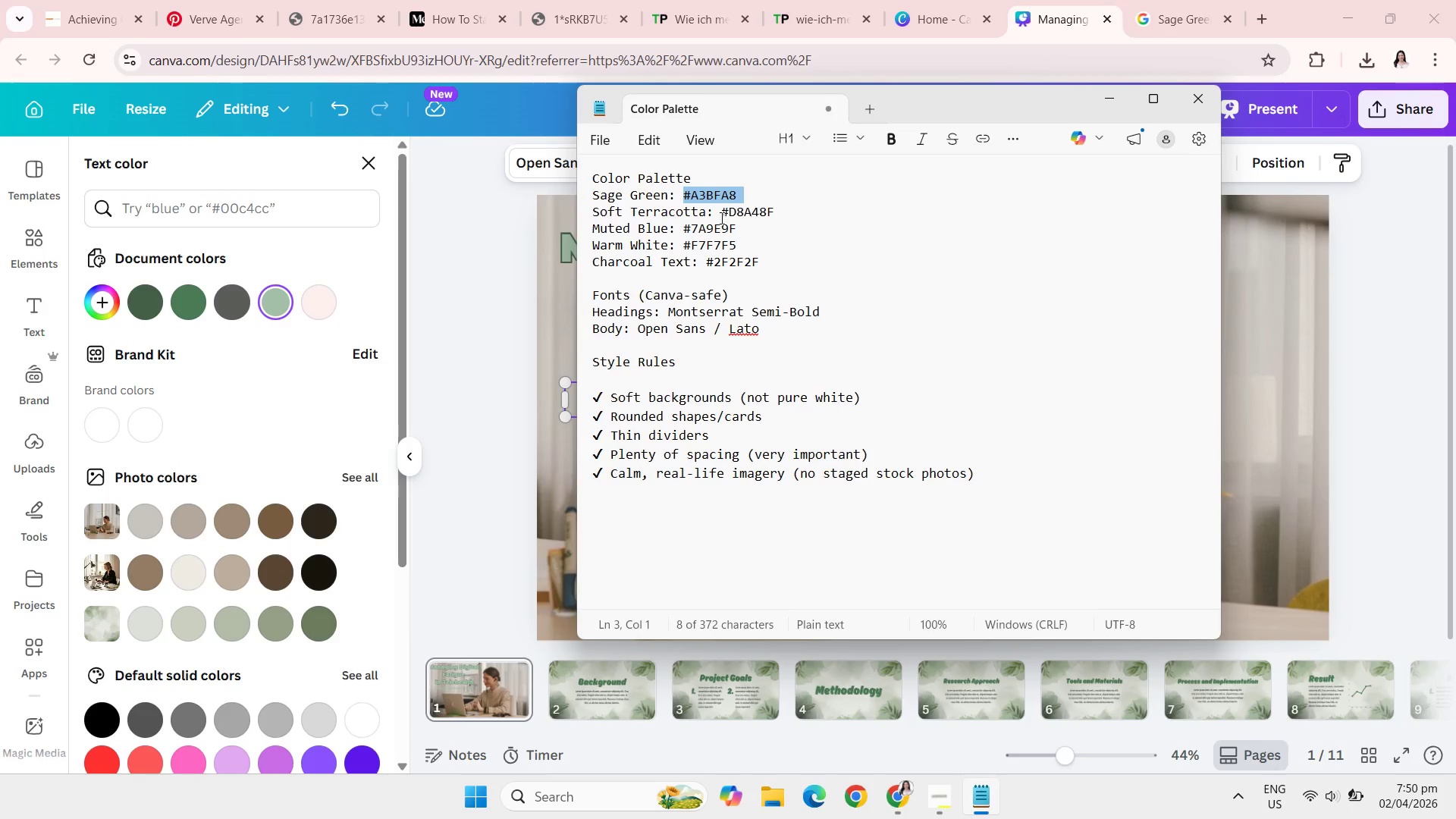 
left_click_drag(start_coordinate=[720, 218], to_coordinate=[775, 212])
 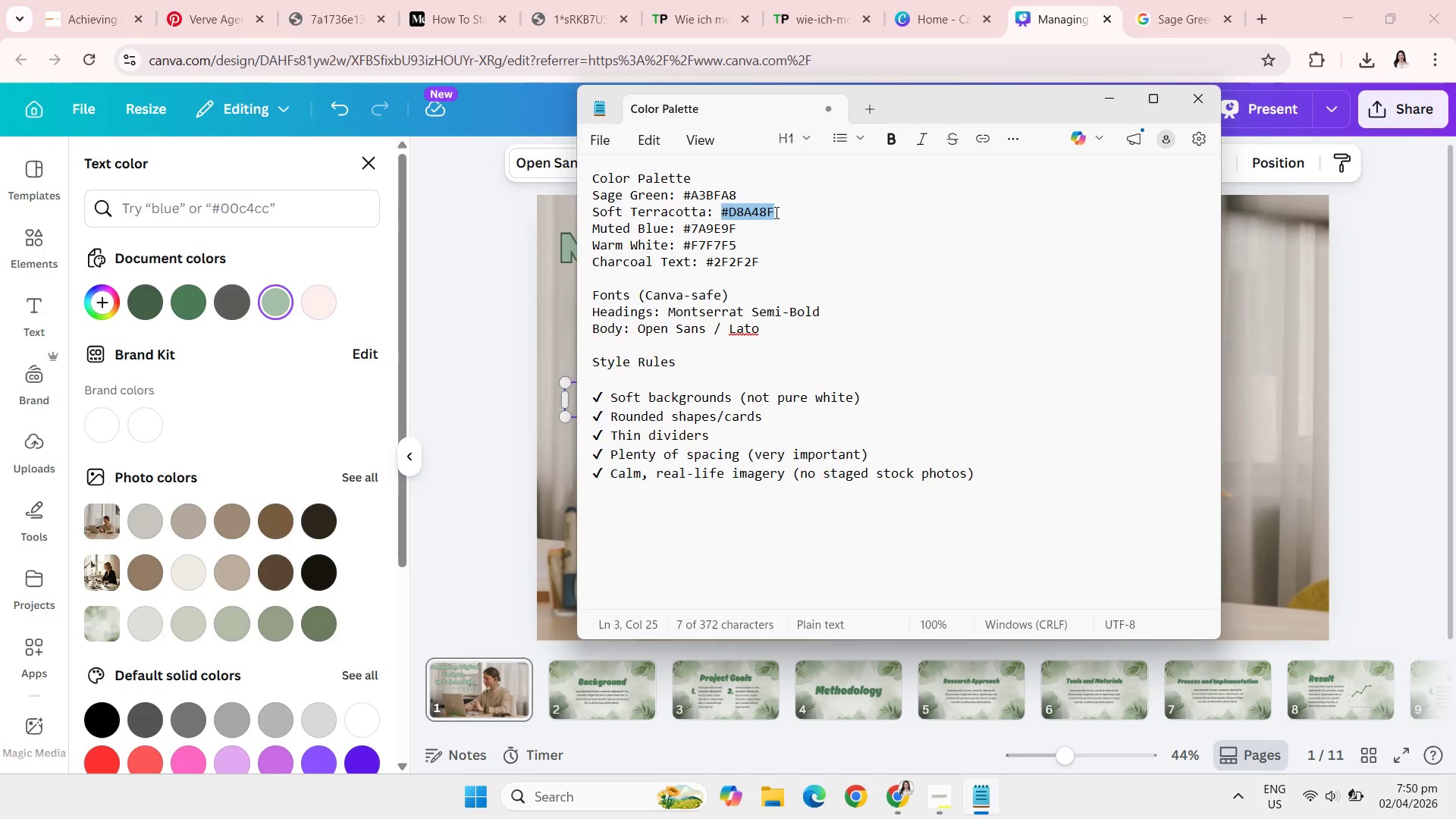 
key(Control+C)
 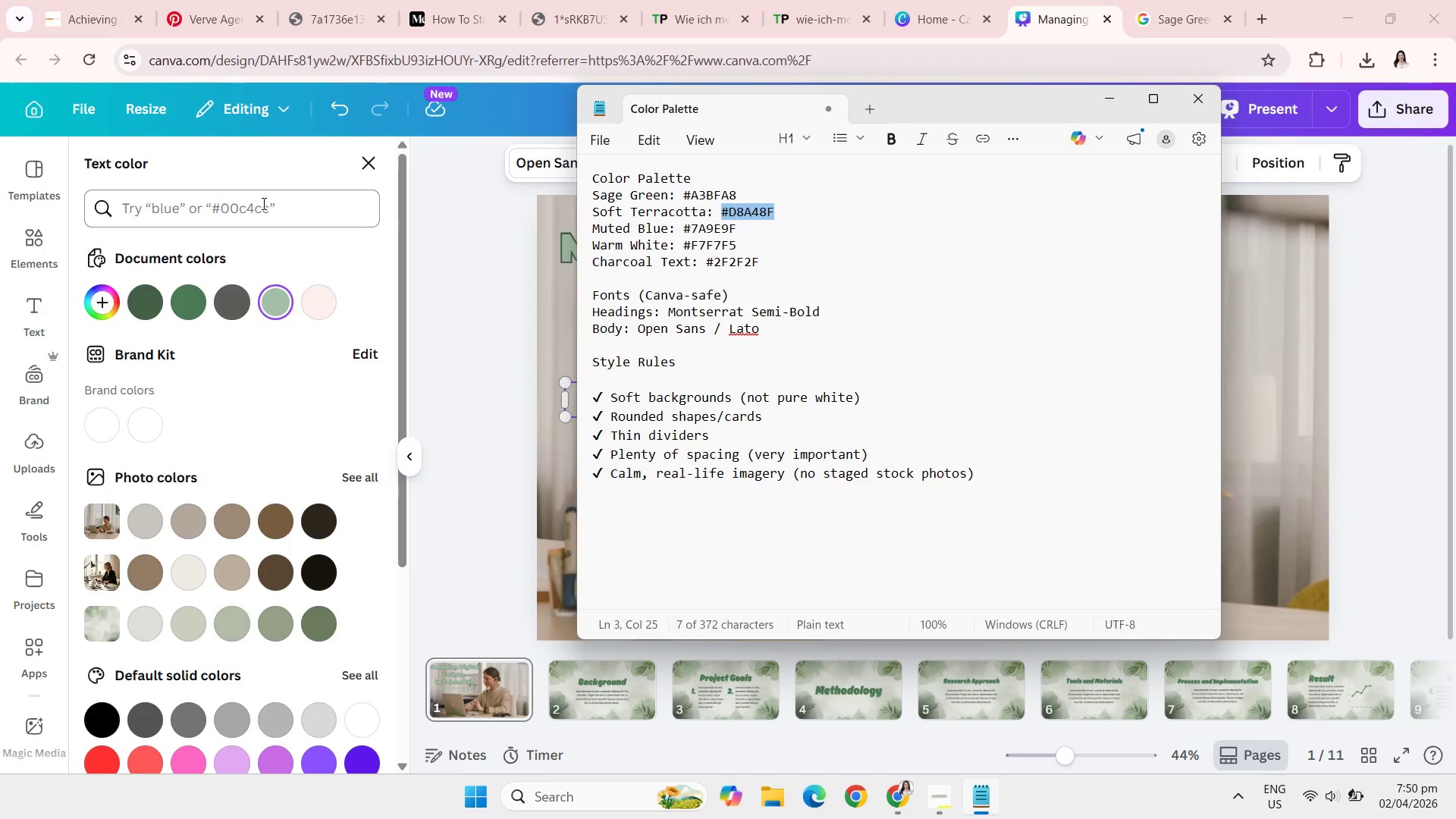 
left_click([262, 203])
 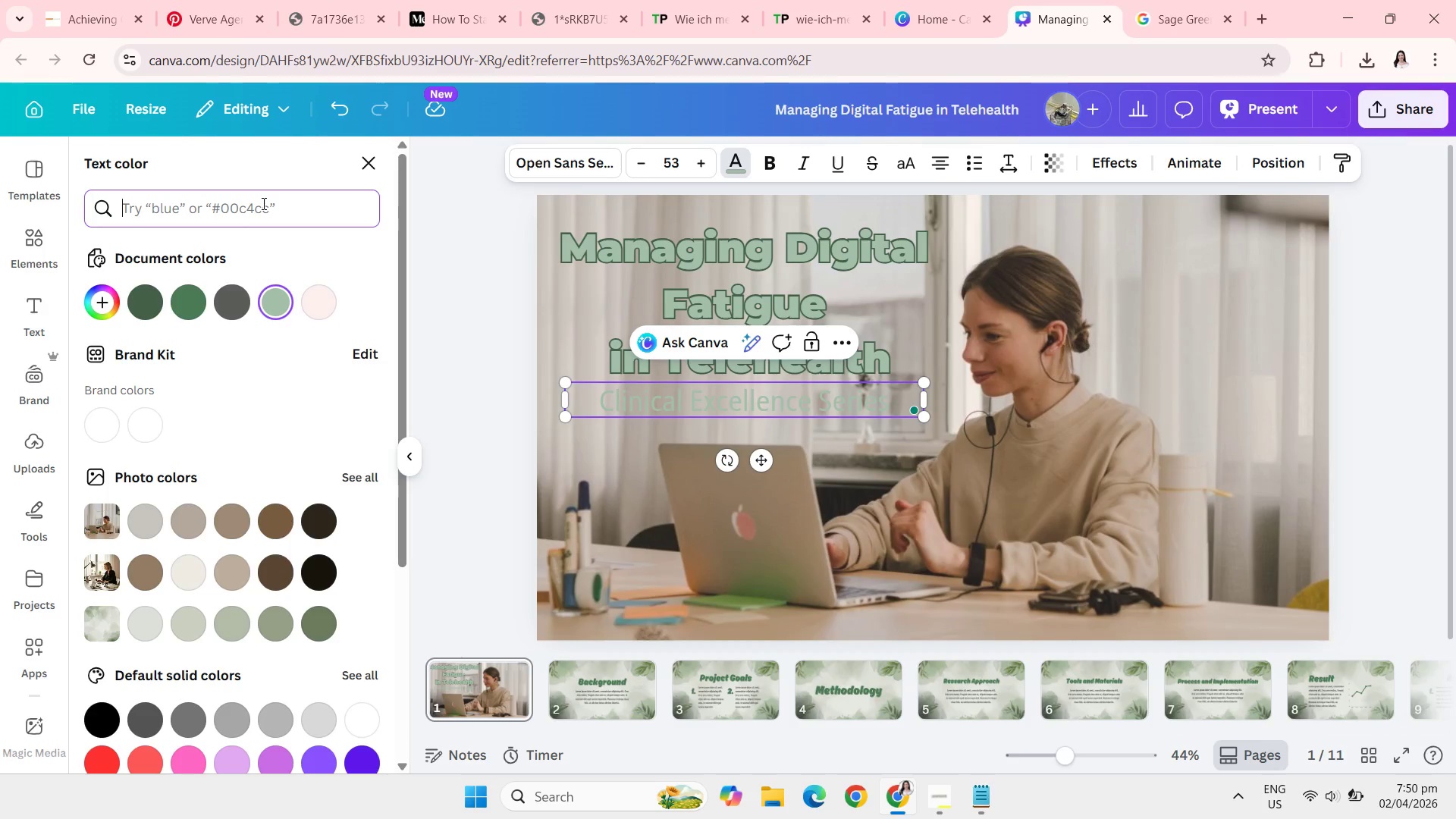 
key(Control+V)
 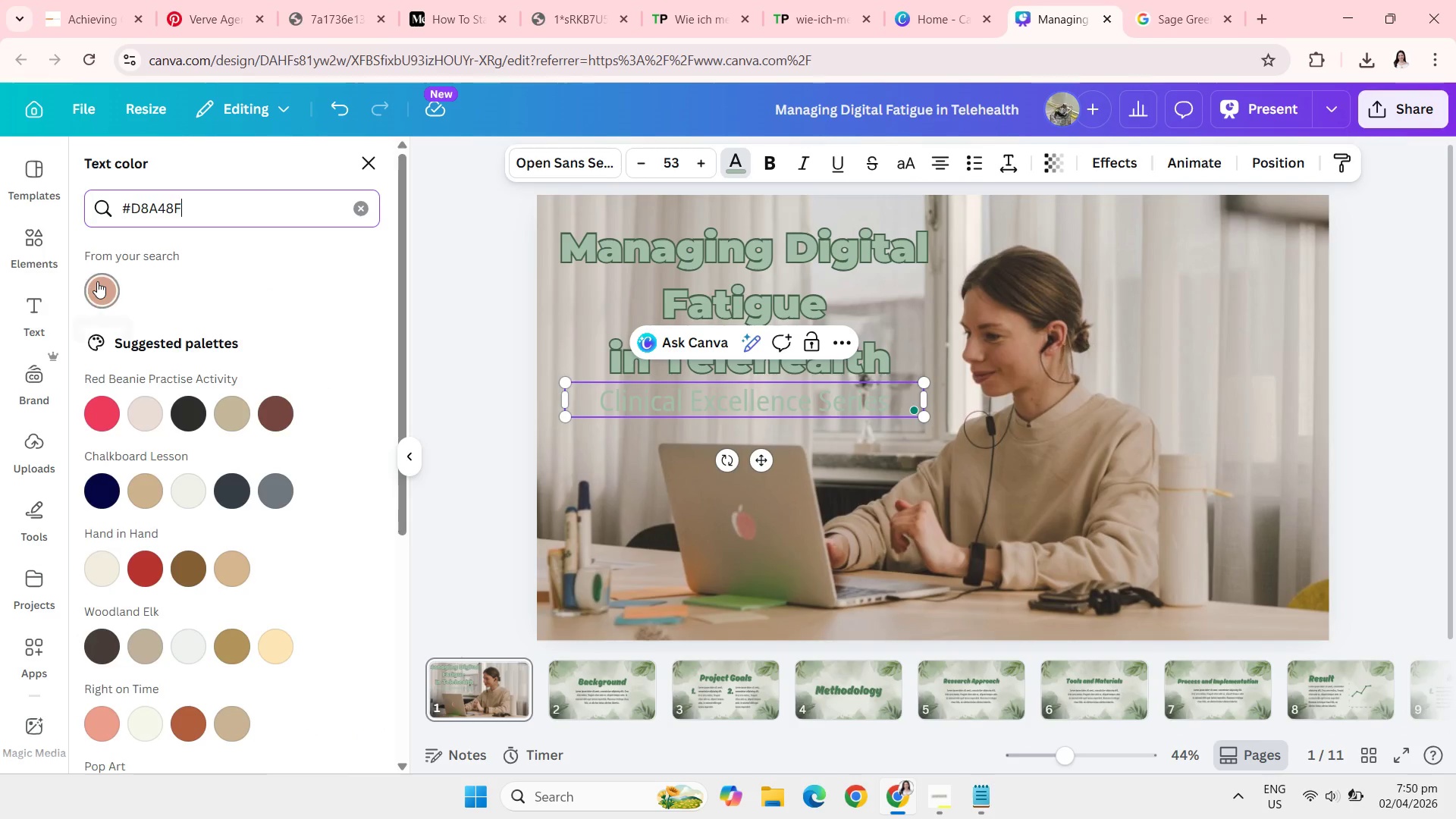 
left_click([97, 281])
 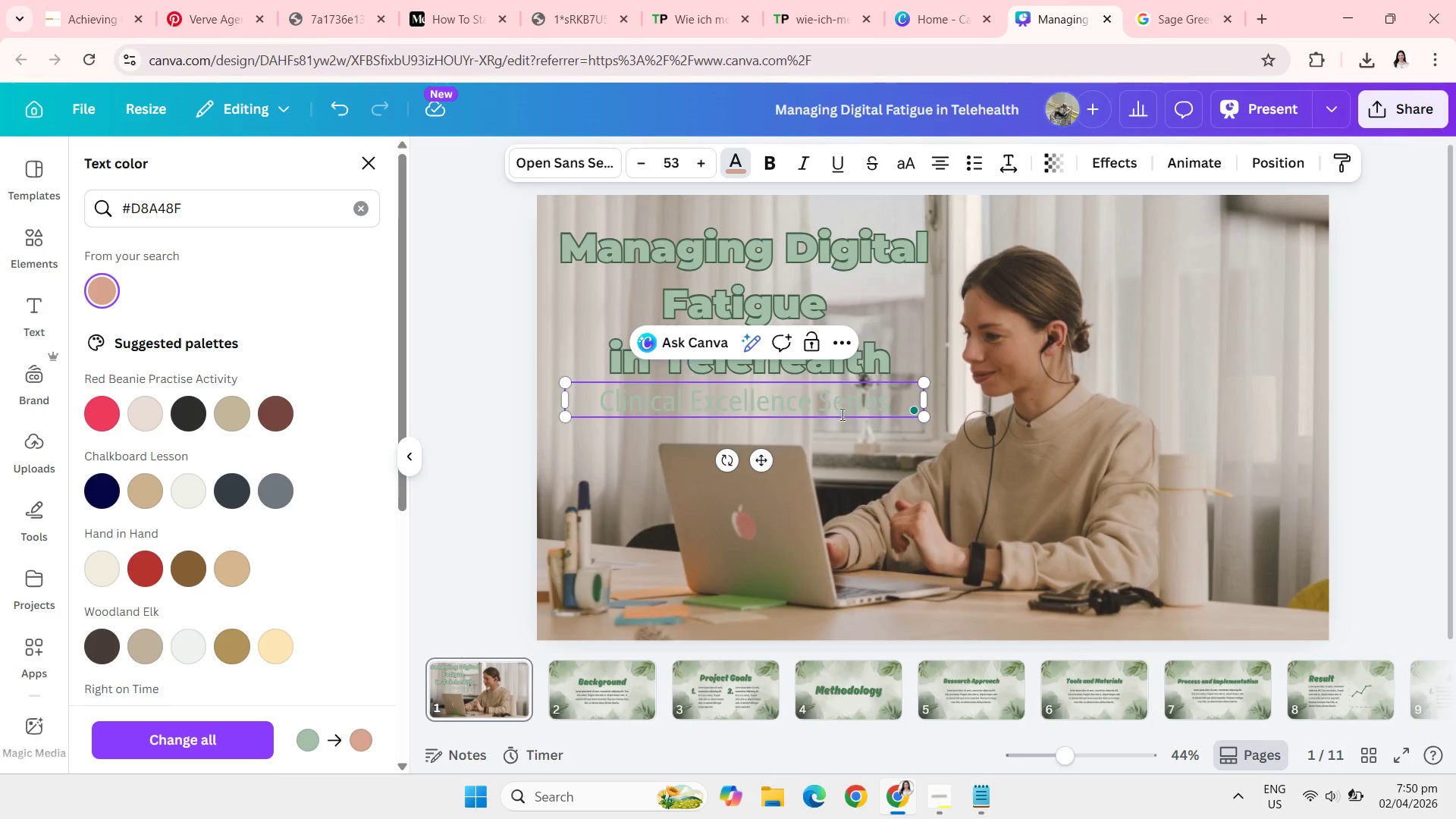 
left_click([861, 400])
 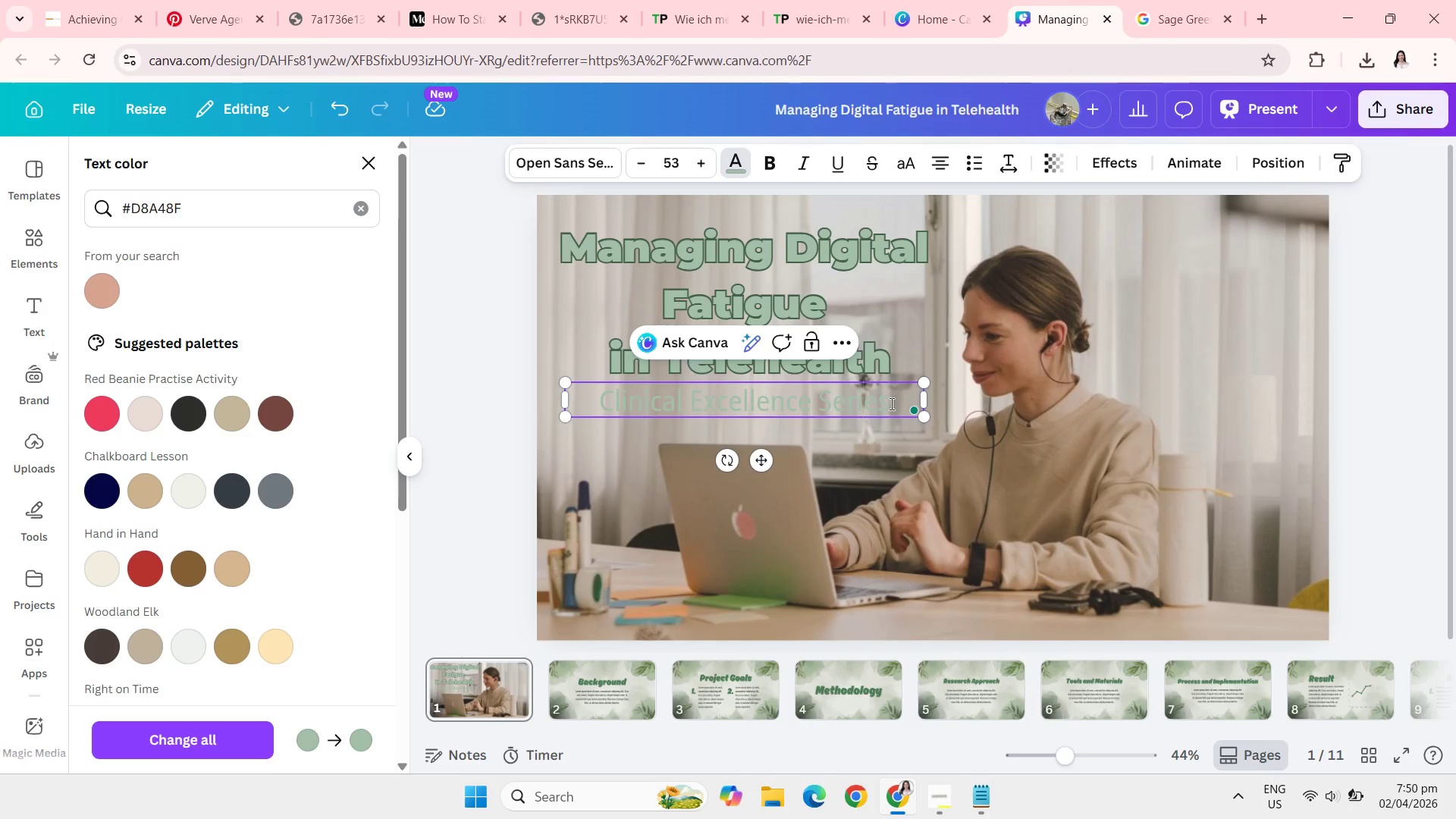 
left_click_drag(start_coordinate=[890, 403], to_coordinate=[615, 421])
 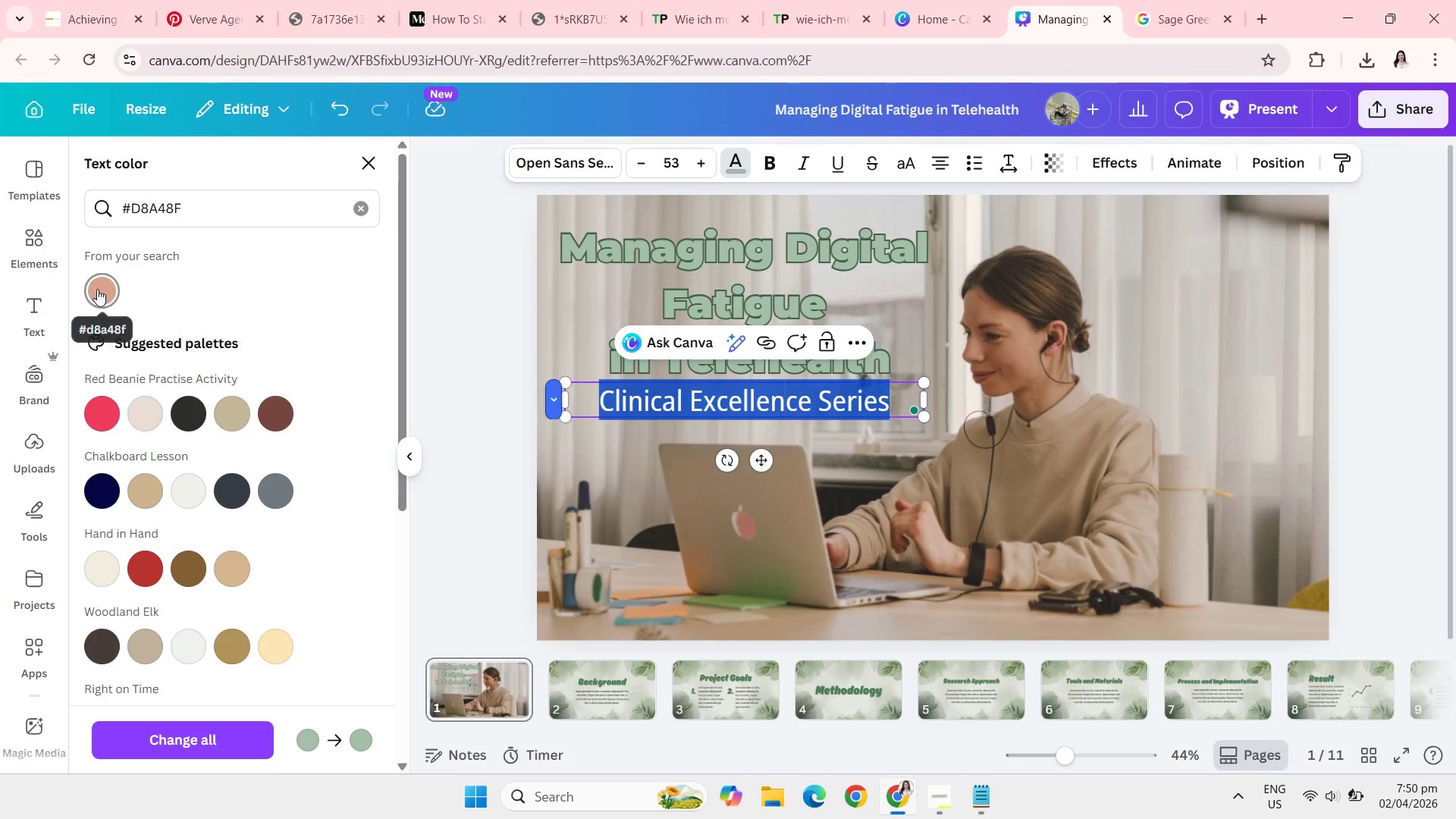 
left_click([97, 289])
 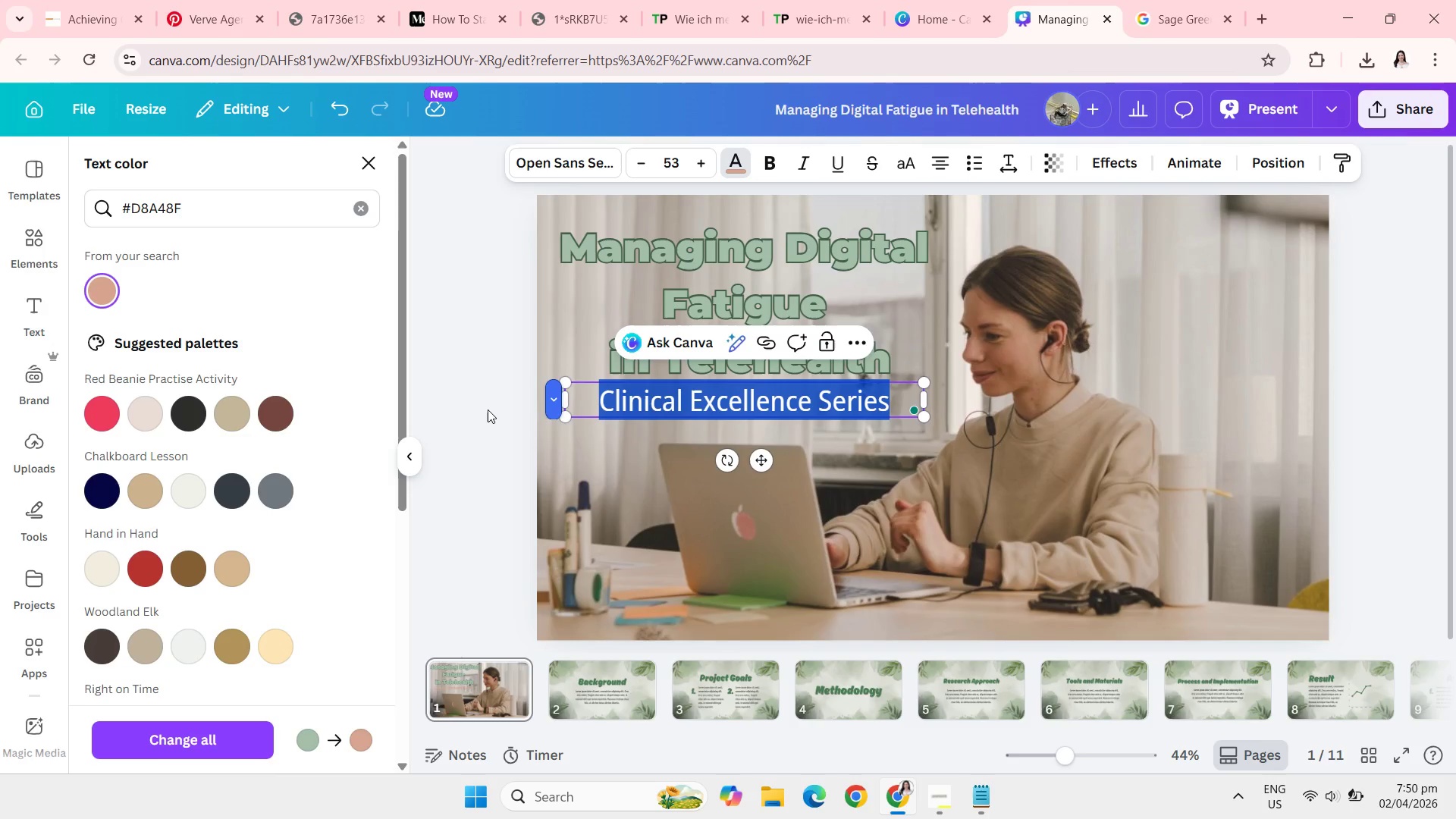 
left_click([488, 410])
 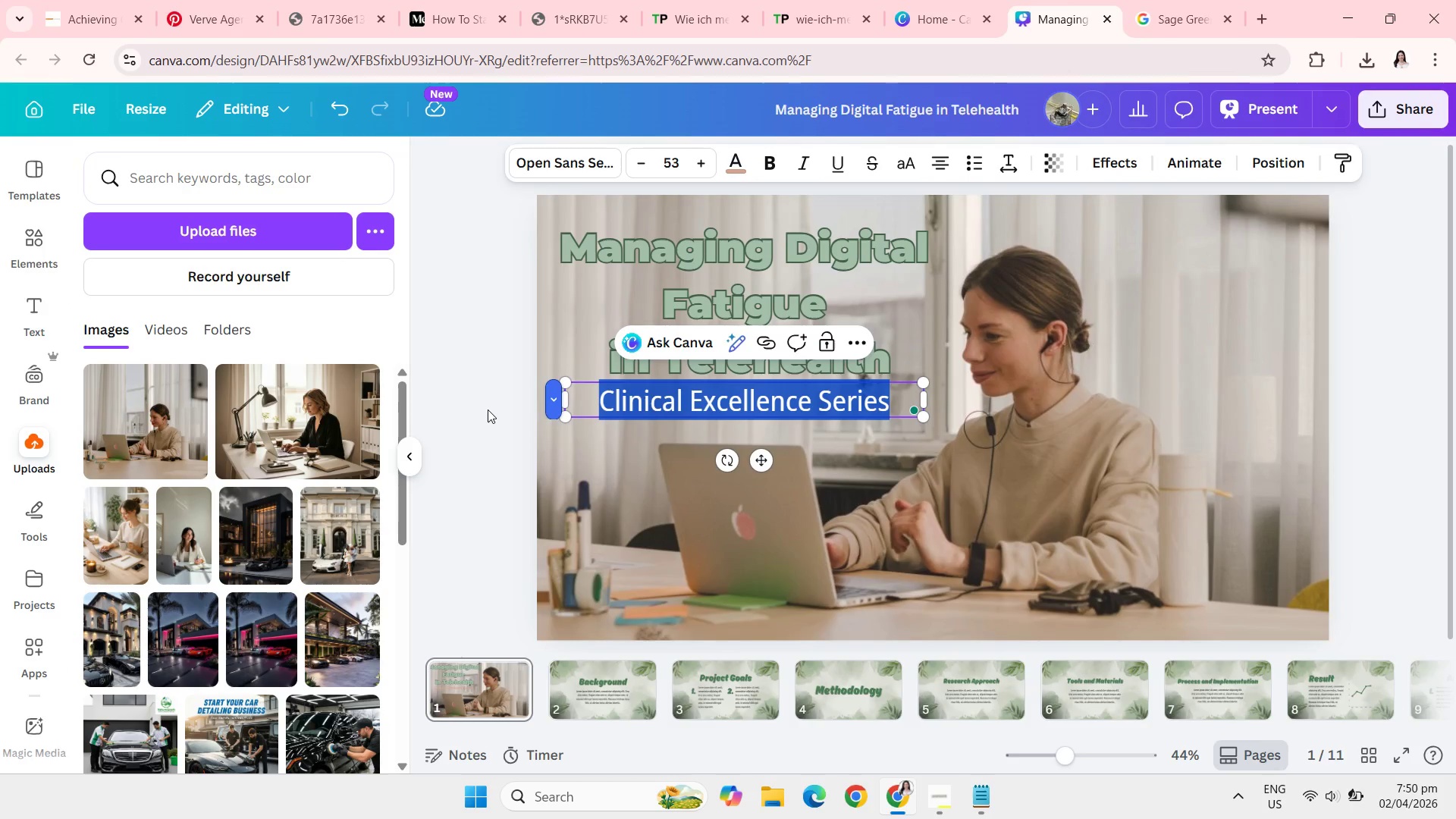 
left_click([488, 410])
 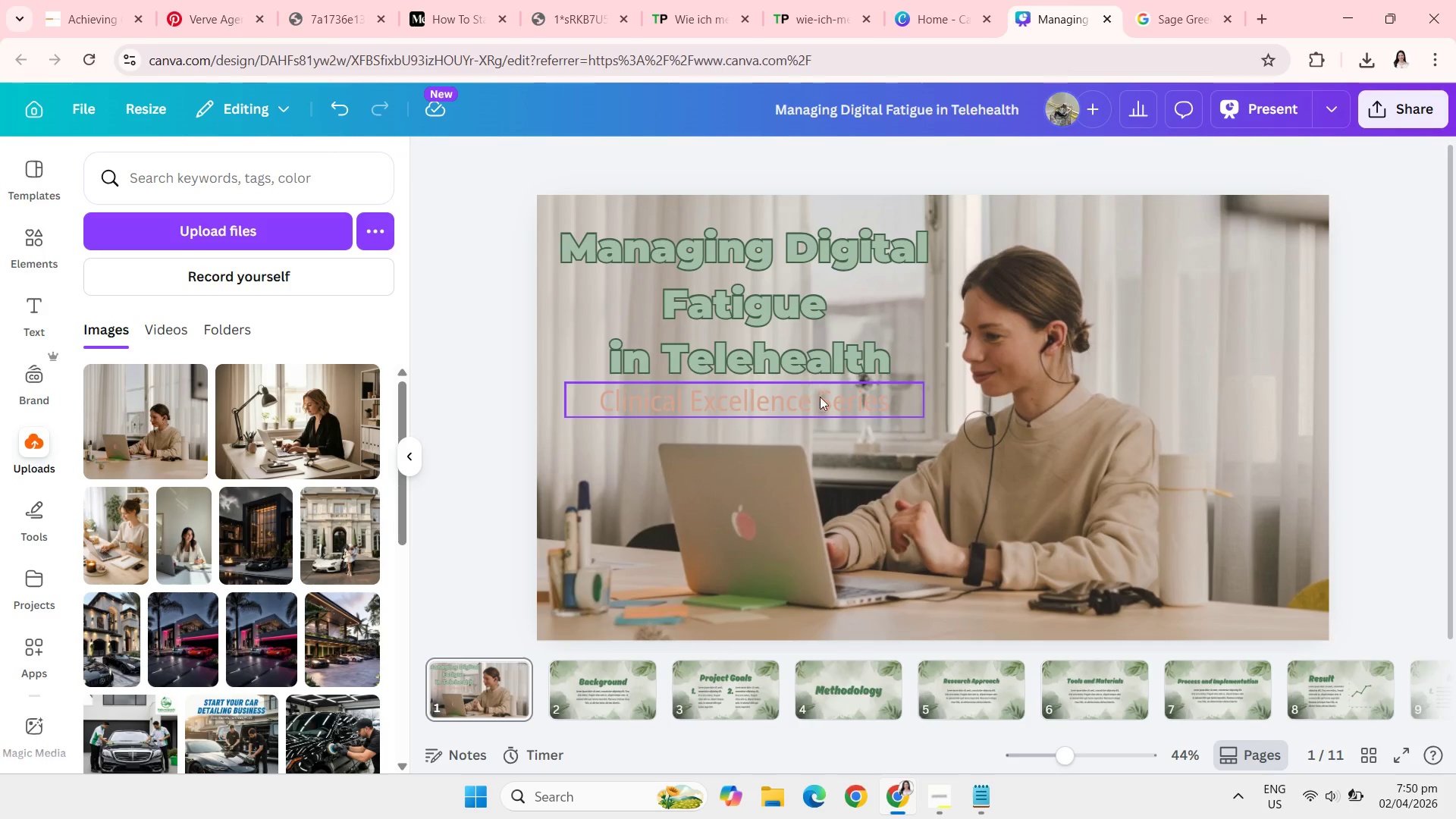 
left_click([830, 405])
 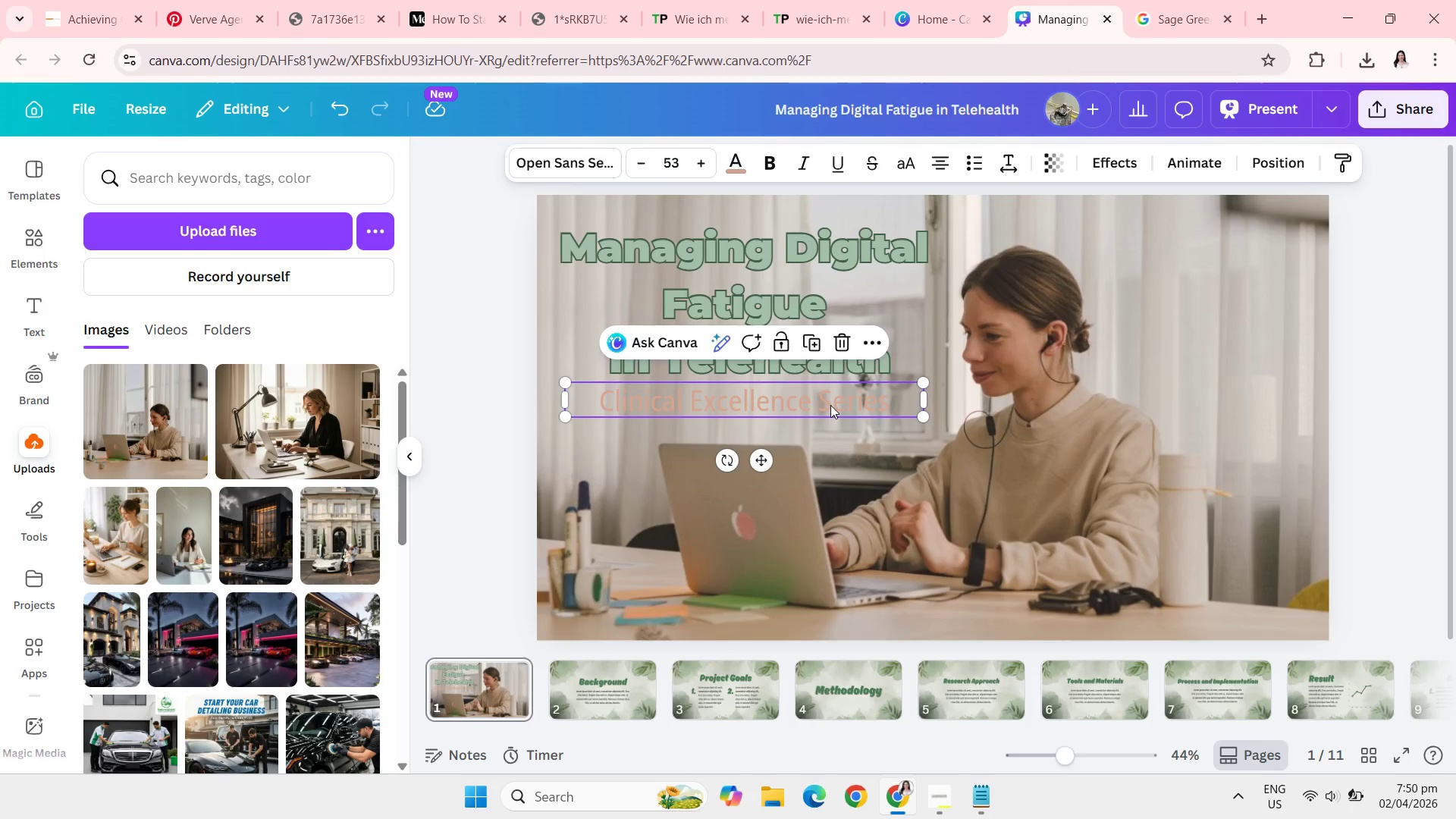 
wait(6.34)
 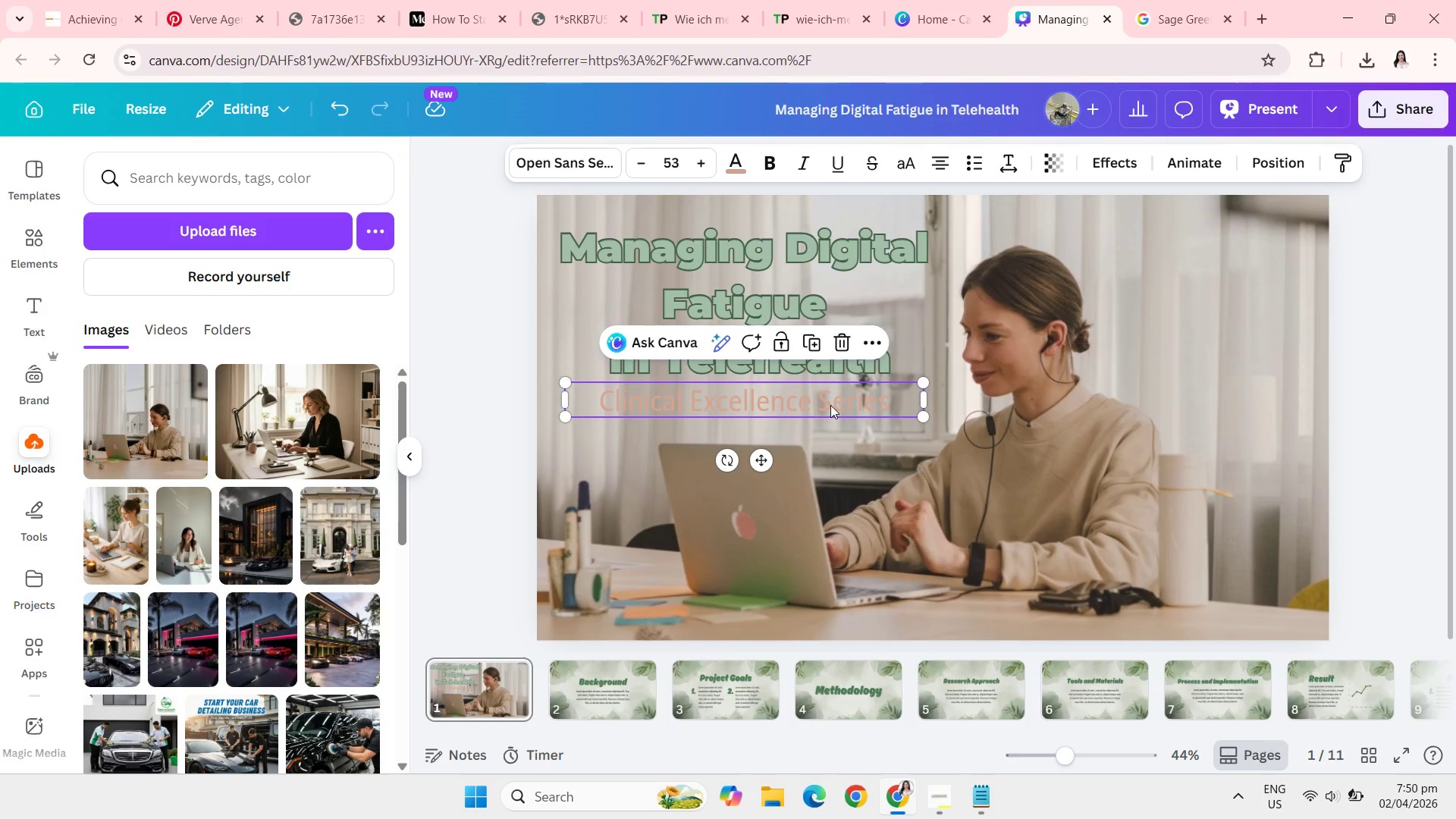 
left_click([1118, 159])
 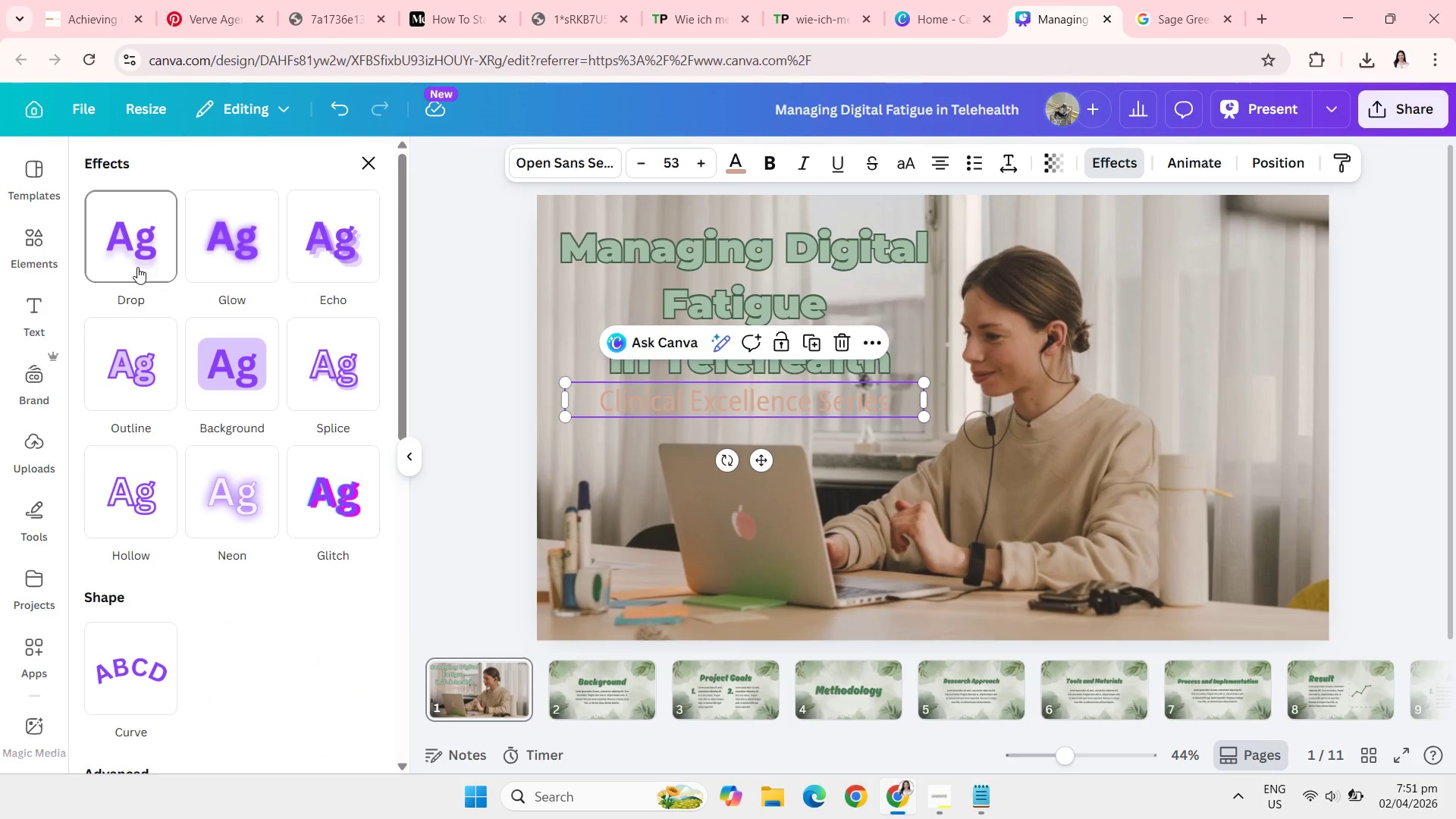 
left_click([131, 262])
 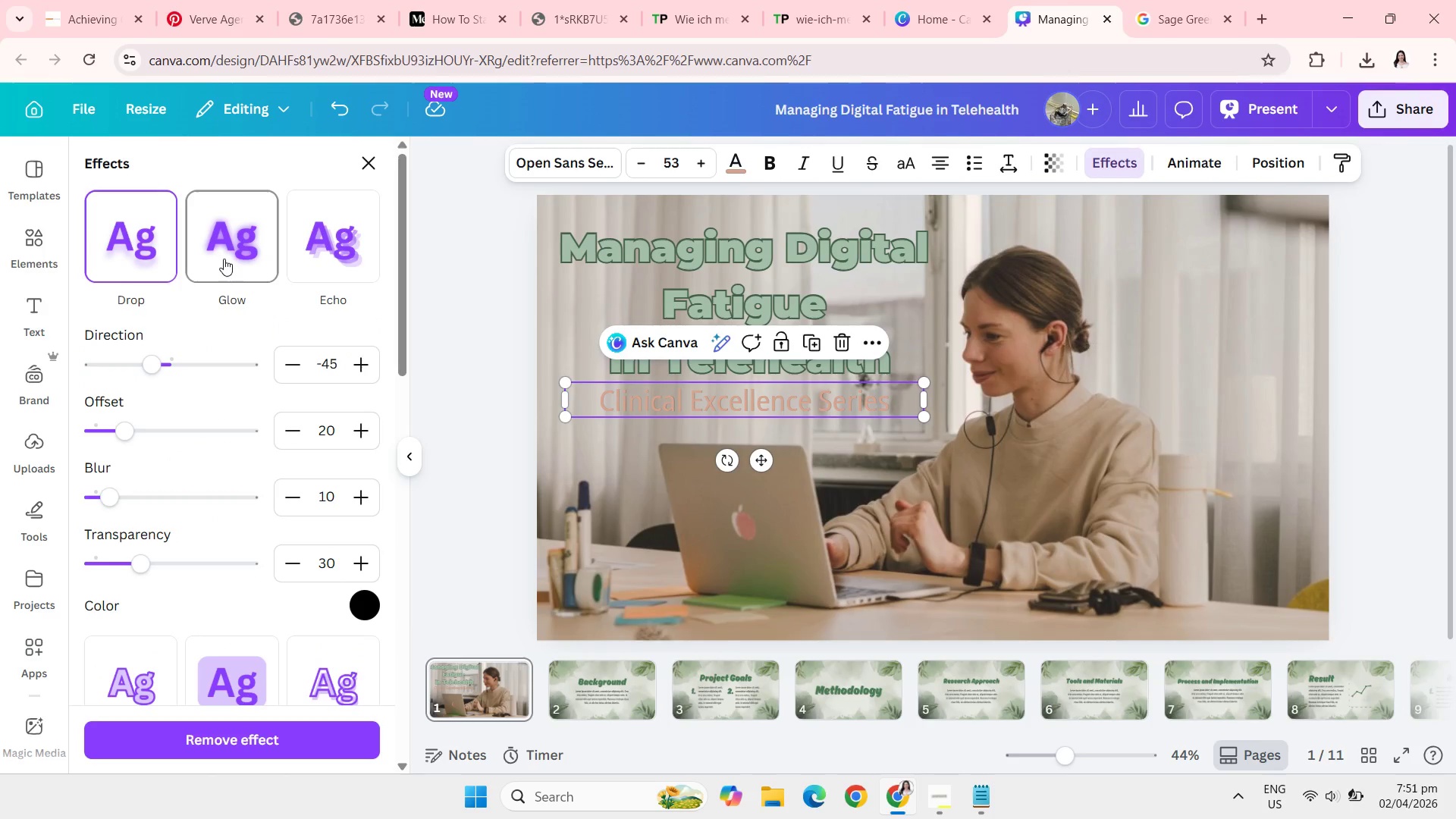 
left_click([224, 259])
 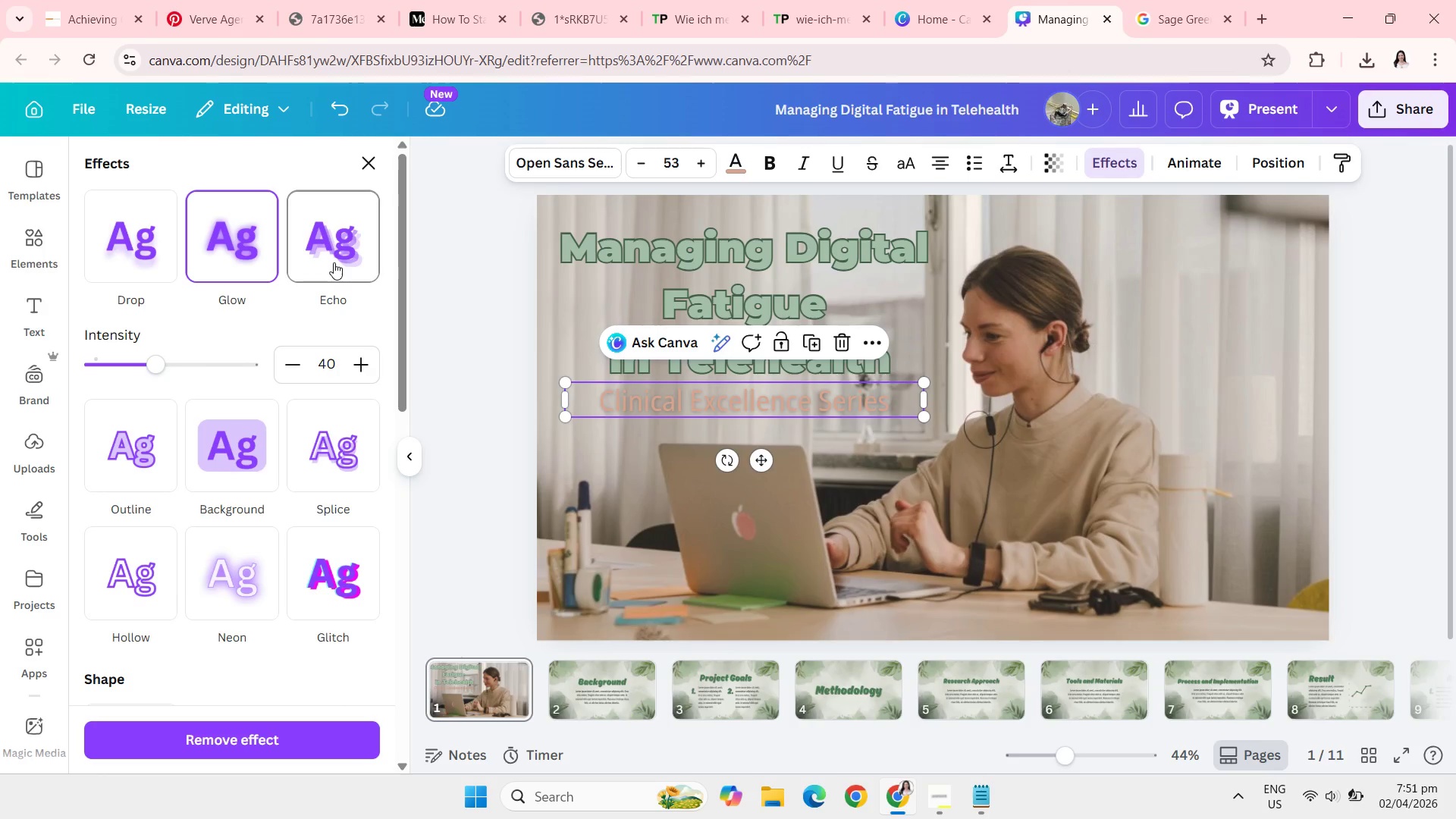 
left_click([334, 262])
 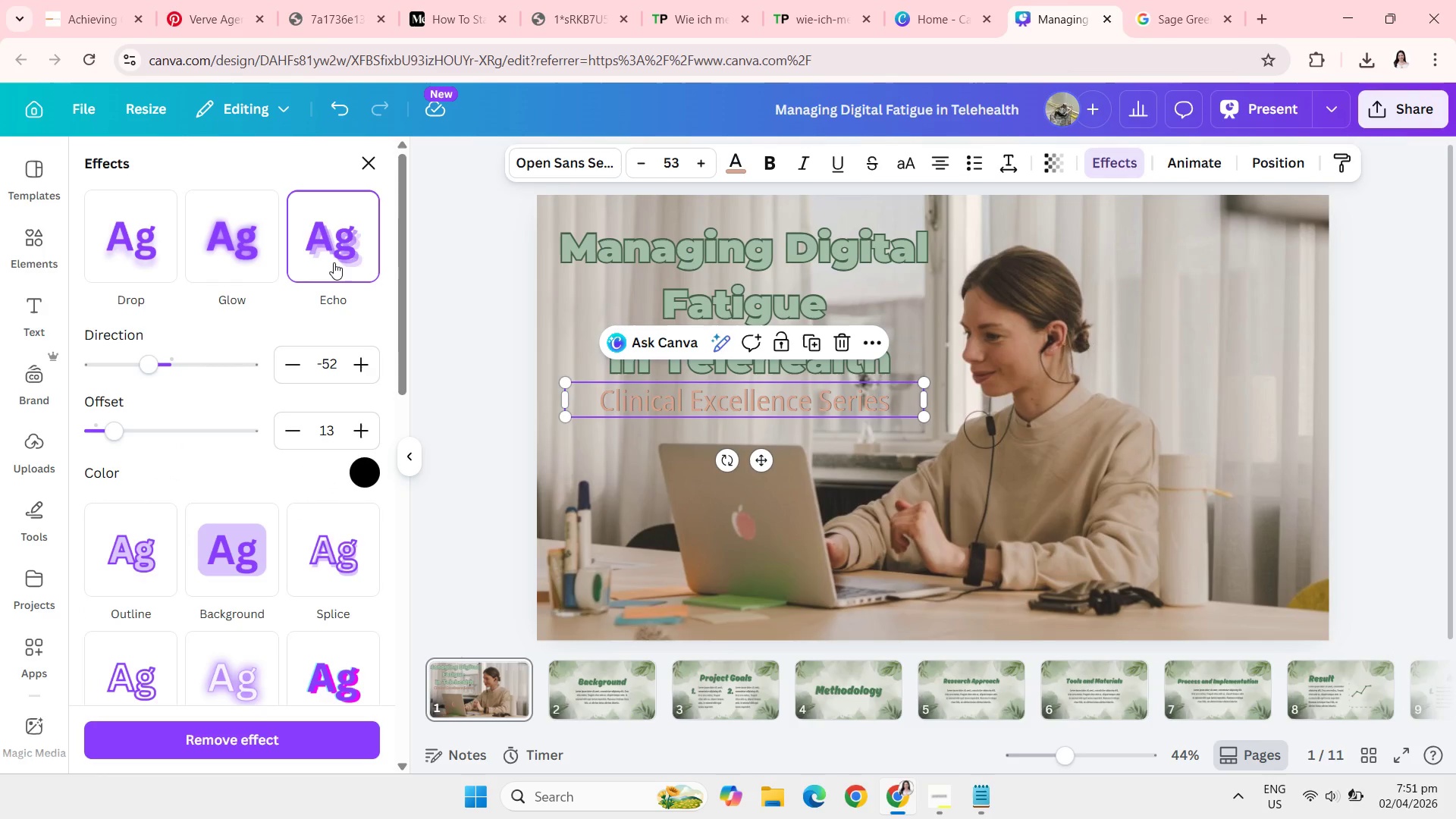 
wait(7.8)
 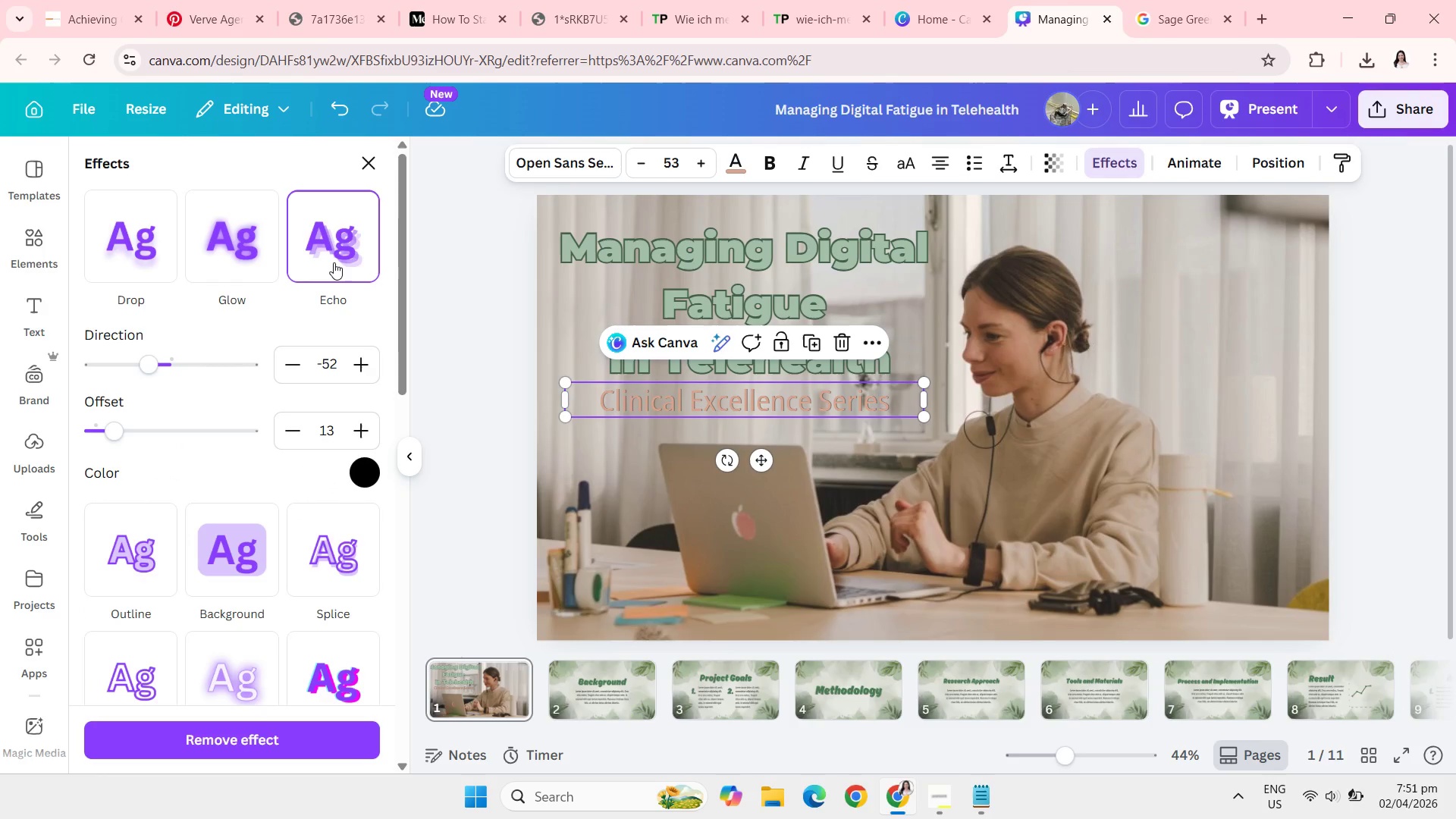 
left_click_drag(start_coordinate=[151, 363], to_coordinate=[122, 381])
 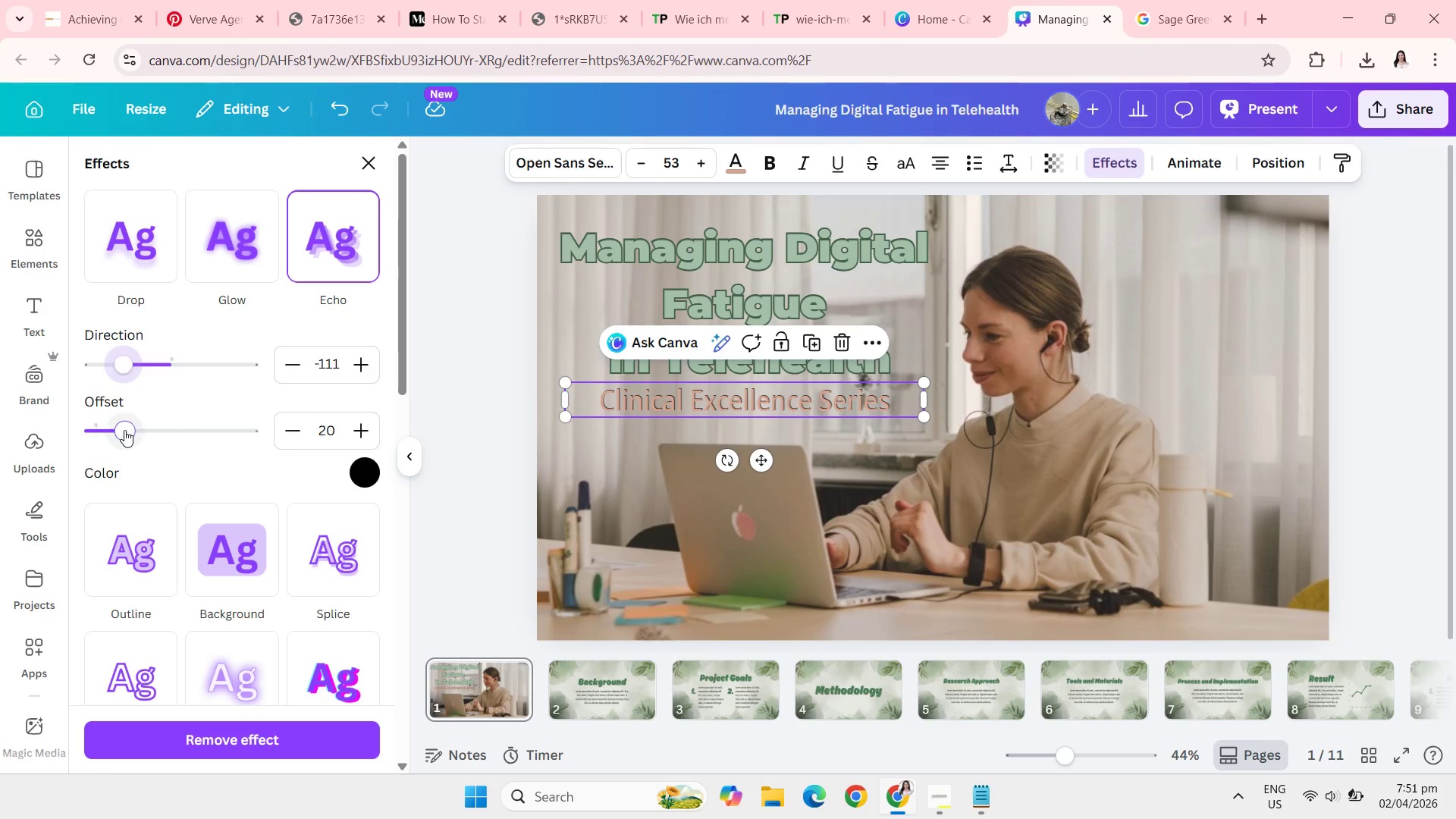 
left_click_drag(start_coordinate=[124, 430], to_coordinate=[139, 426])
 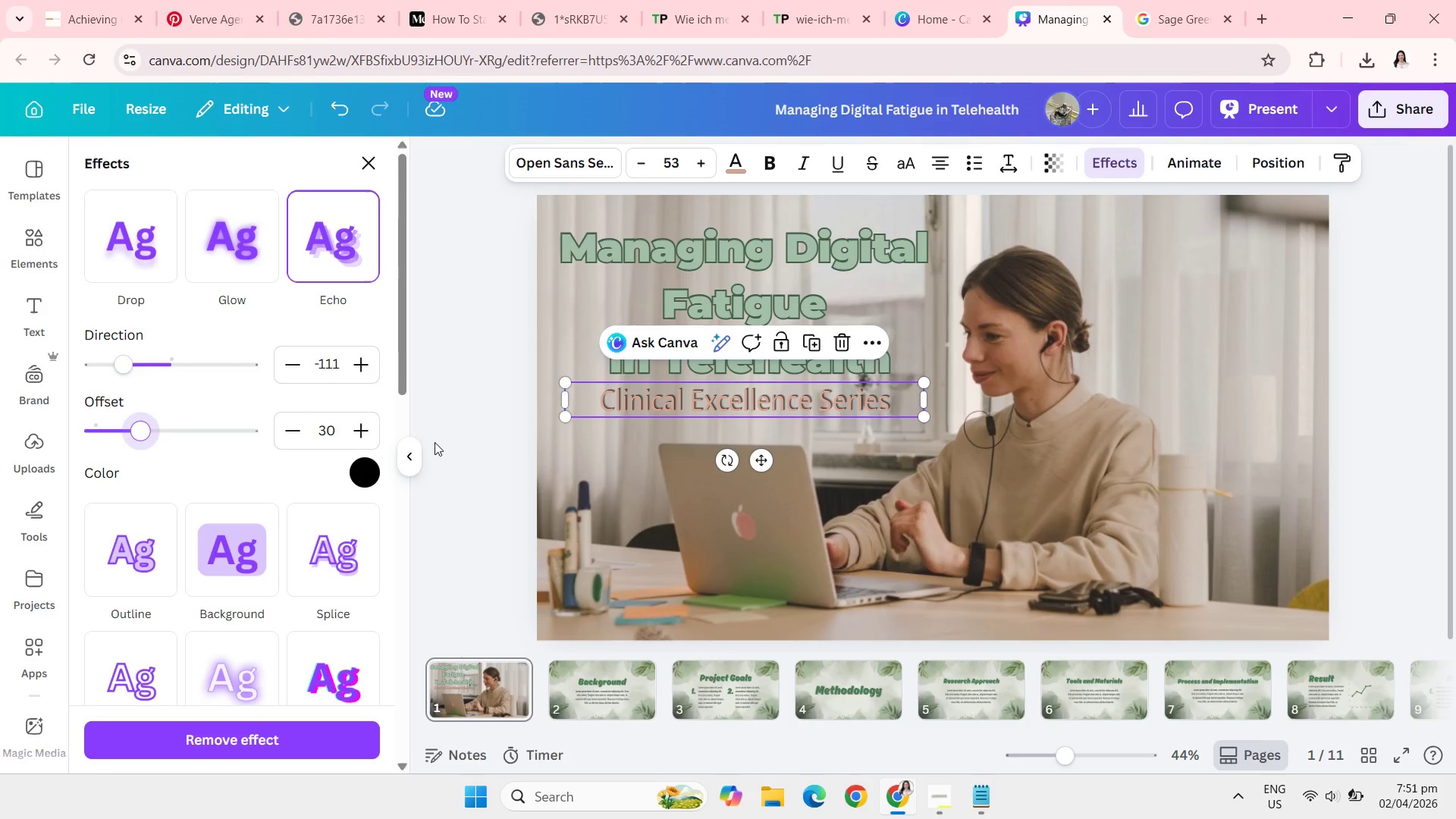 
left_click([435, 442])
 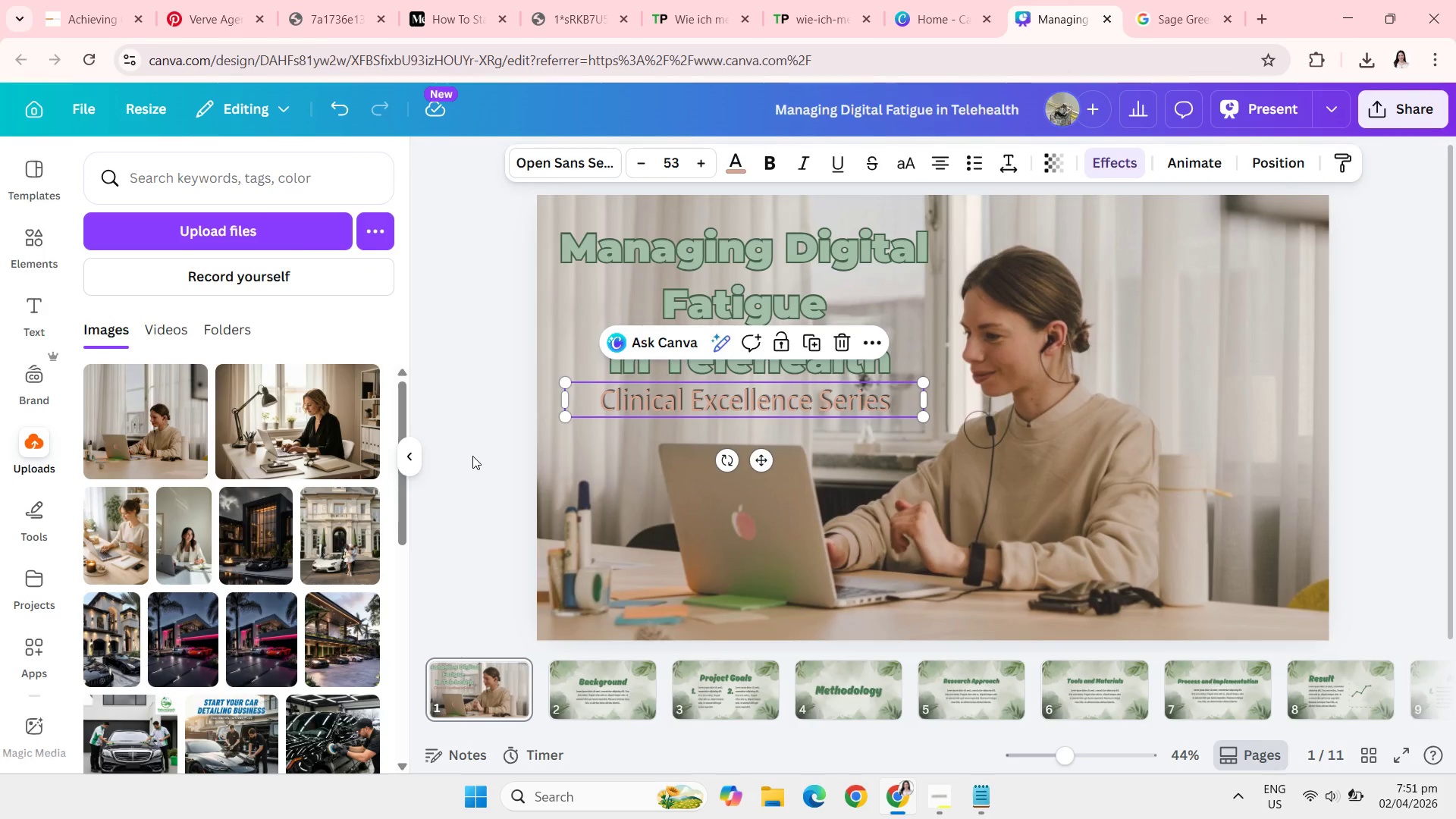 
left_click([472, 456])
 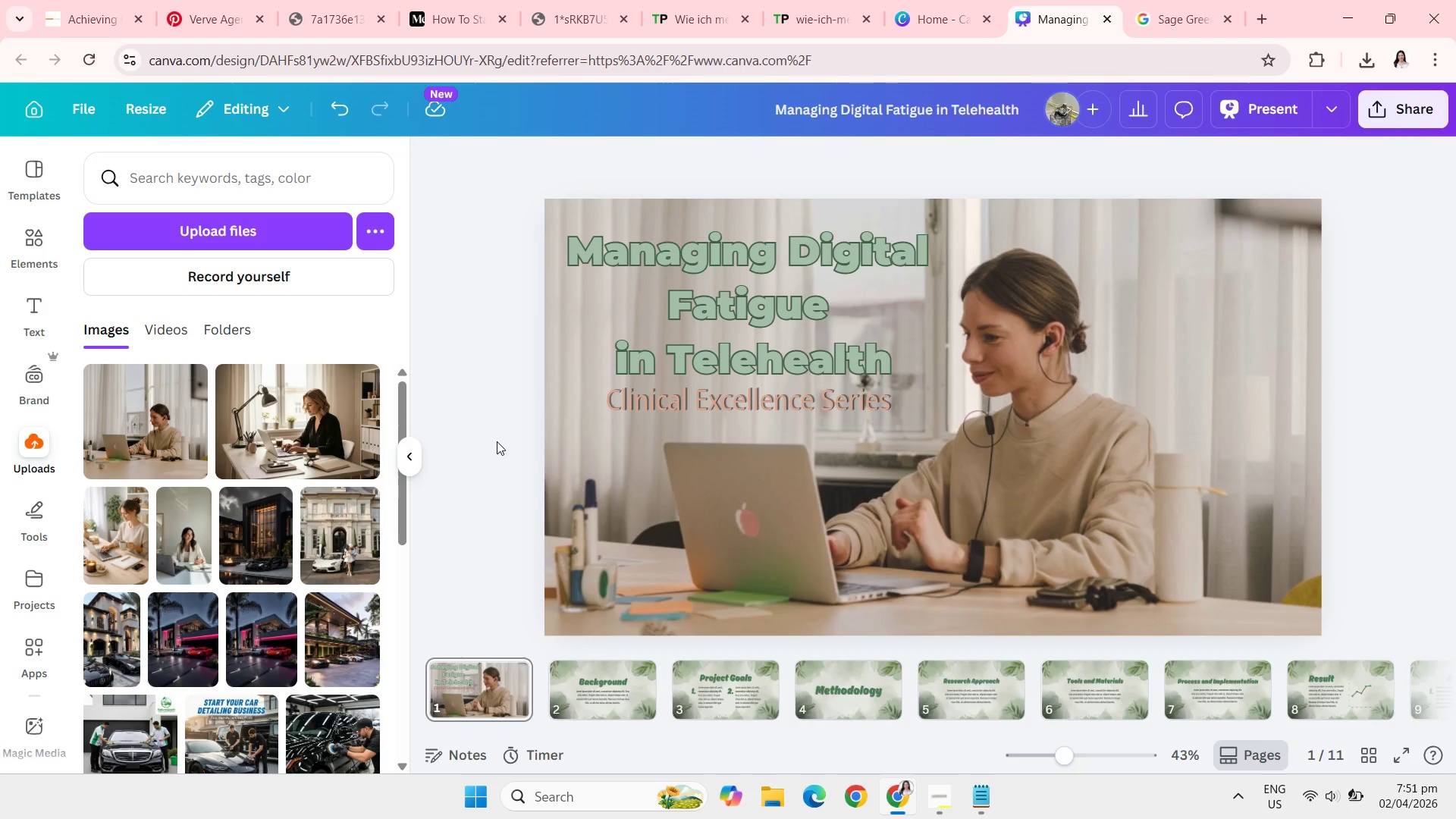 
wait(21.44)
 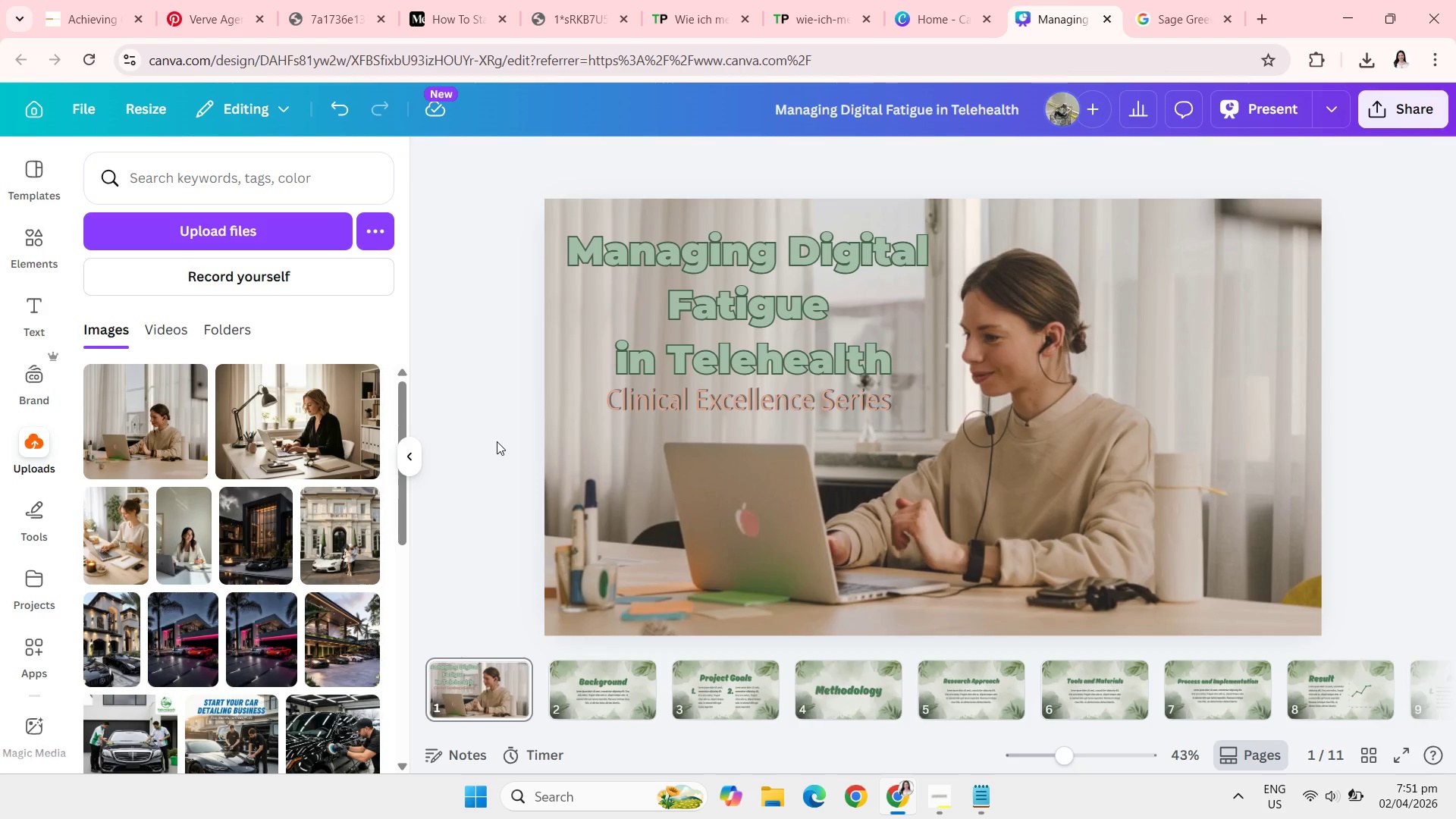 
left_click([1019, 404])
 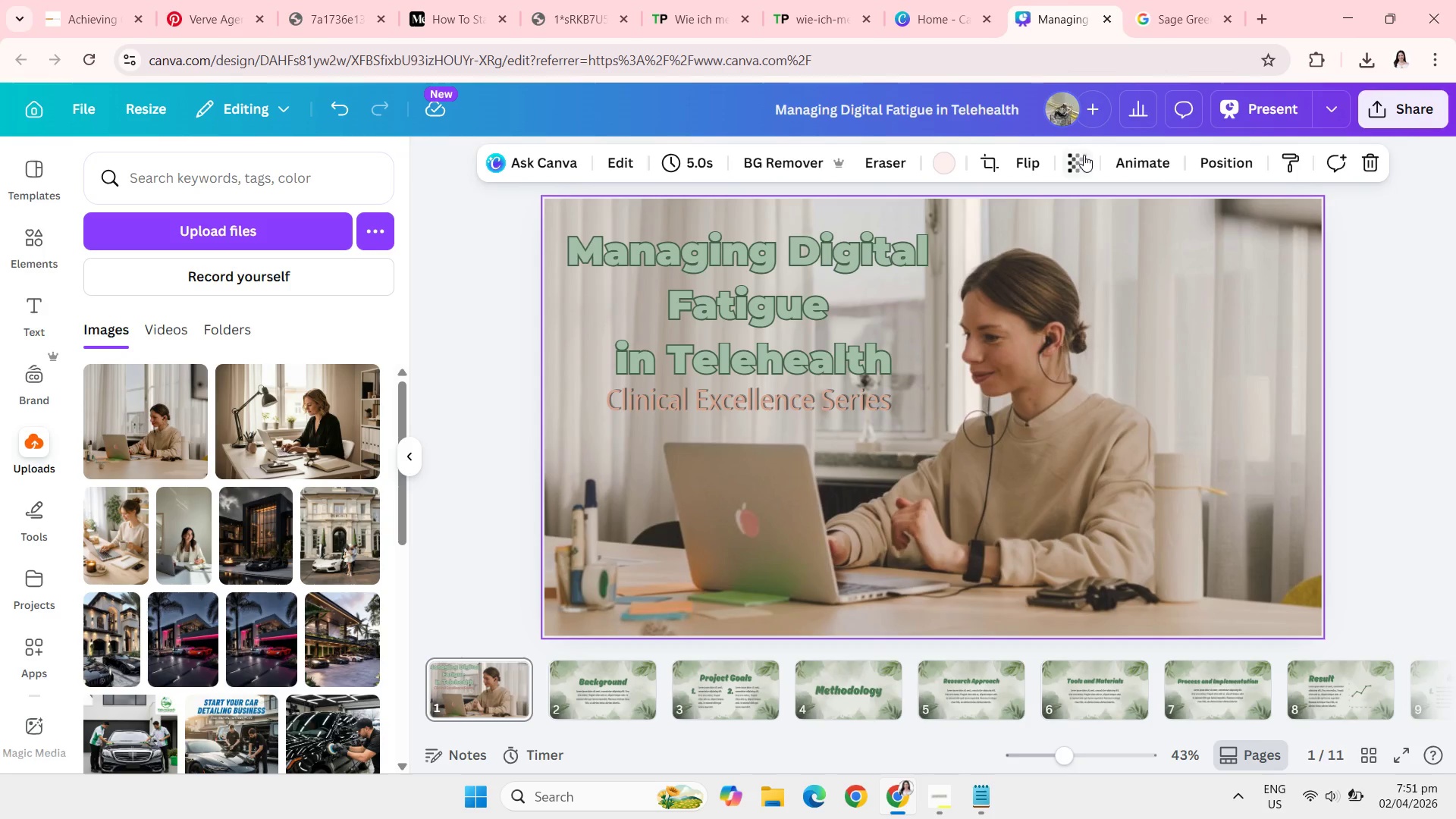 
left_click([1084, 155])
 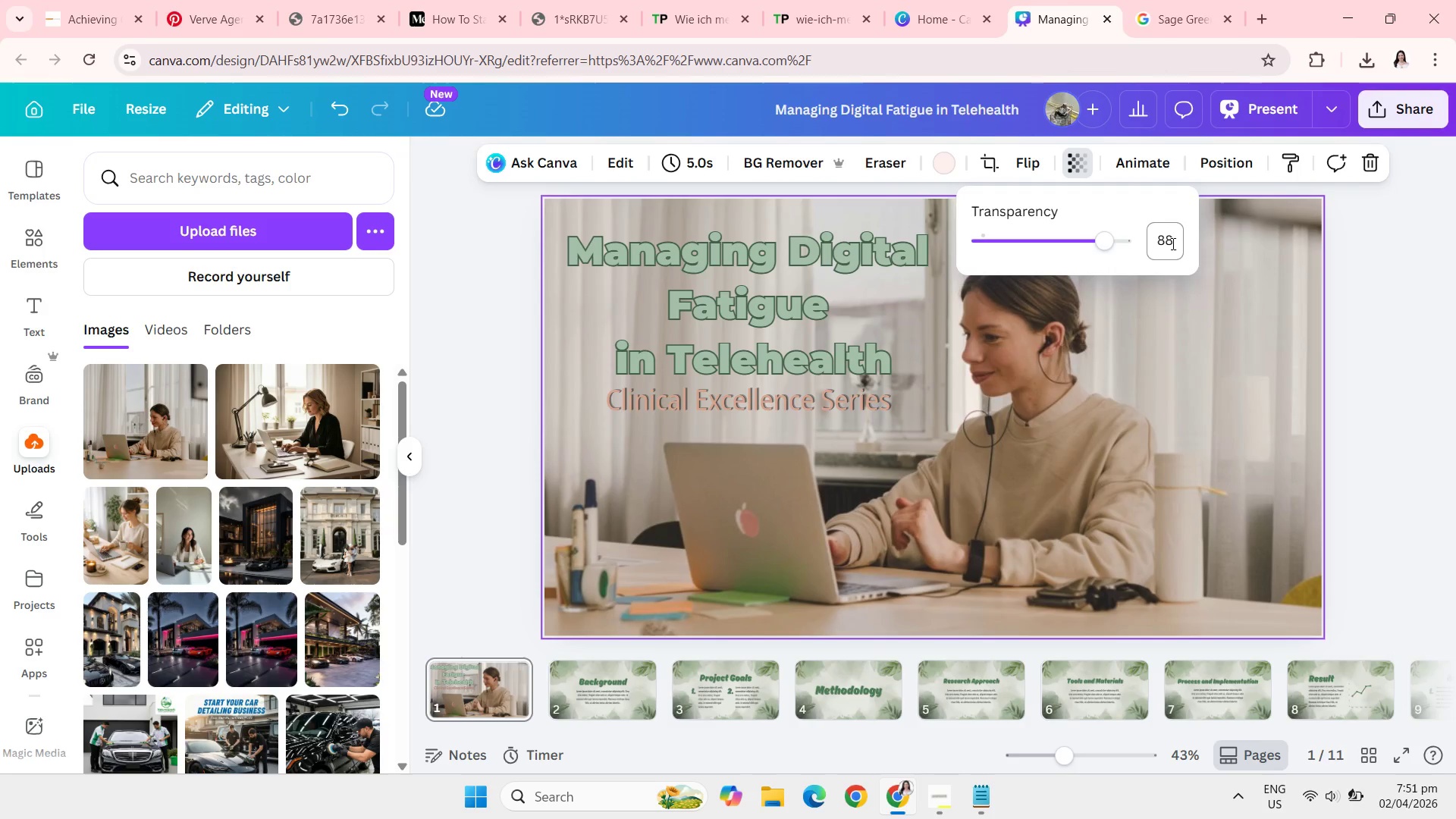 
left_click([1172, 243])
 